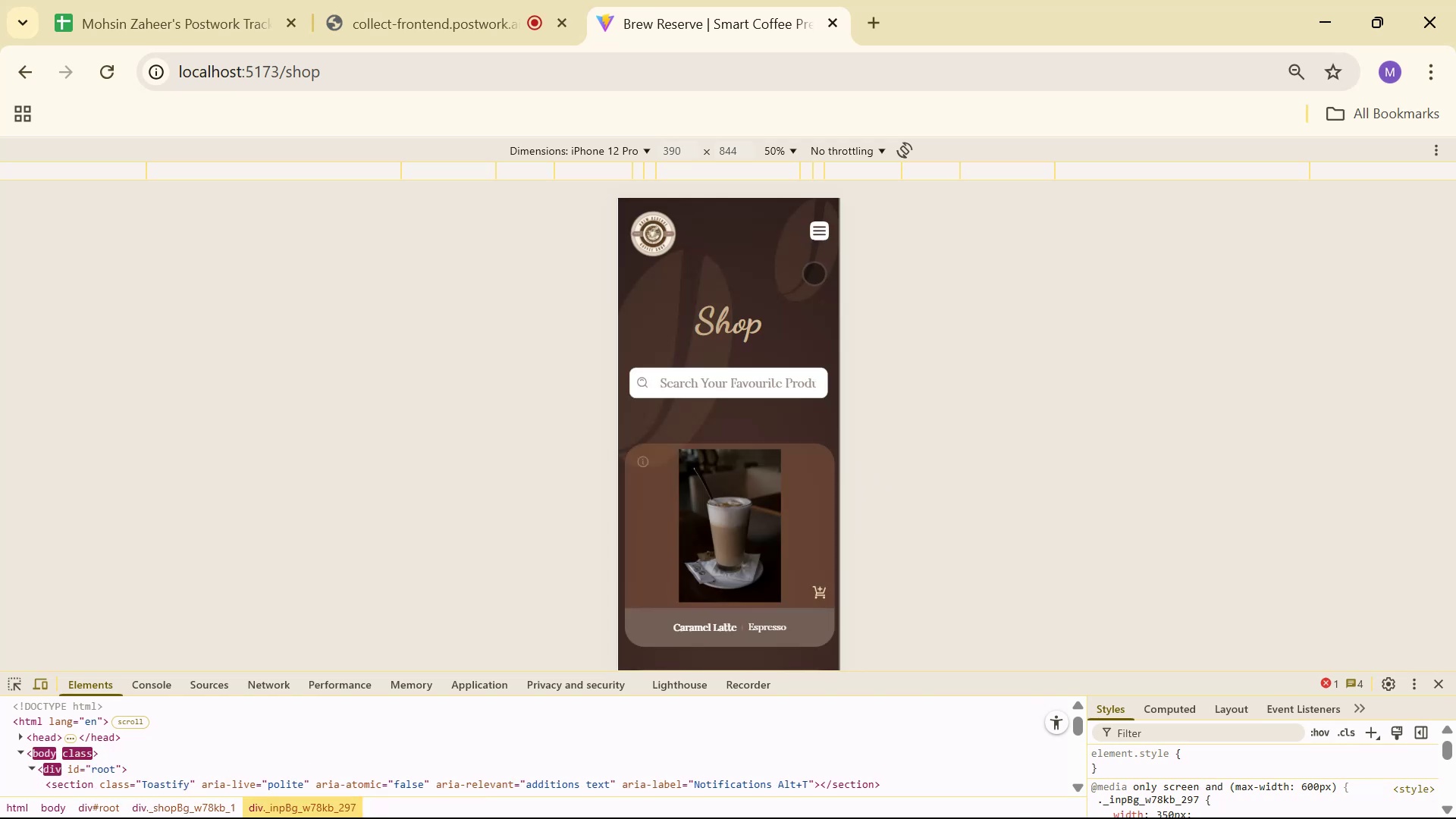 
scroll: coordinate [767, 557], scroll_direction: down, amount: 9.0
 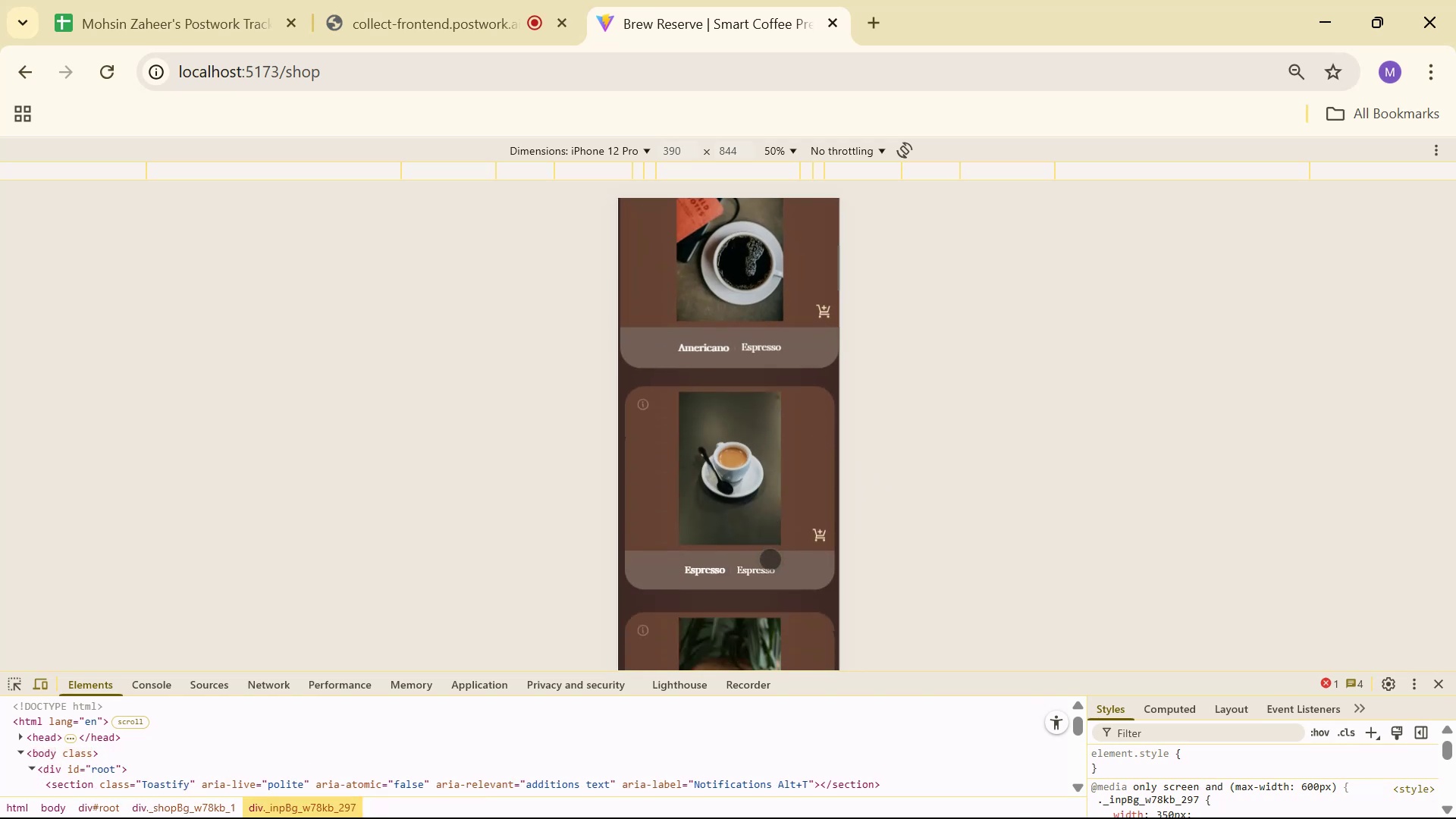 
left_click([754, 512])
 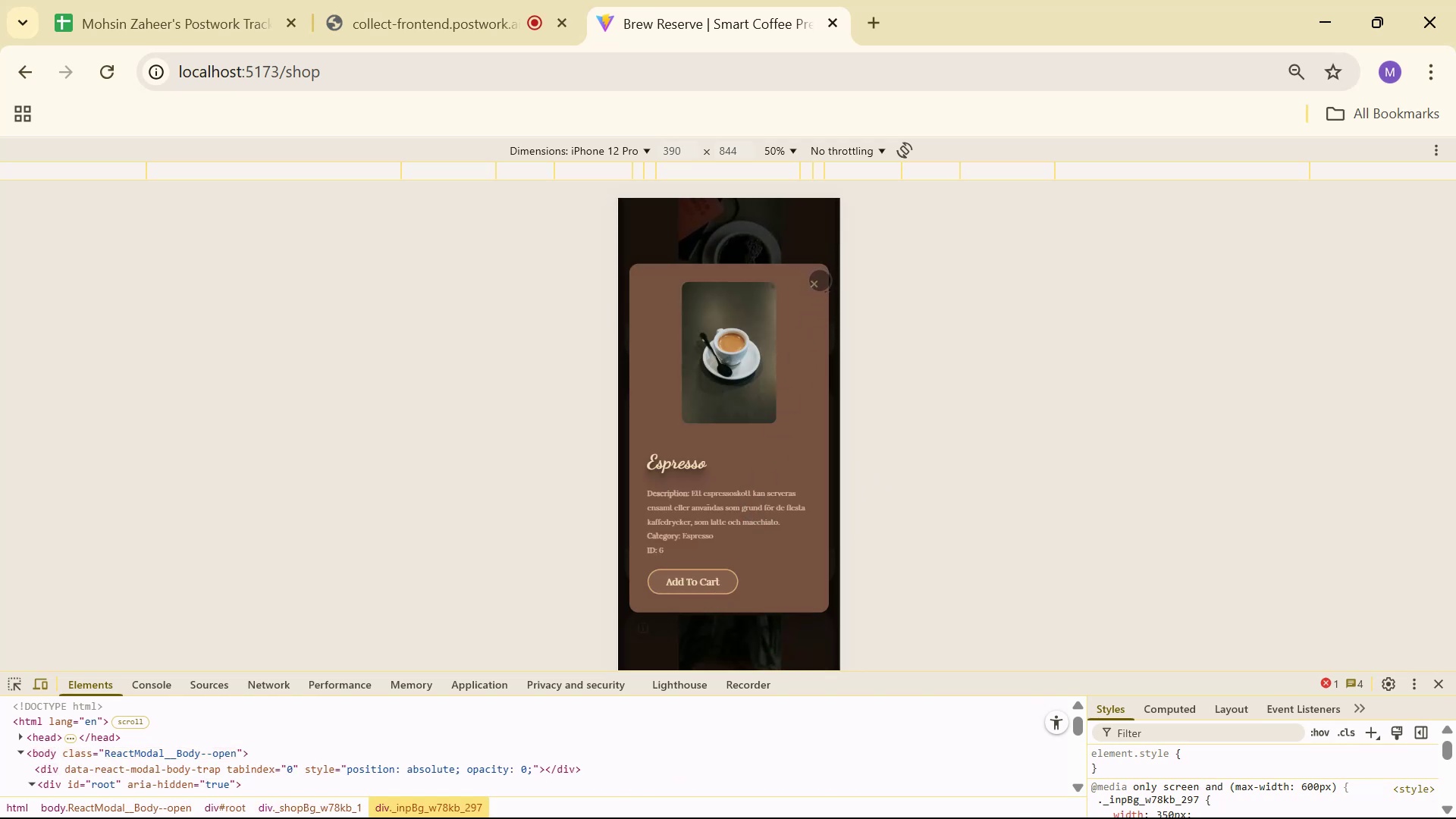 
wait(5.49)
 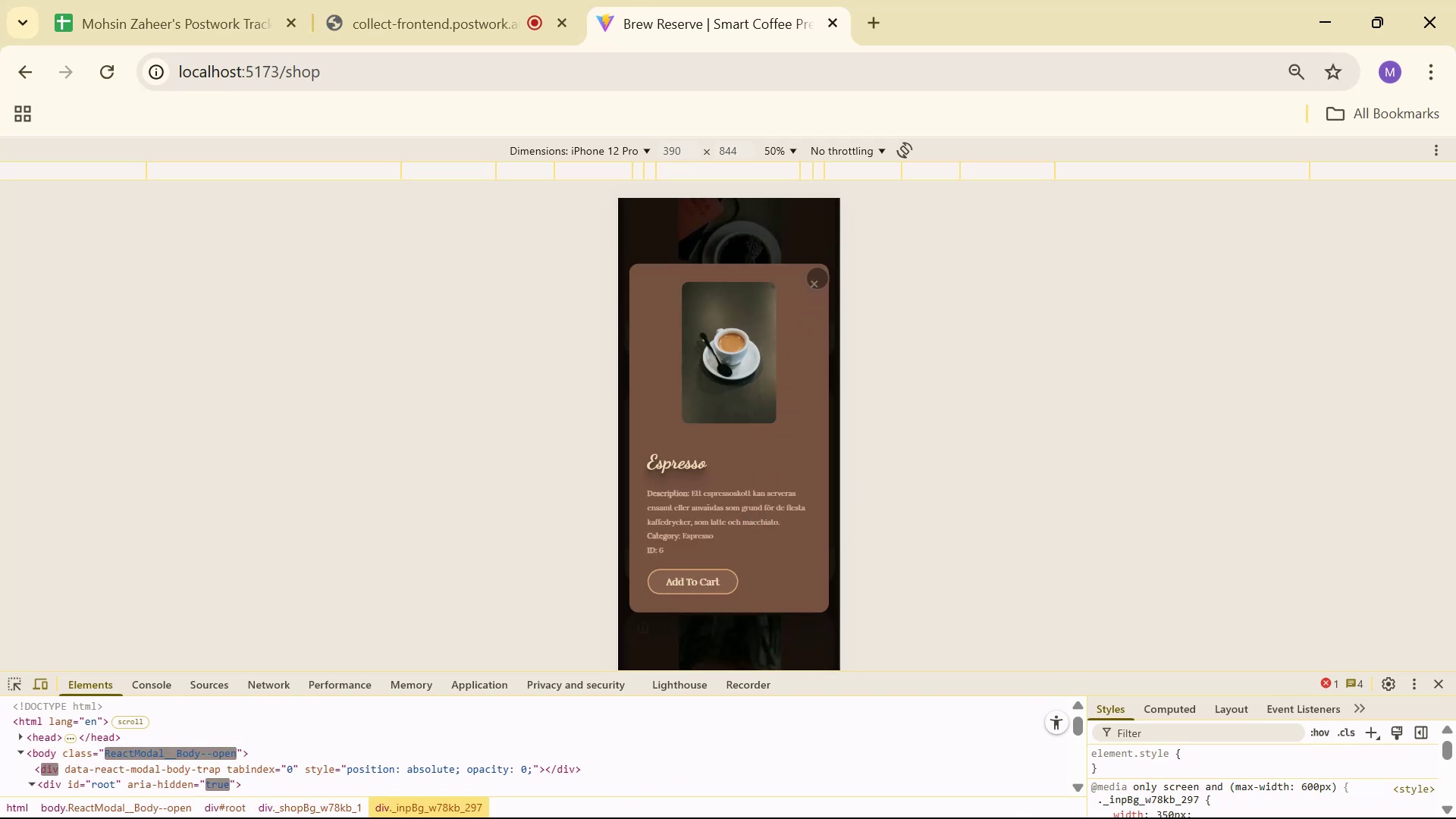 
left_click([821, 278])
 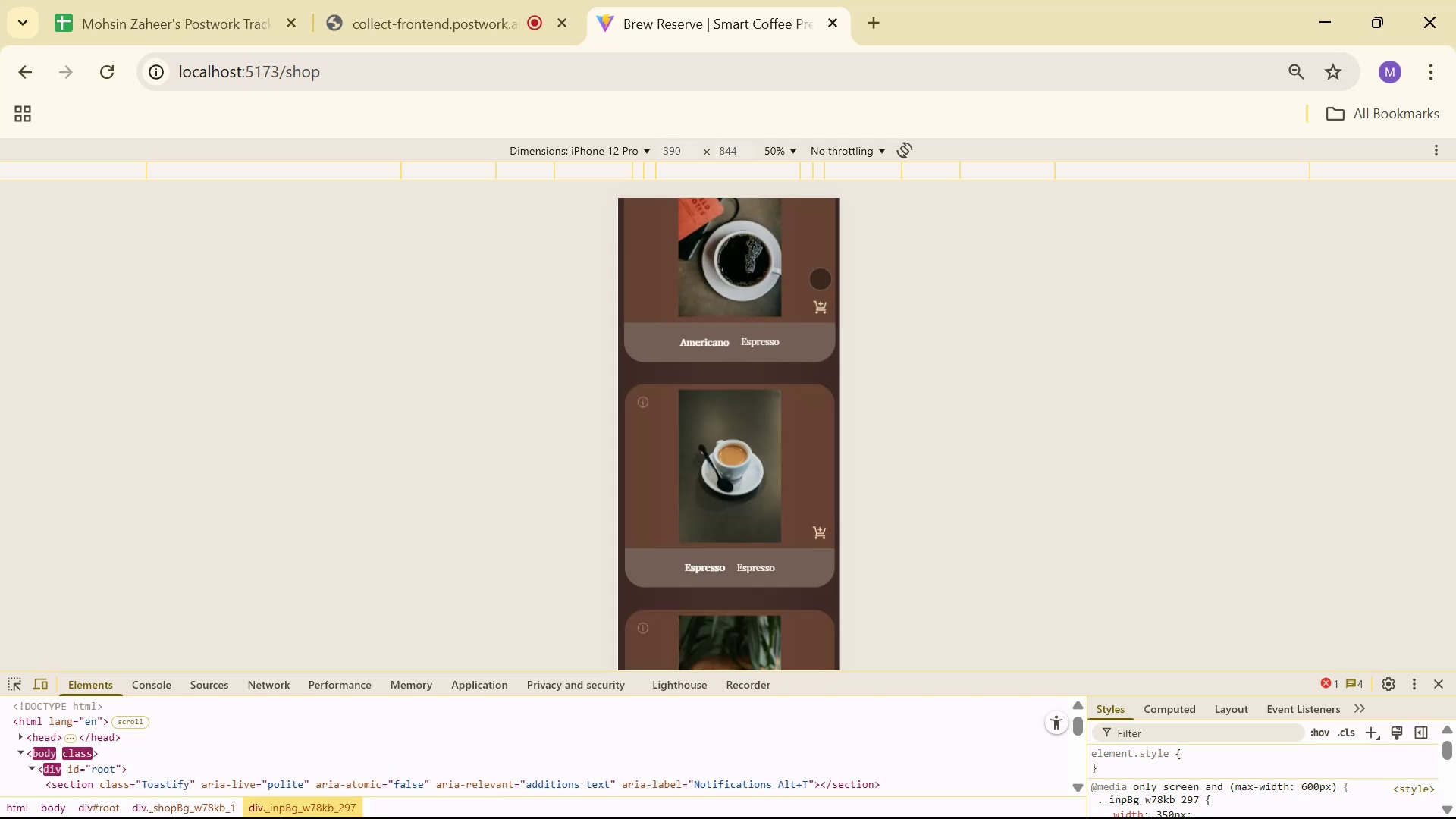 
scroll: coordinate [808, 504], scroll_direction: down, amount: 9.0
 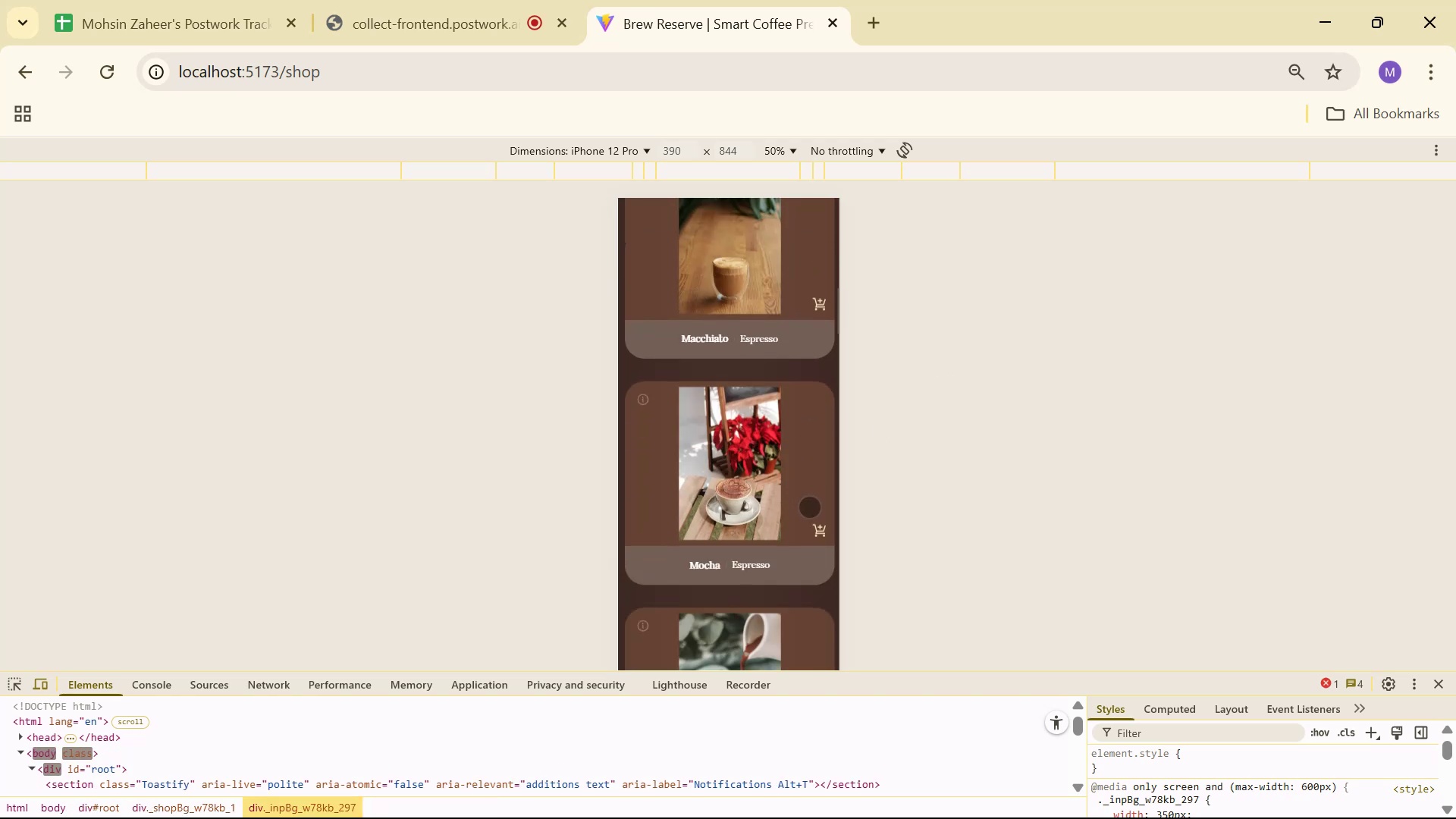 
left_click([790, 483])
 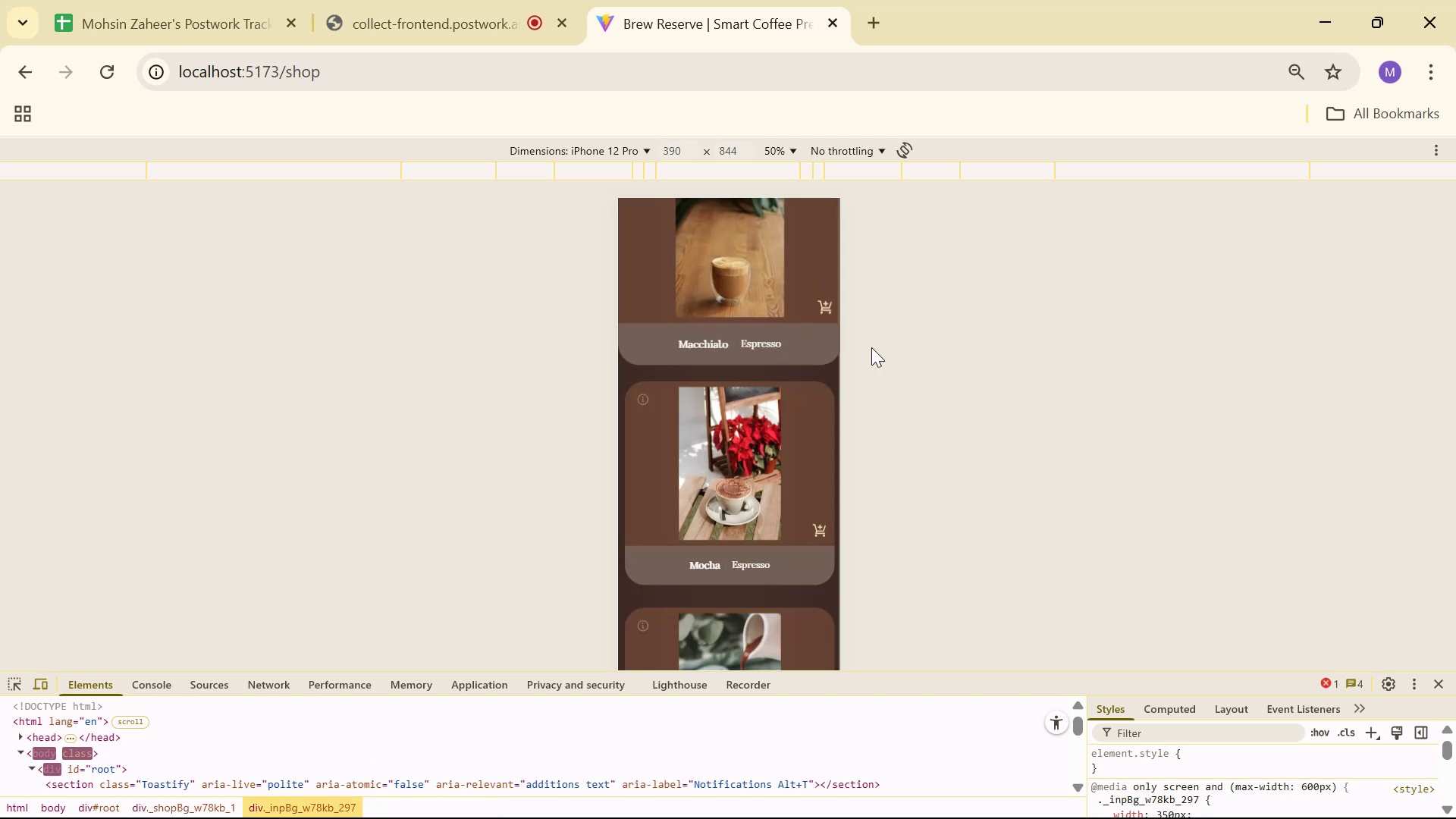 
wait(7.87)
 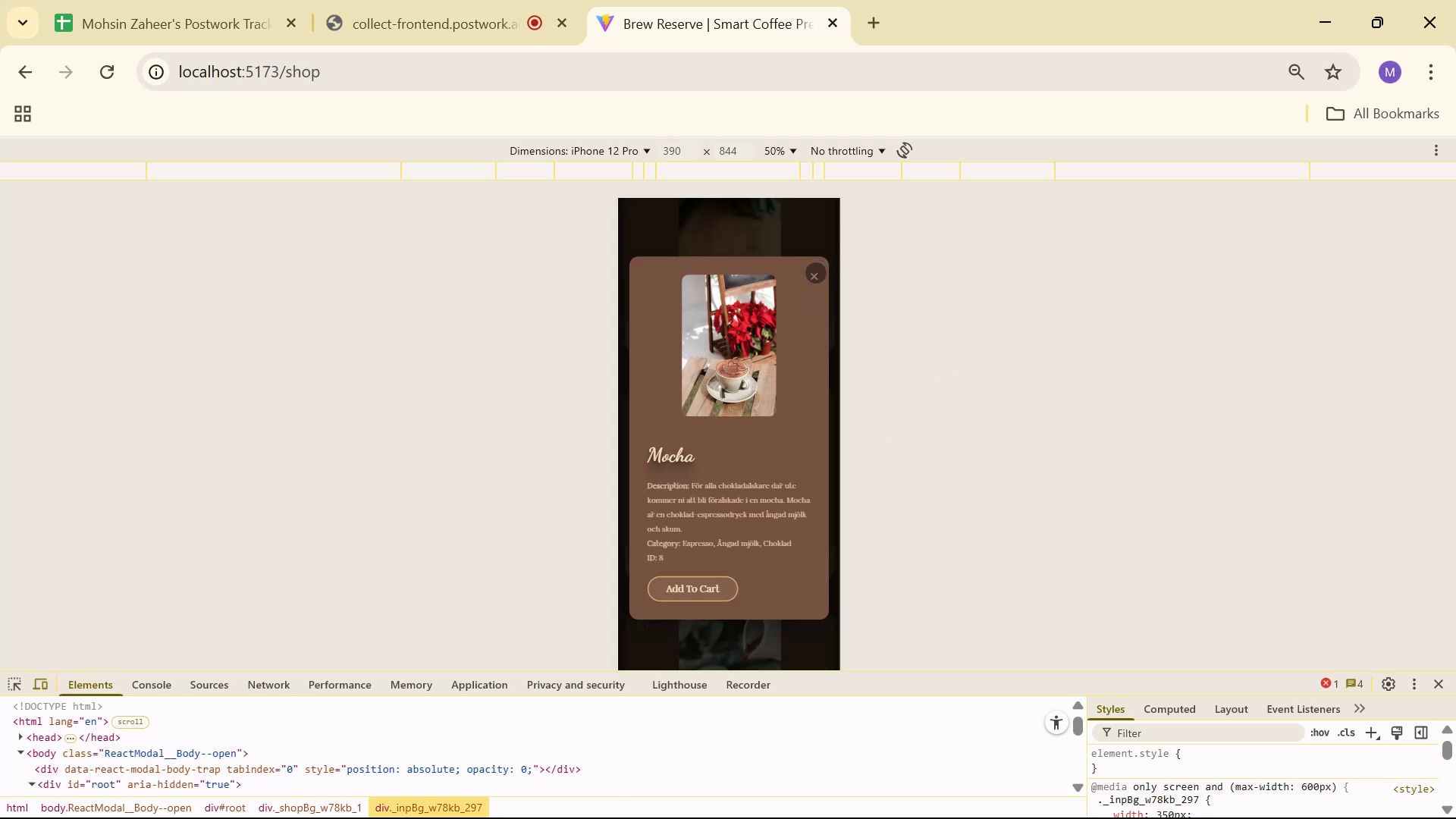 
left_click([1436, 684])
 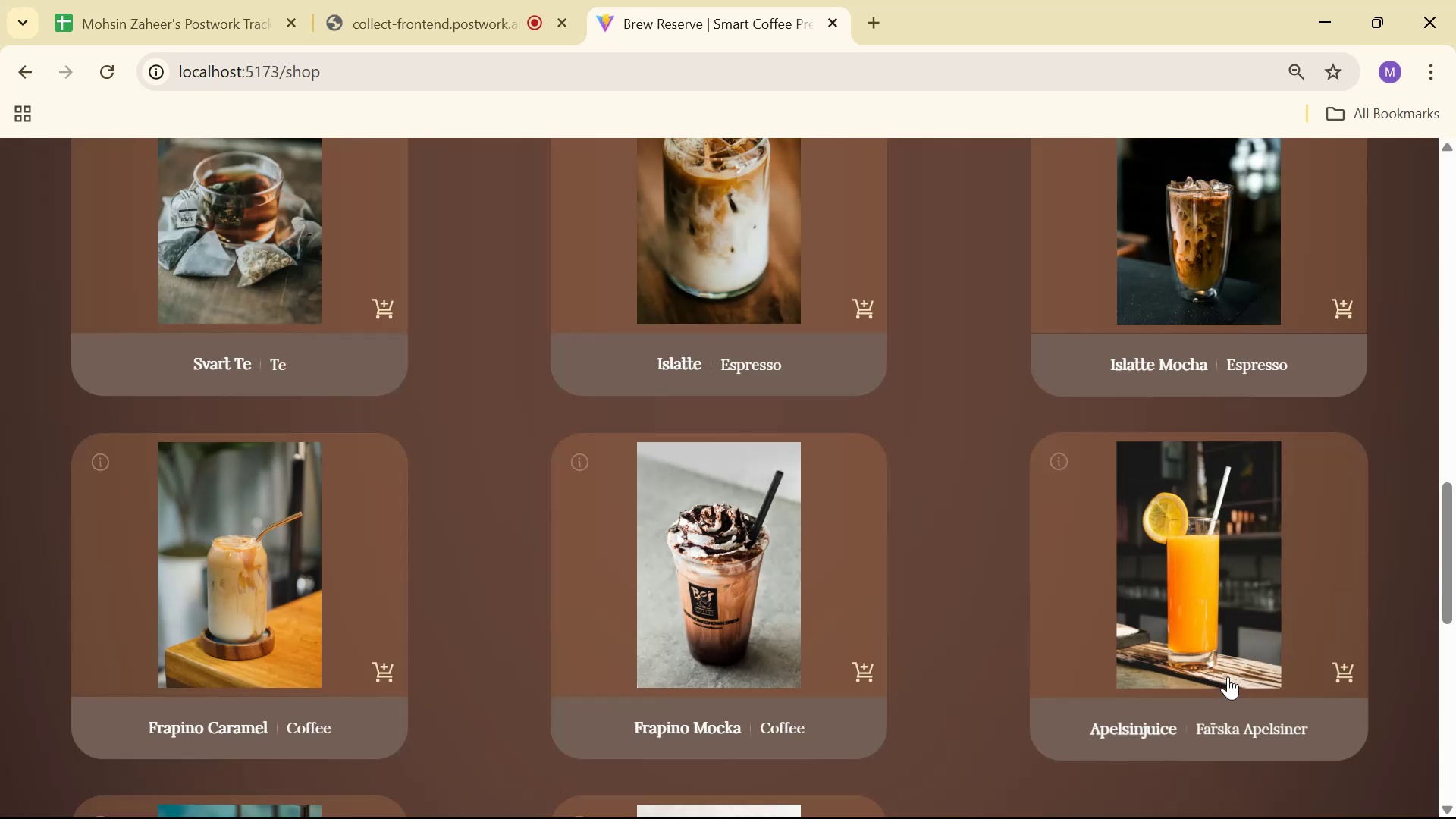 
scroll: coordinate [904, 457], scroll_direction: up, amount: 16.0
 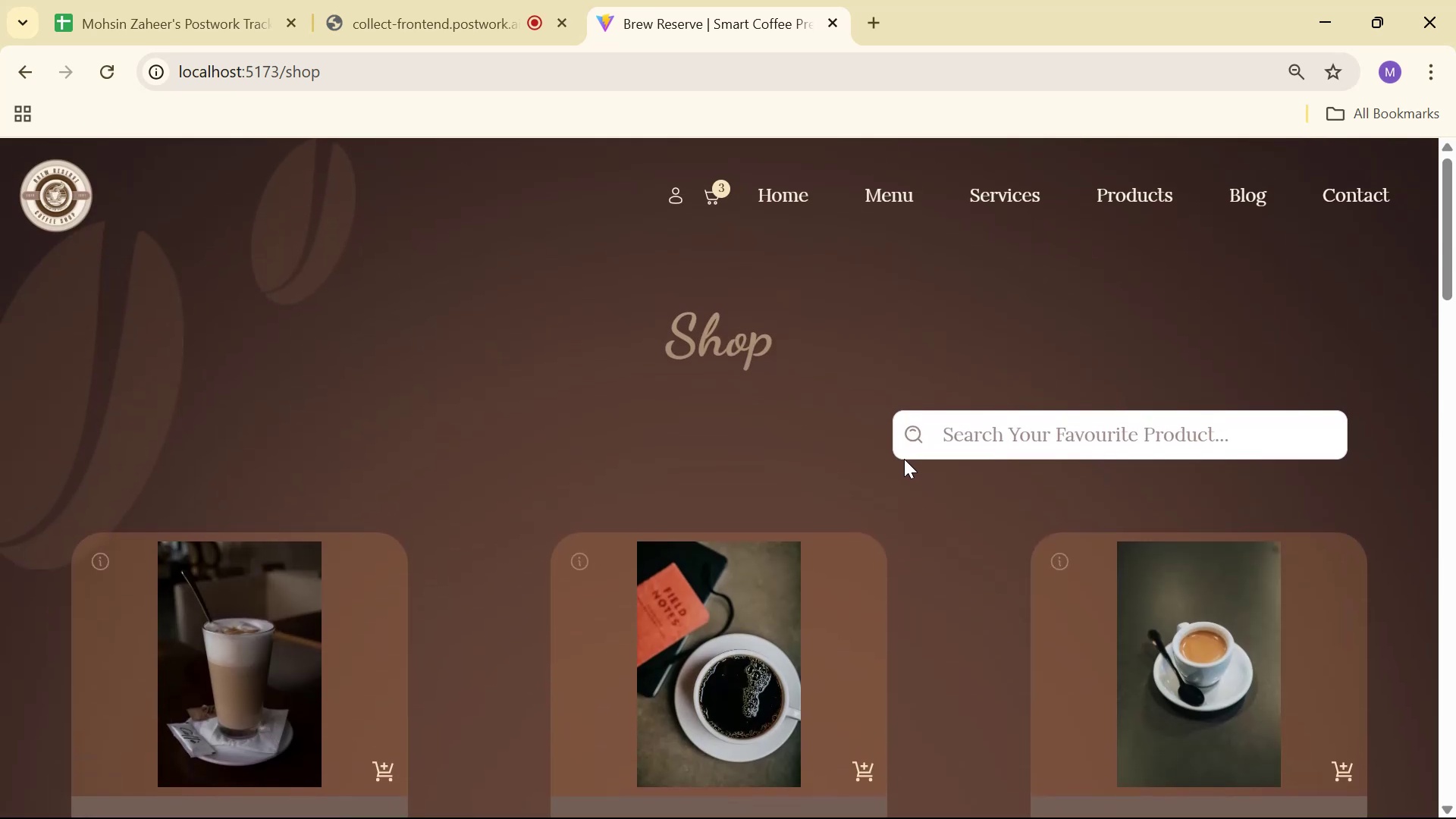 
left_click([805, 197])
 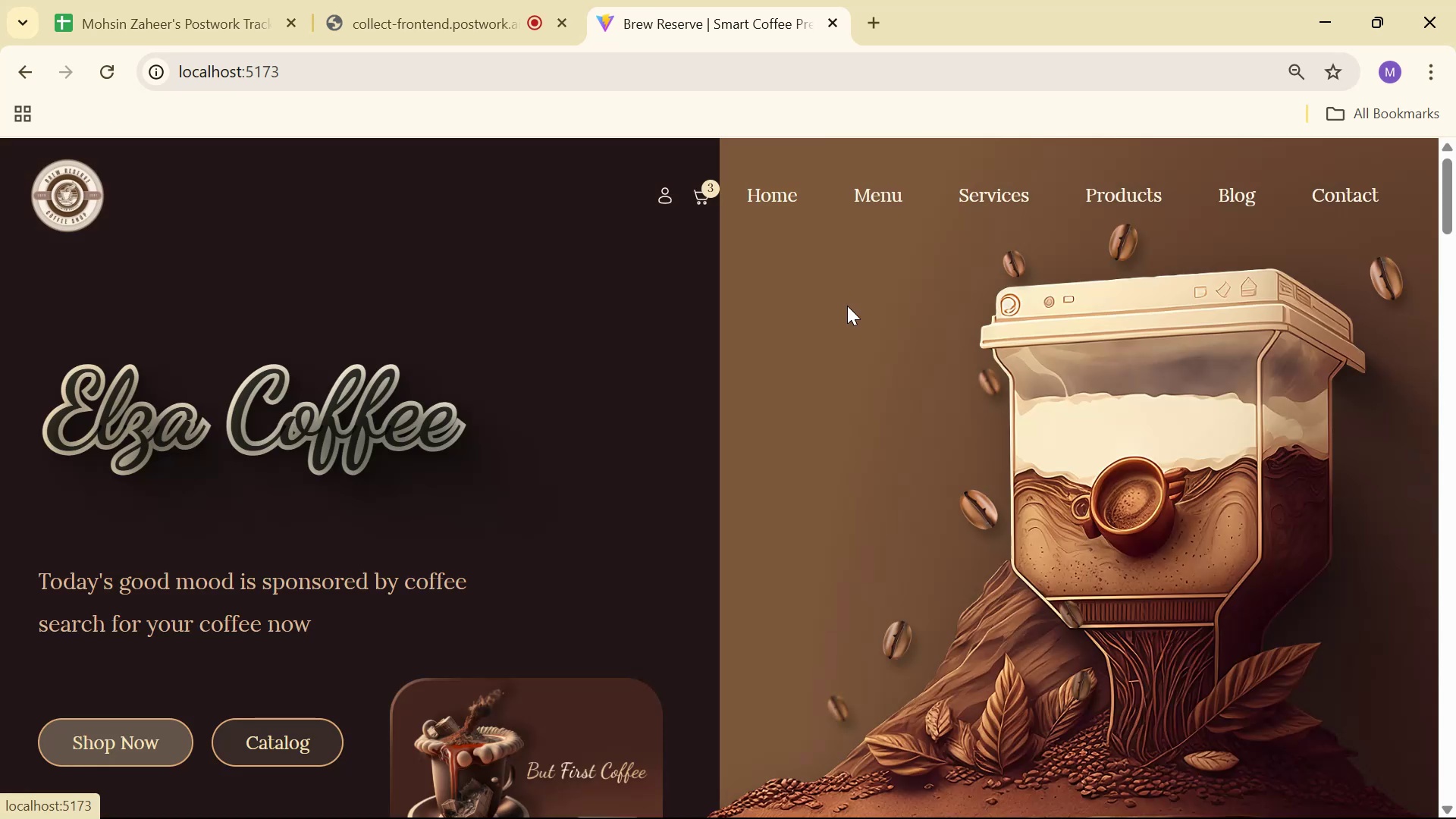 
scroll: coordinate [961, 413], scroll_direction: down, amount: 26.0
 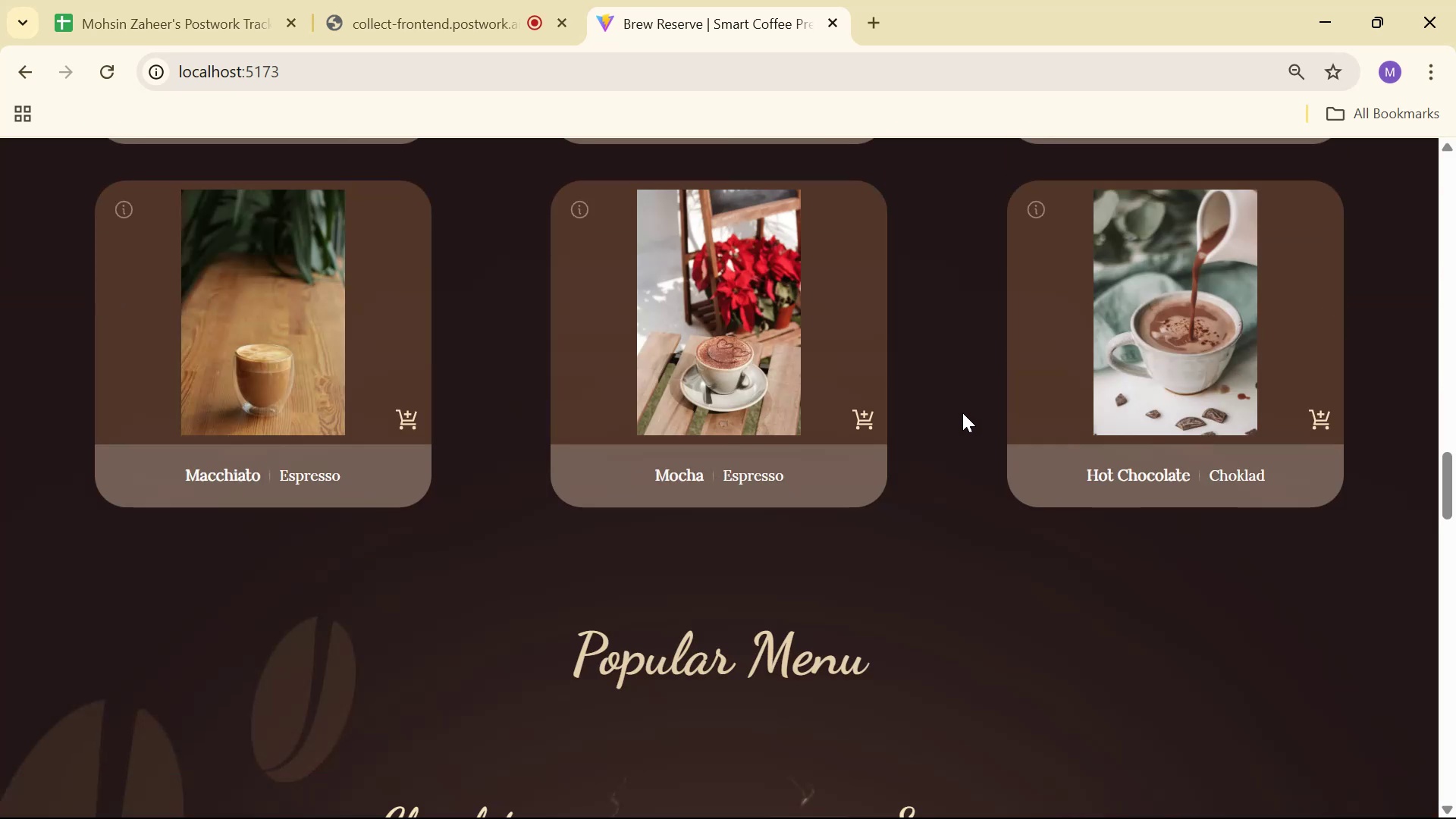 
scroll: coordinate [960, 413], scroll_direction: up, amount: 2.0
 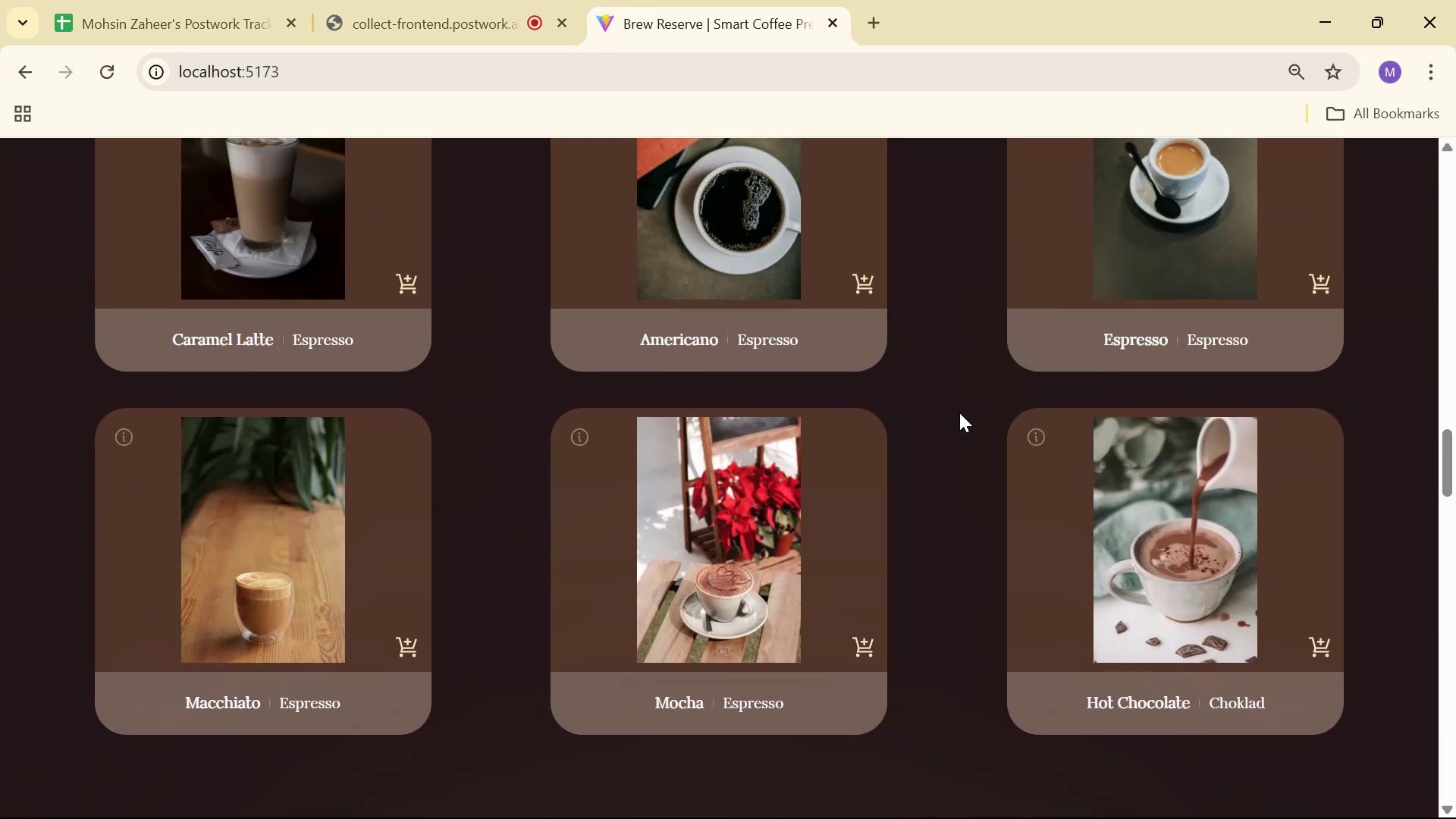 
key(Alt+AltLeft)
 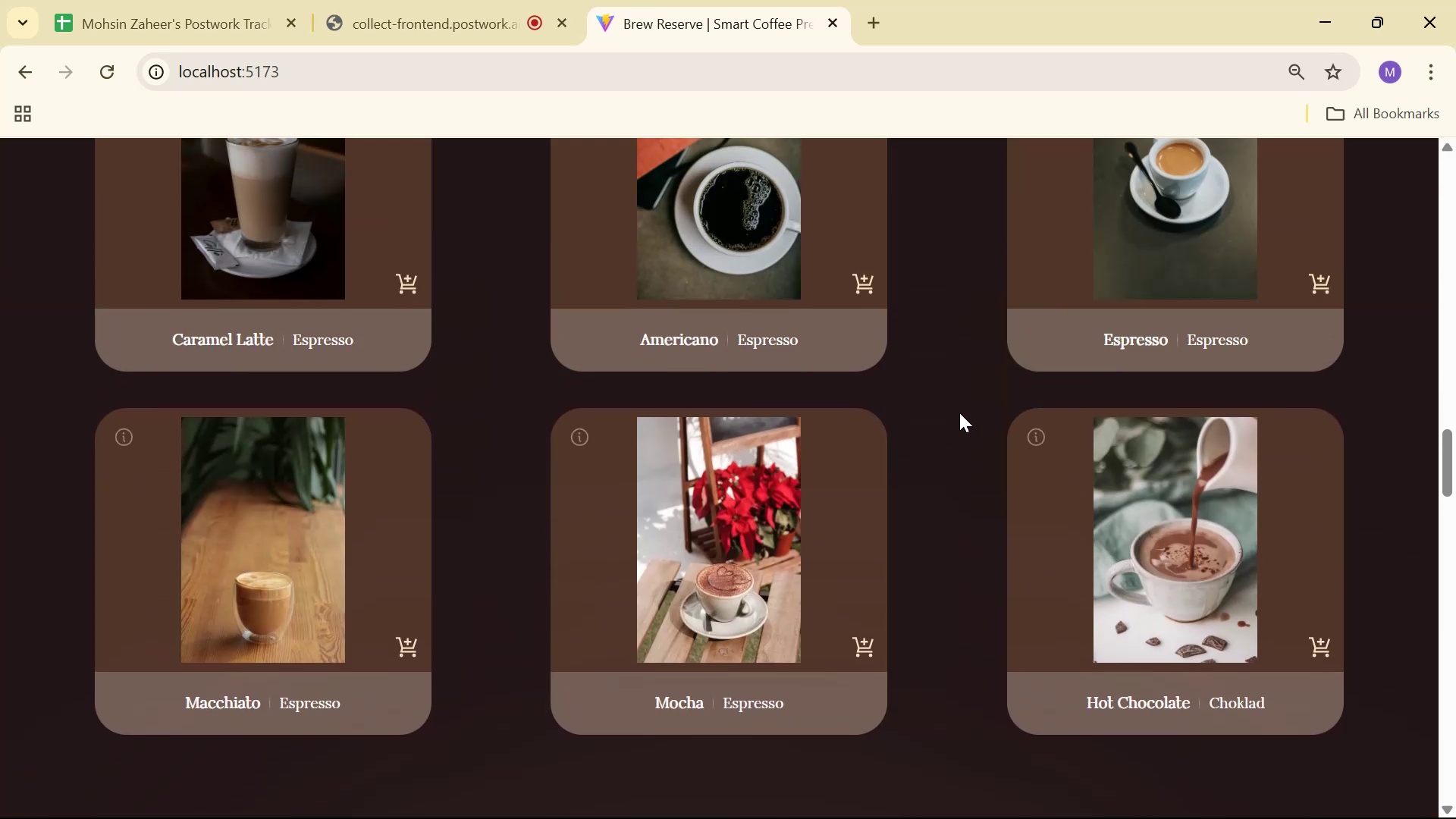 
key(Alt+Tab)
 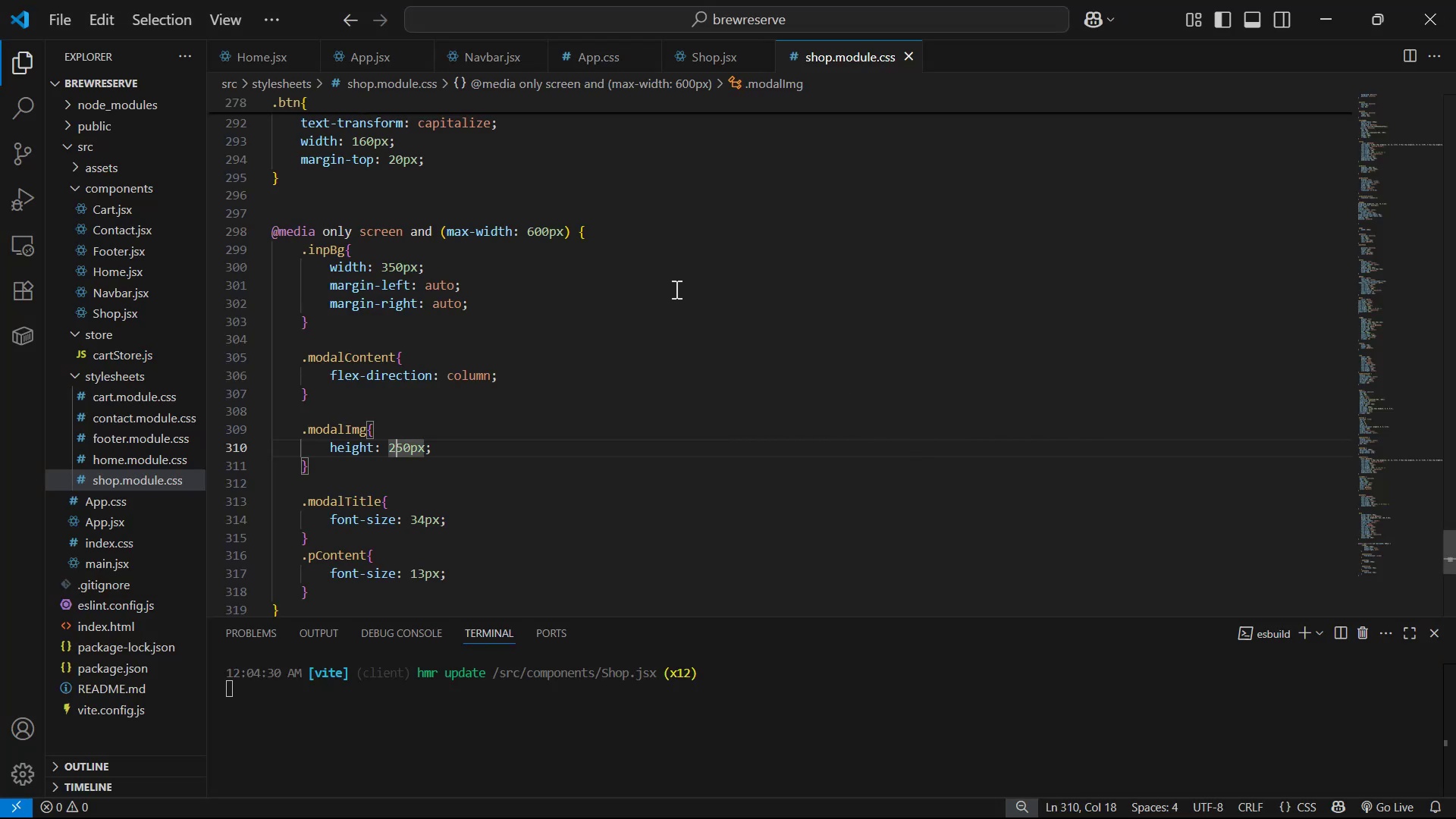 
scroll: coordinate [864, 339], scroll_direction: up, amount: 1.0
 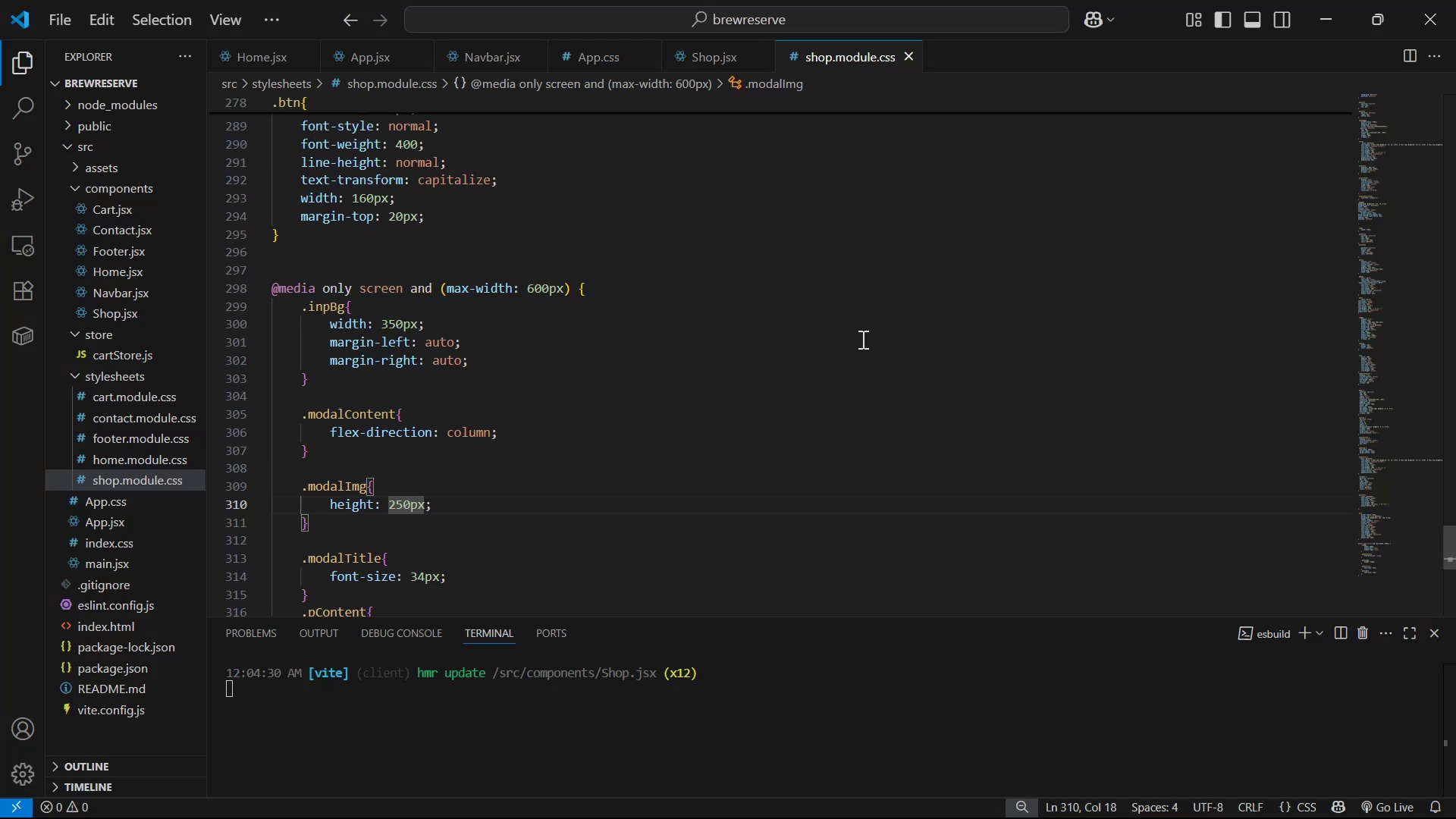 
scroll: coordinate [864, 341], scroll_direction: down, amount: 3.0
 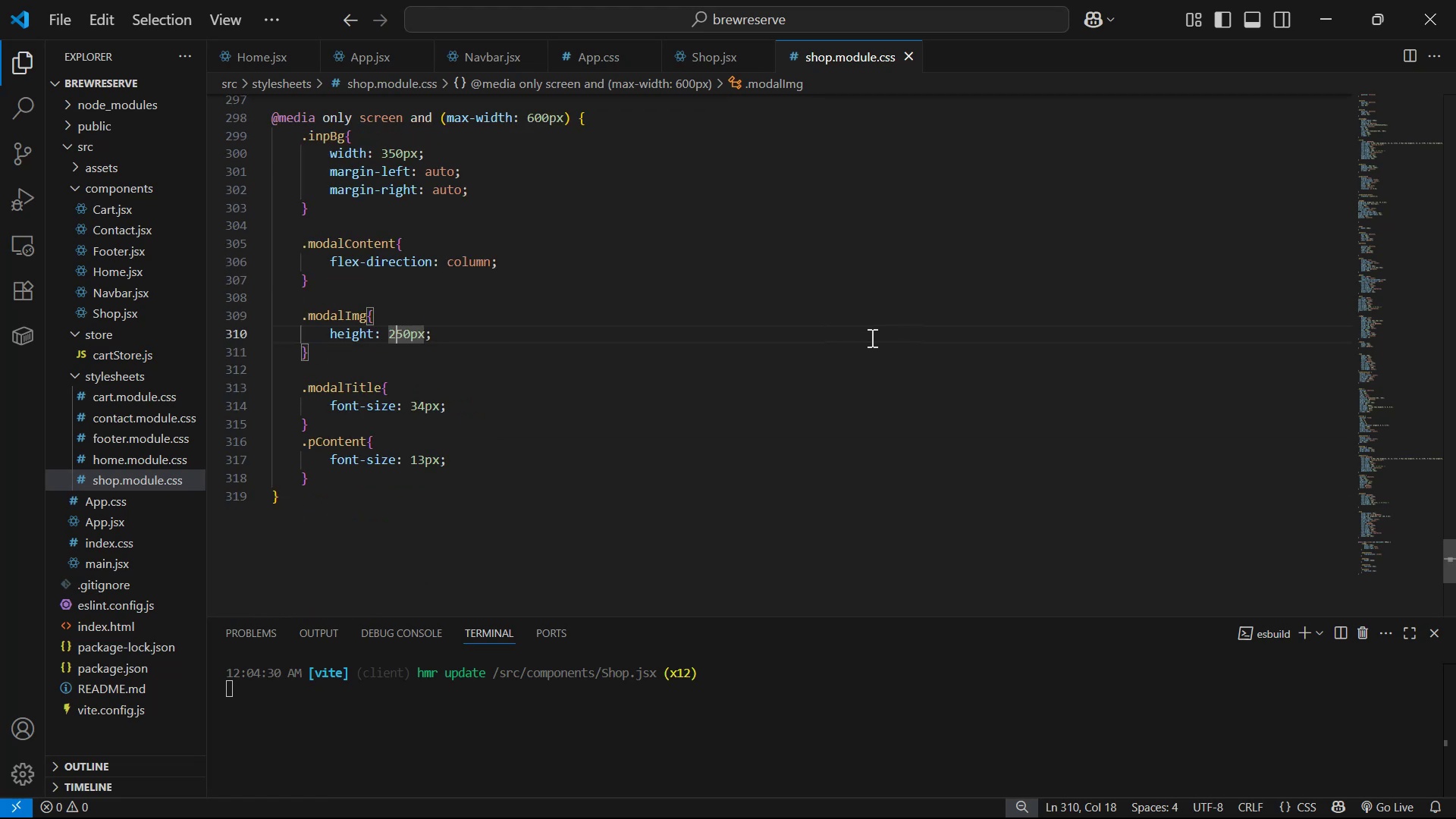 
scroll: coordinate [1040, 514], scroll_direction: up, amount: 11.0
 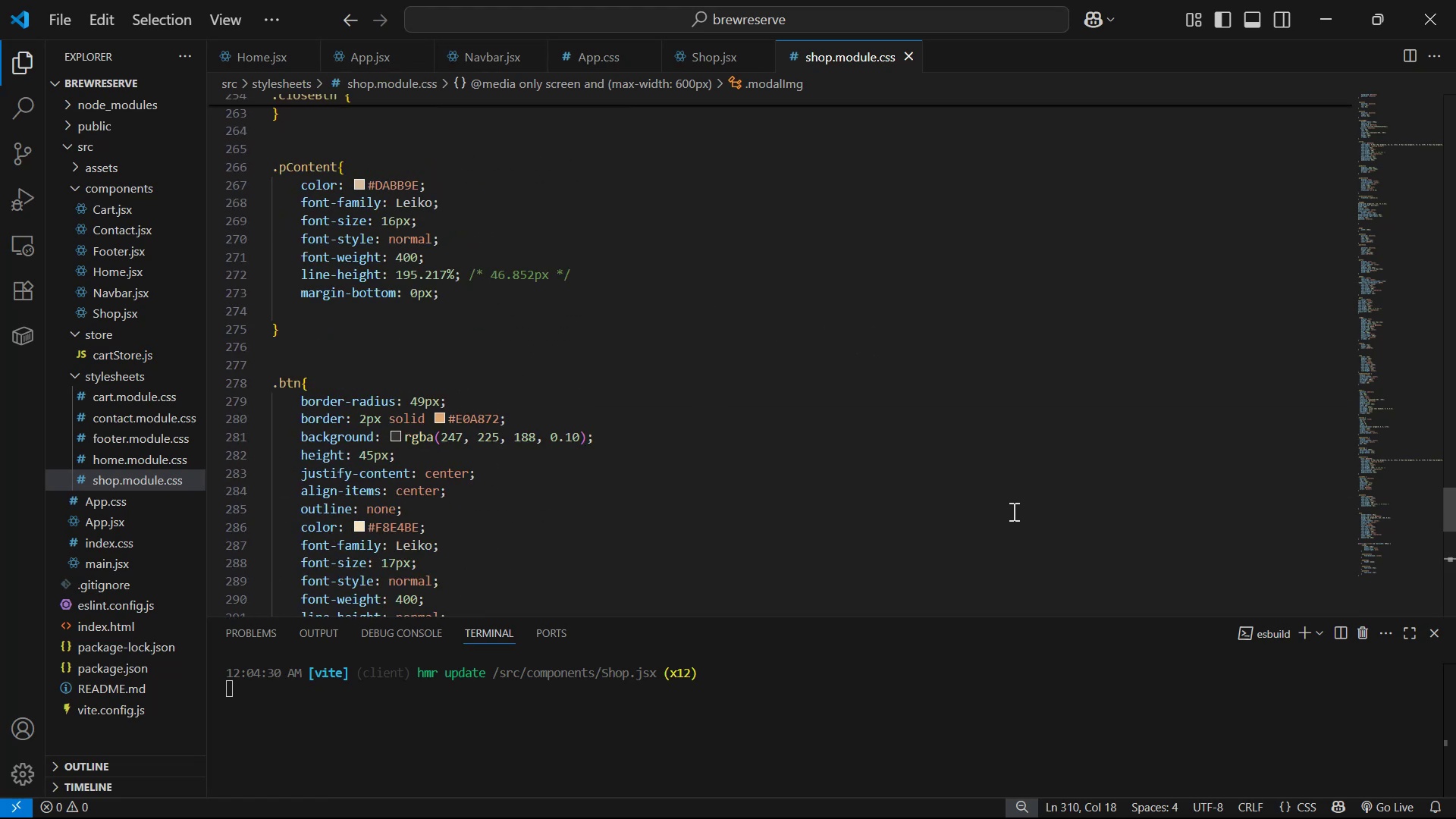 
scroll: coordinate [1005, 481], scroll_direction: down, amount: 2.0
 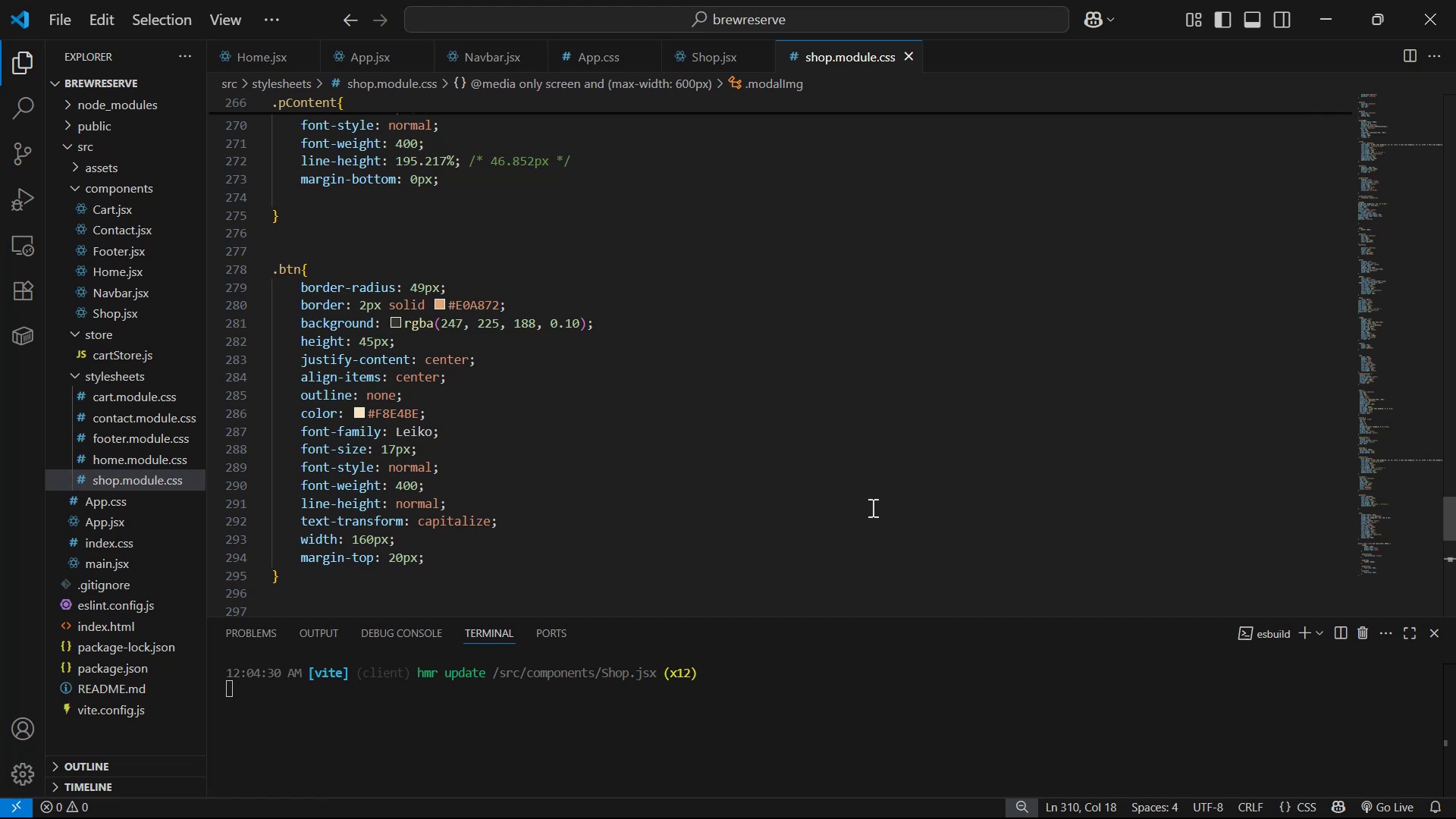 
wait(13.74)
 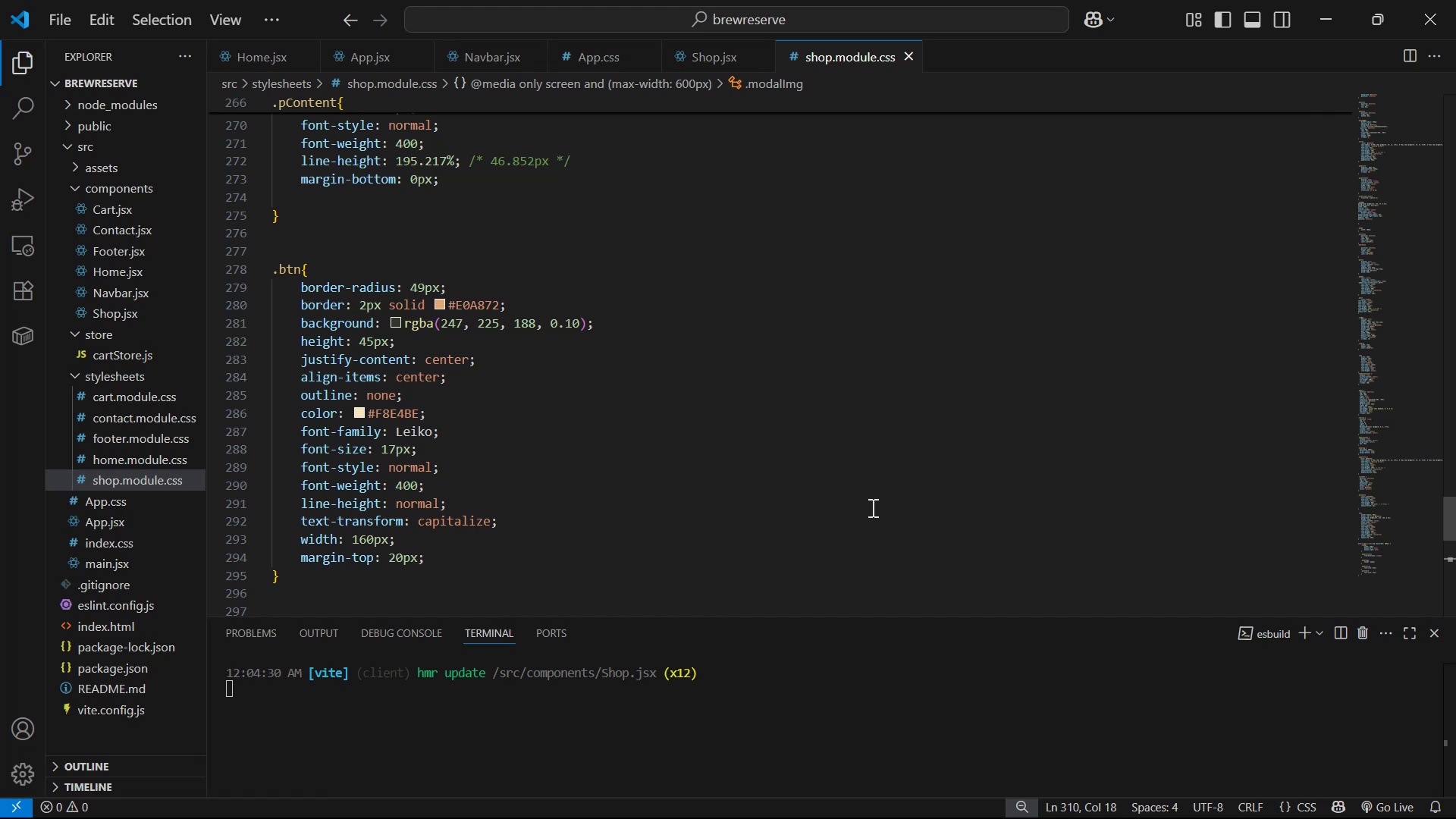 
left_click([268, 61])
 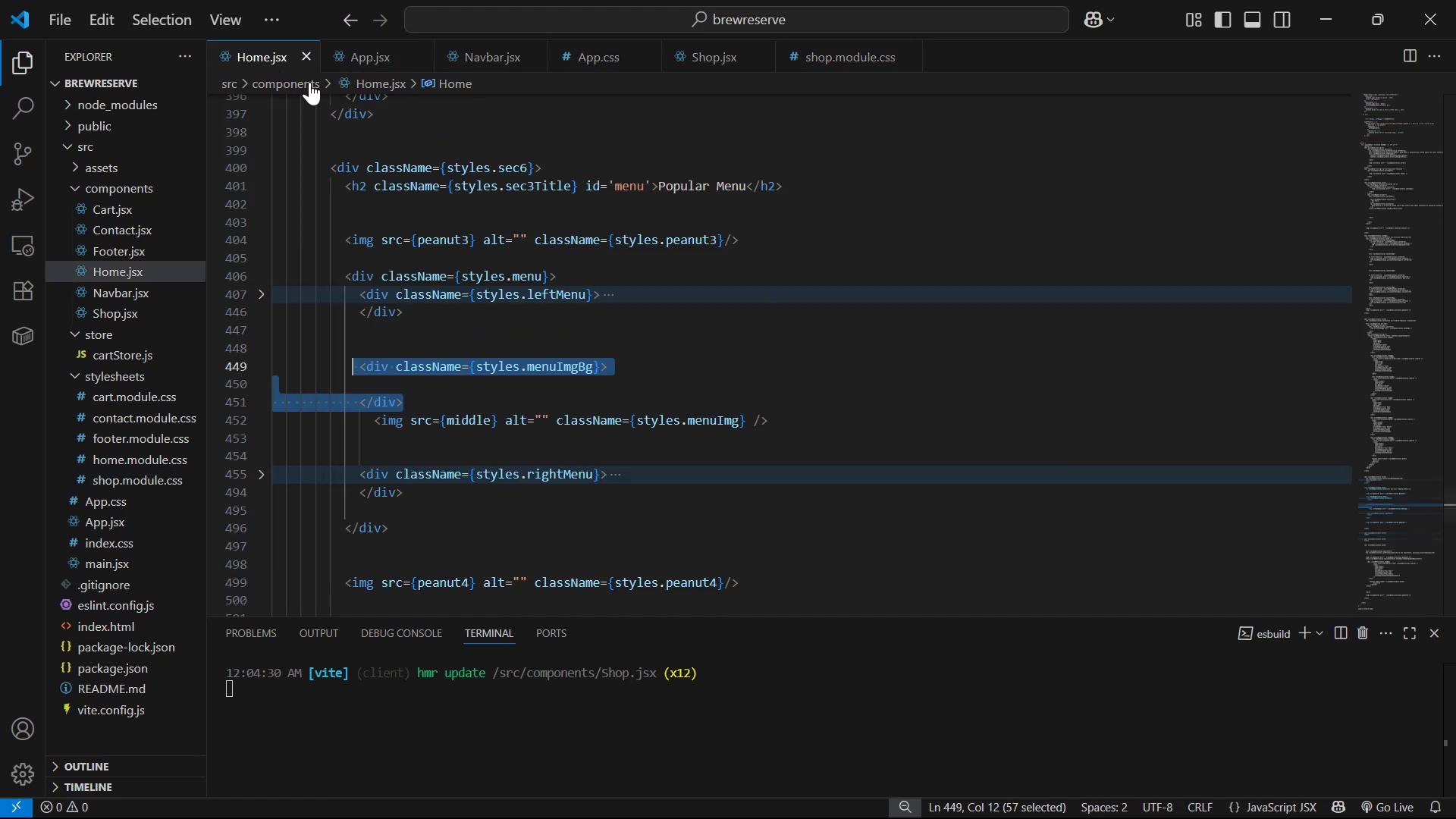 
scroll: coordinate [1011, 353], scroll_direction: down, amount: 6.0
 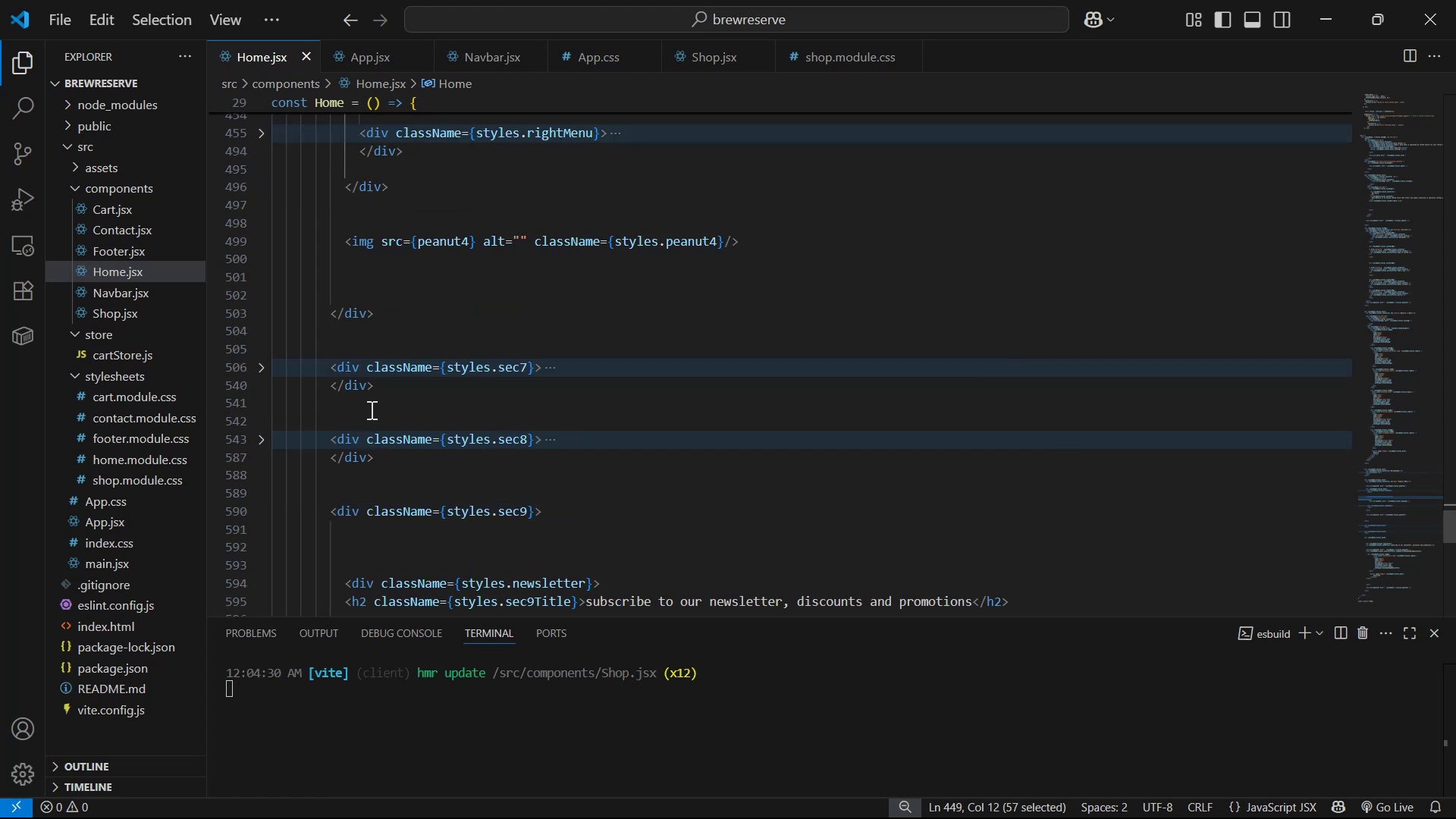 
left_click([260, 363])
 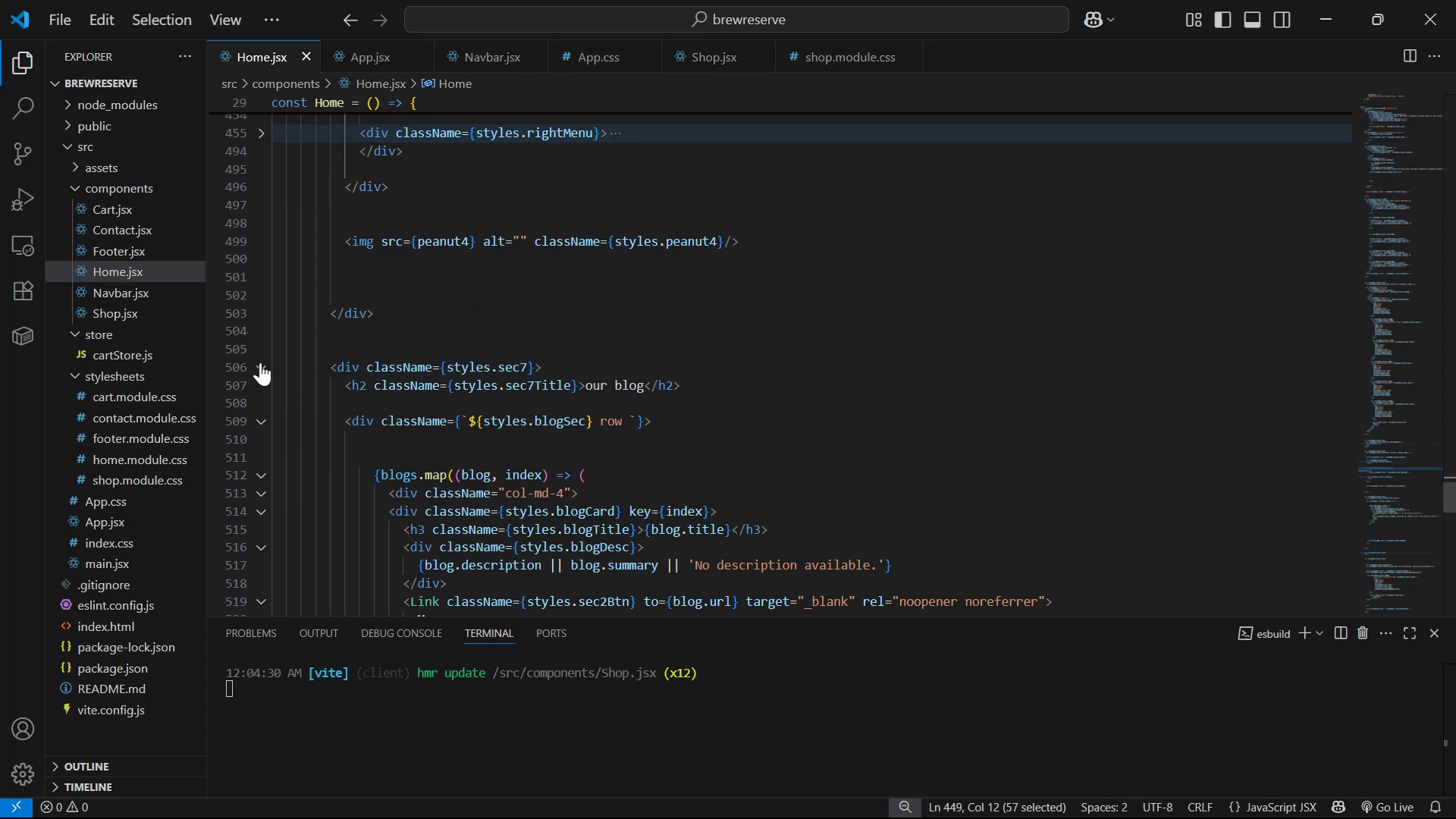 
left_click([258, 362])
 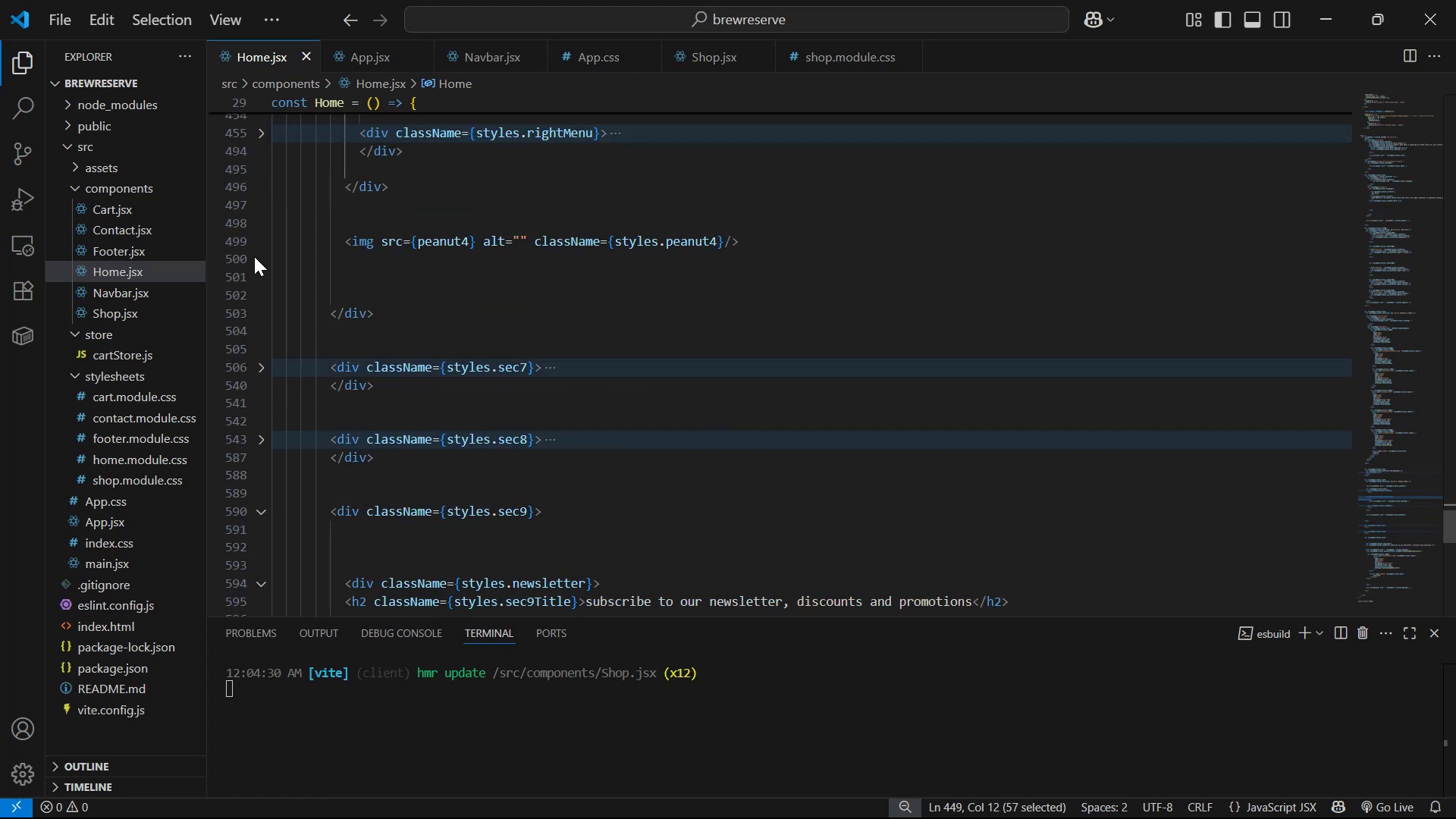 
scroll: coordinate [453, 265], scroll_direction: up, amount: 7.0
 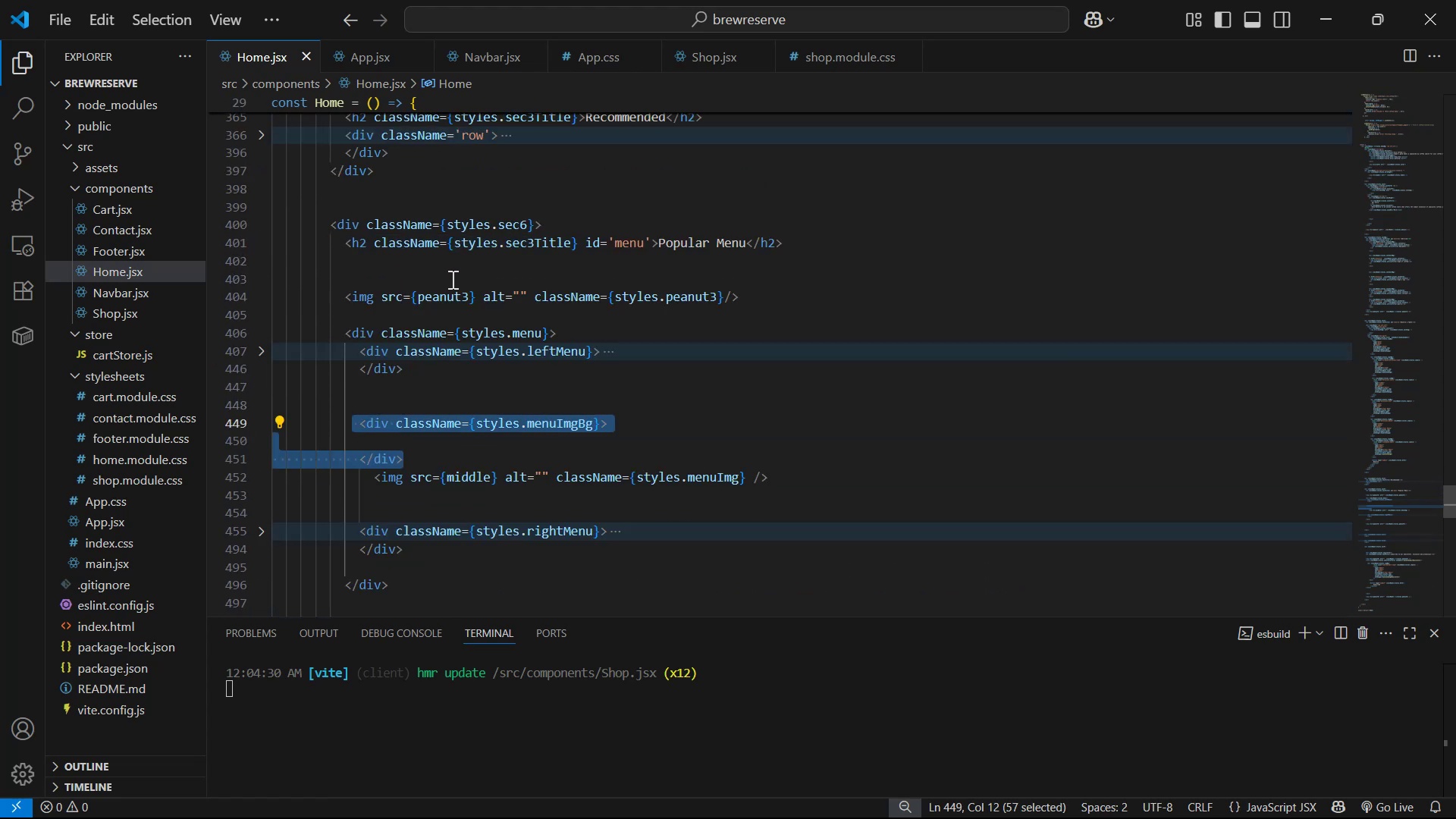 
left_click([459, 275])
 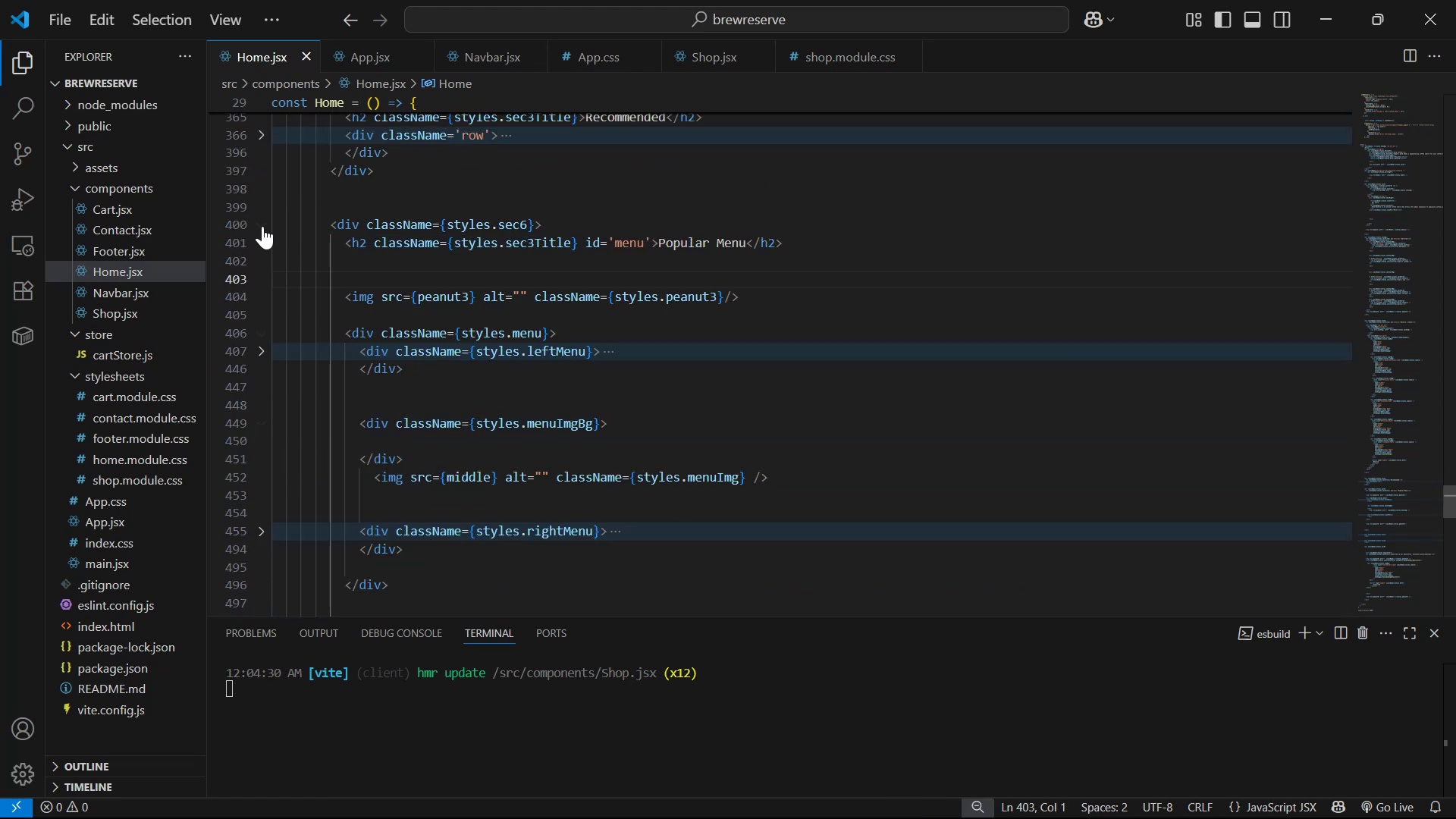 
left_click([262, 226])
 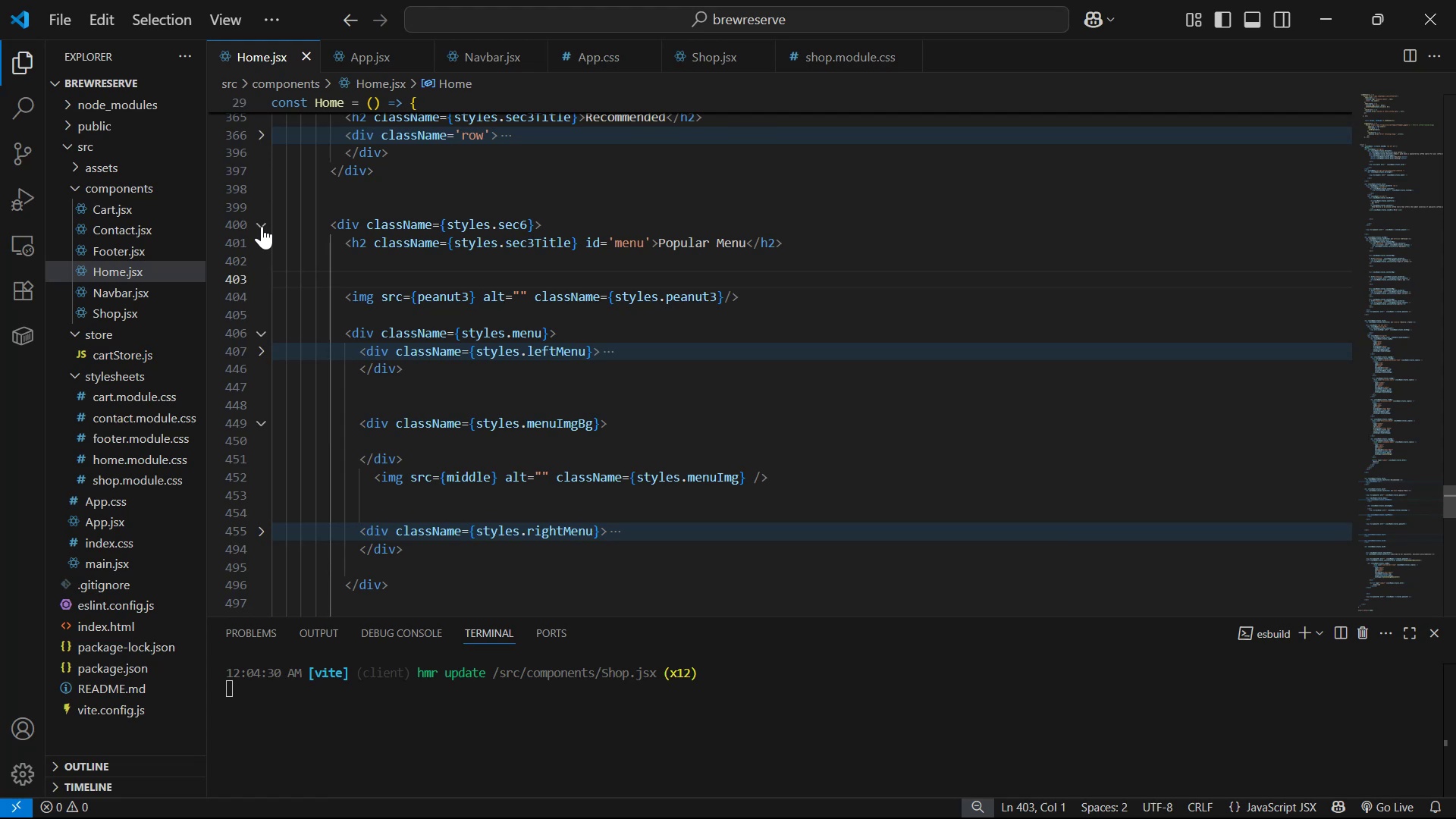 
scroll: coordinate [273, 233], scroll_direction: up, amount: 2.0
 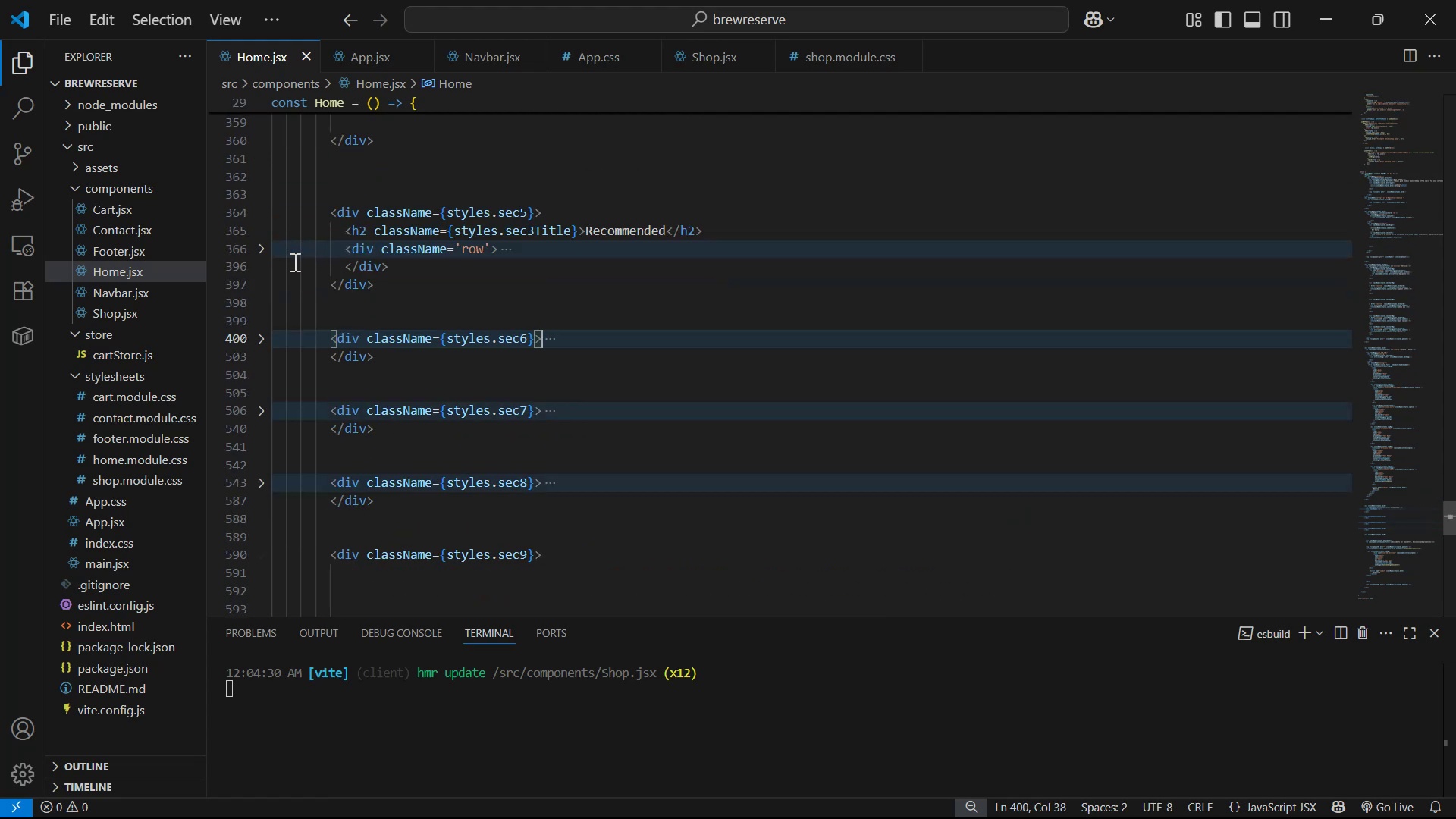 
left_click([262, 244])
 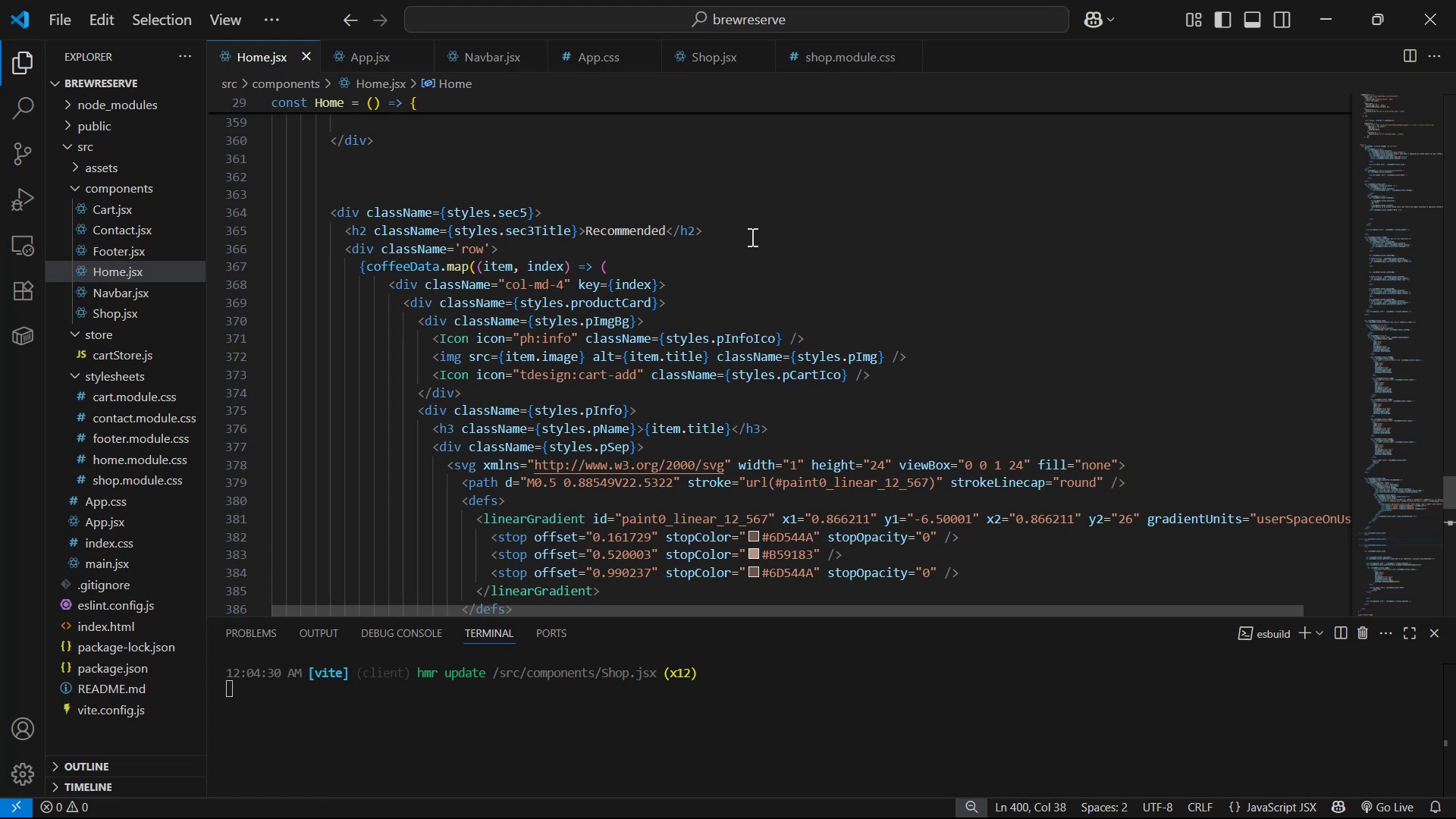 
wait(13.66)
 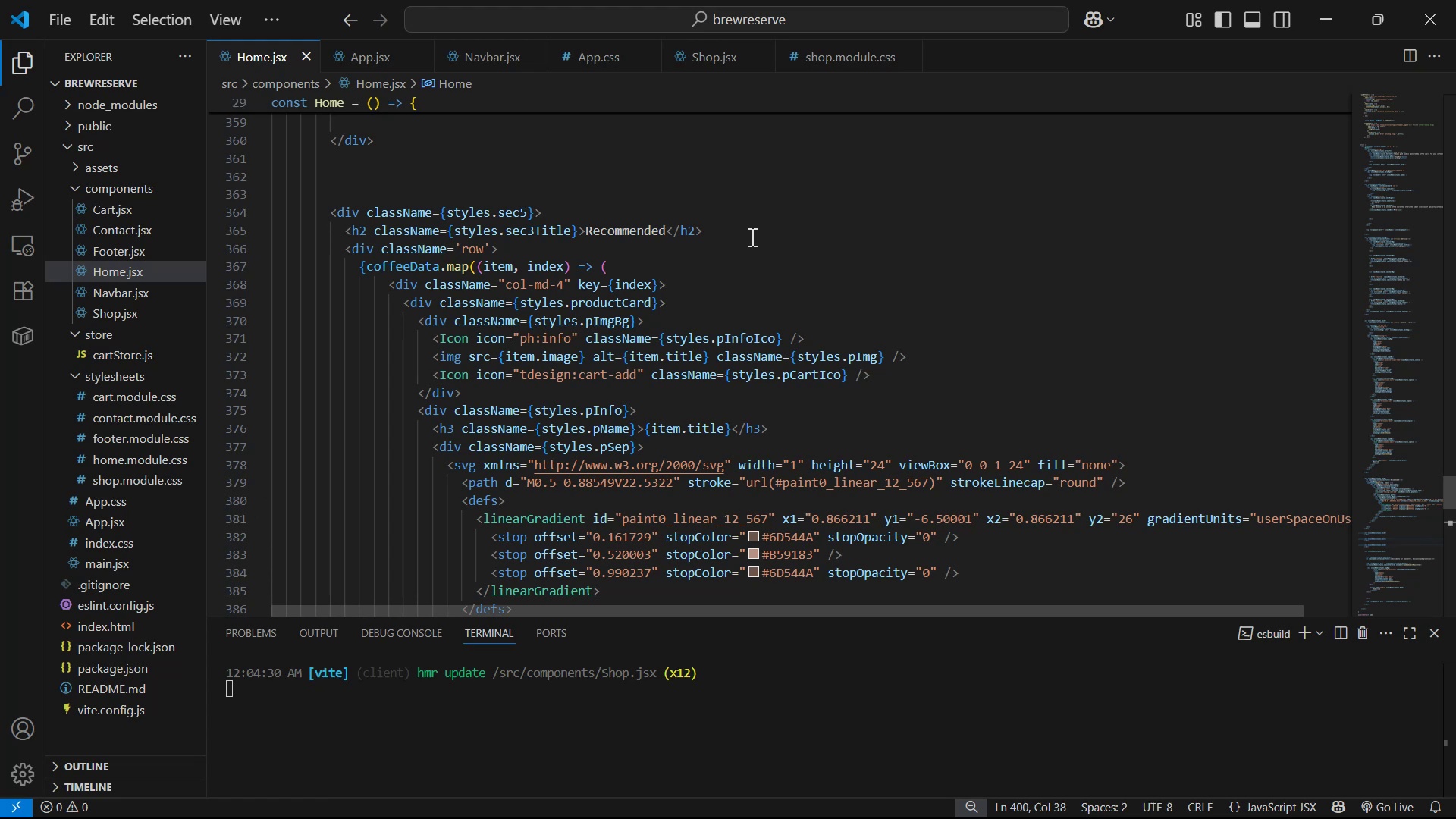 
scroll: coordinate [758, 275], scroll_direction: up, amount: 30.0
 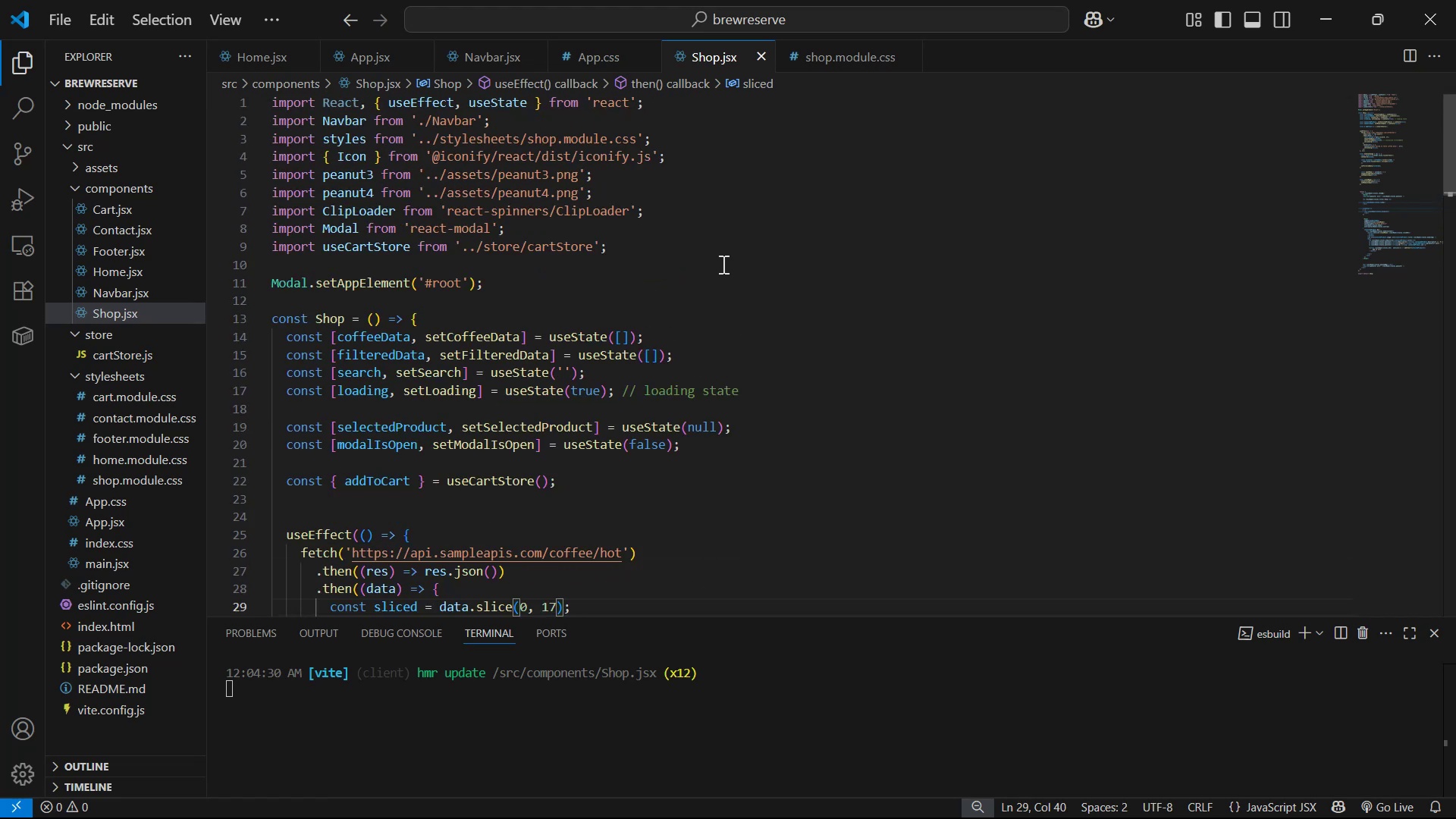 
left_click([709, 230])
 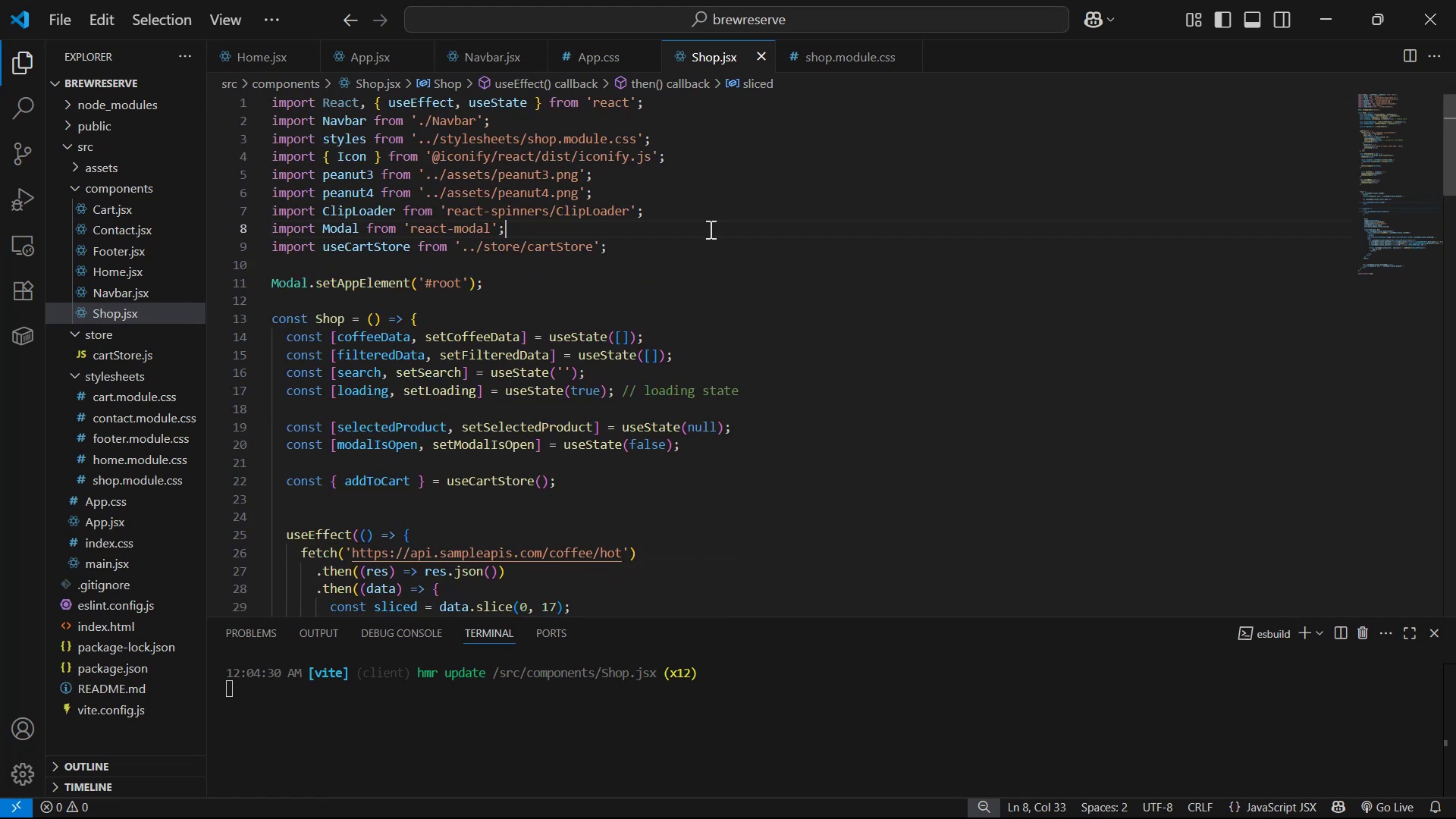 
key(Control+C)
 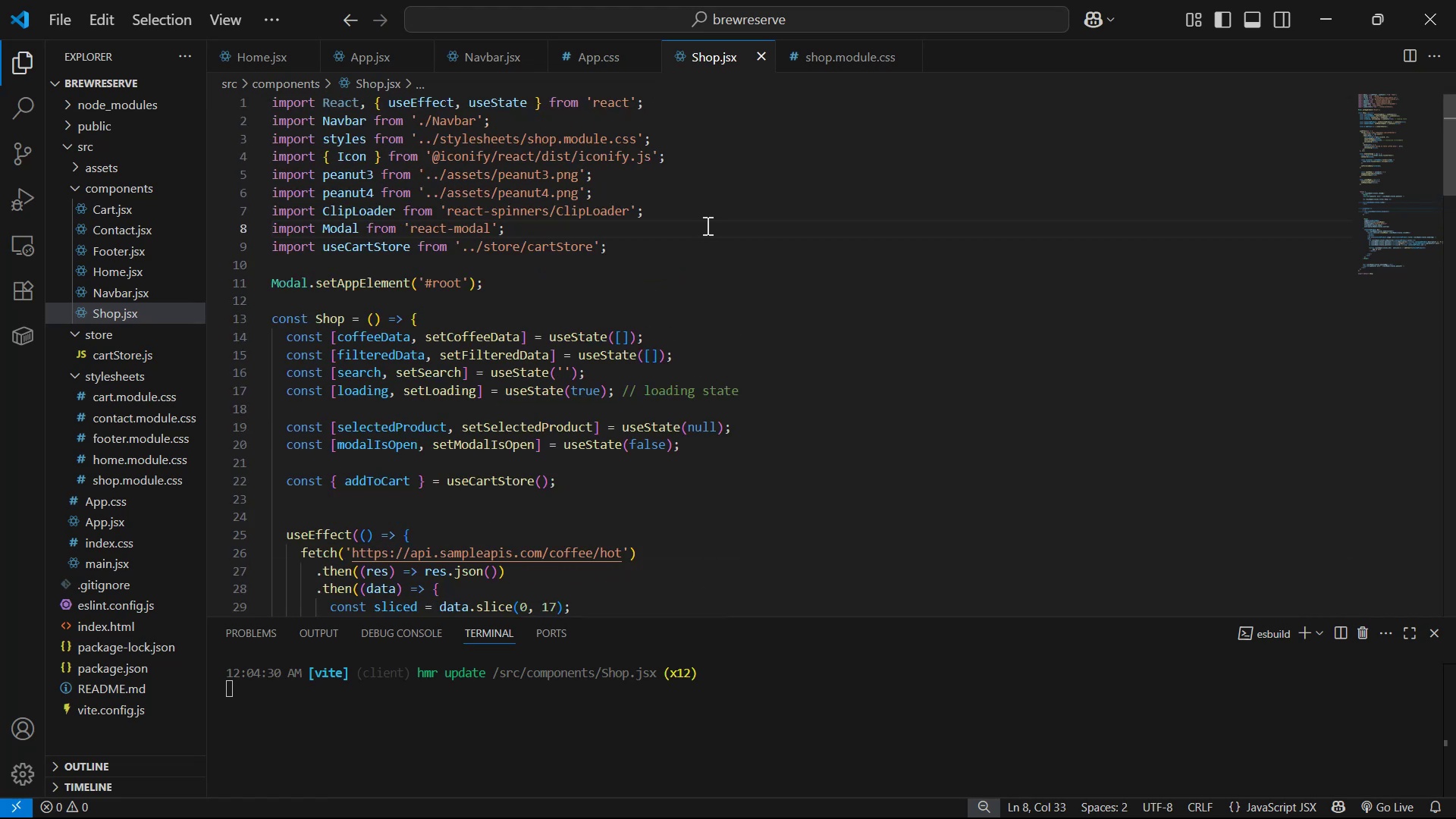 
key(Control+C)
 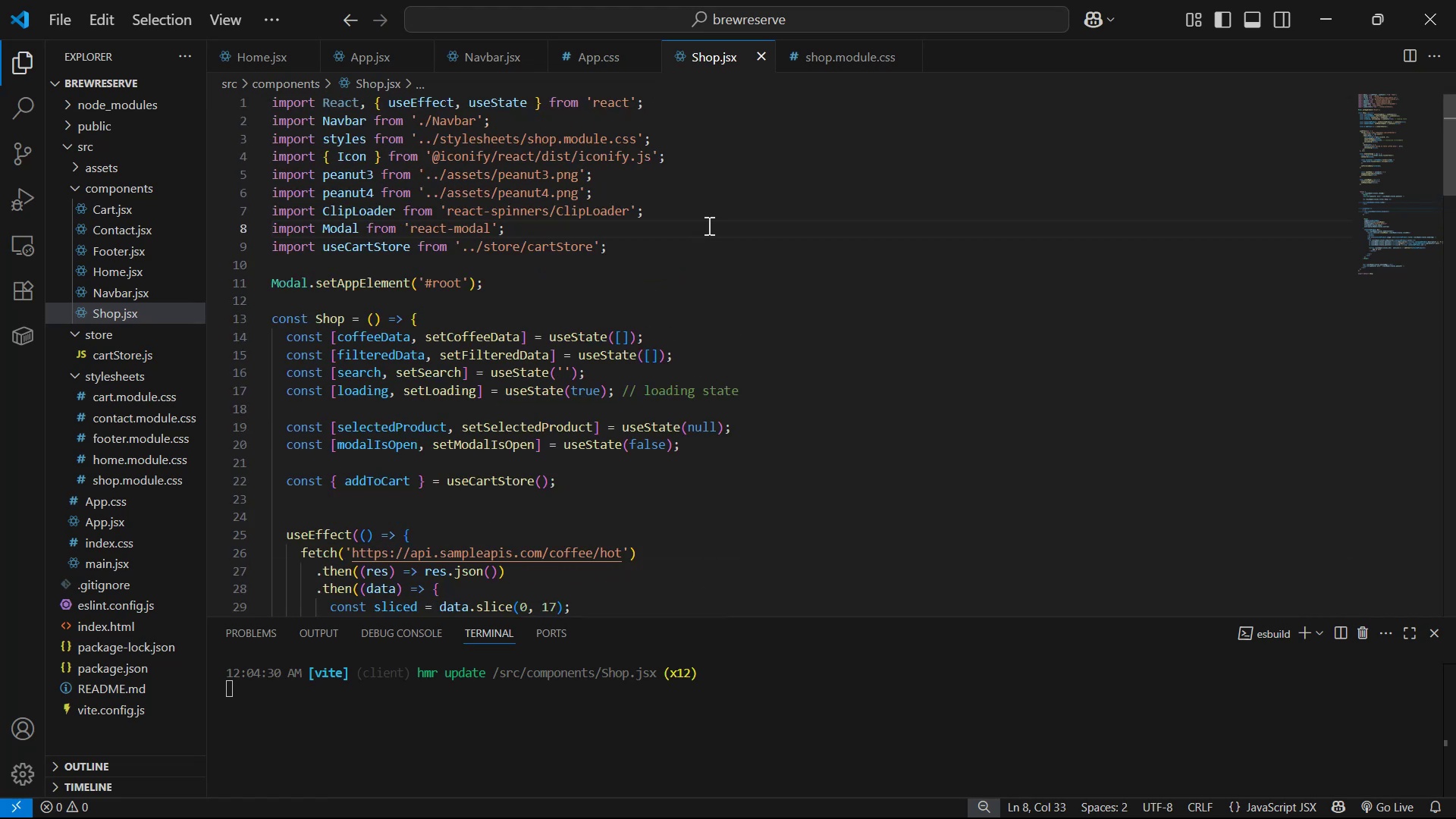 
key(Control+C)
 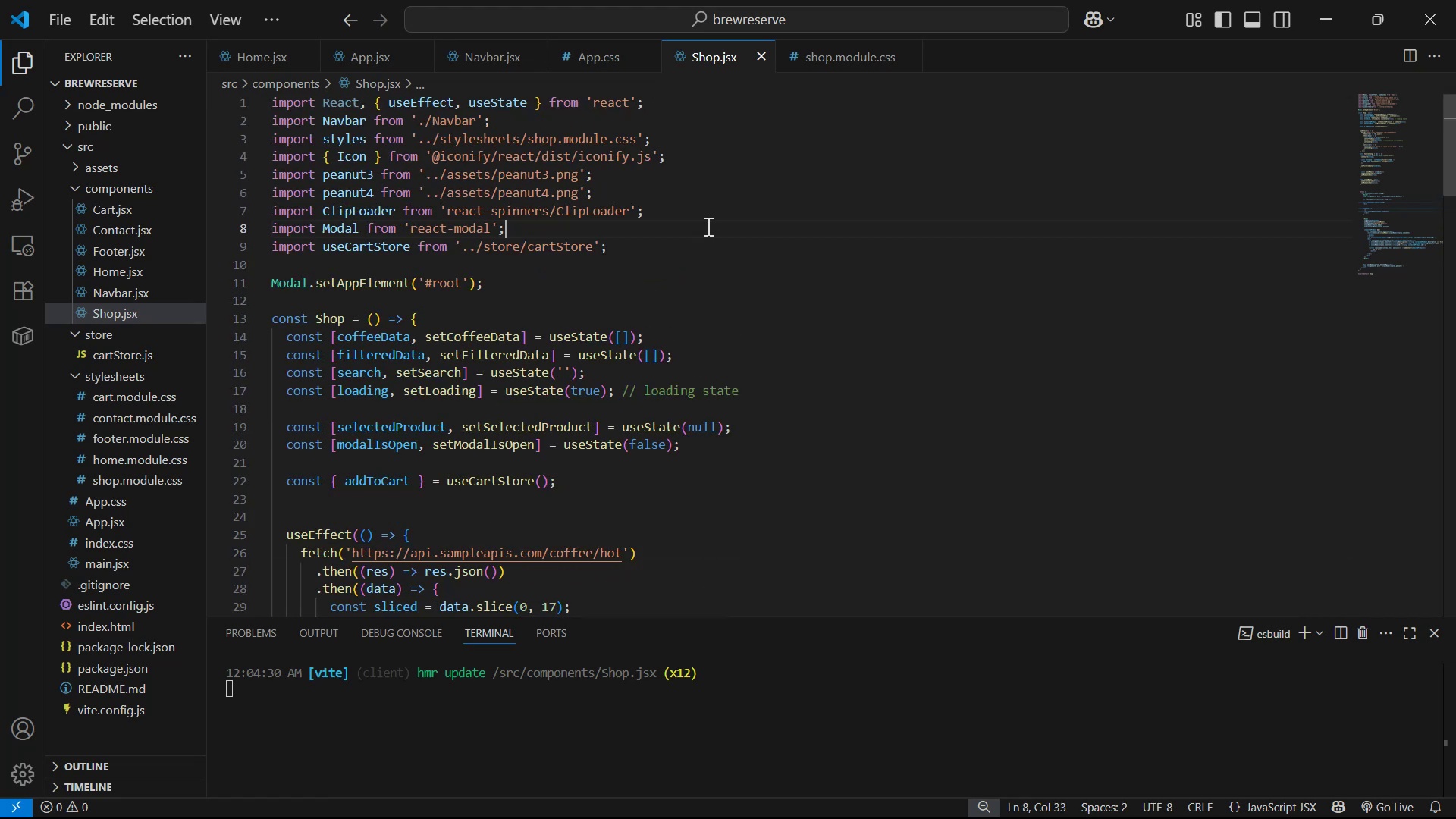 
key(Control+C)
 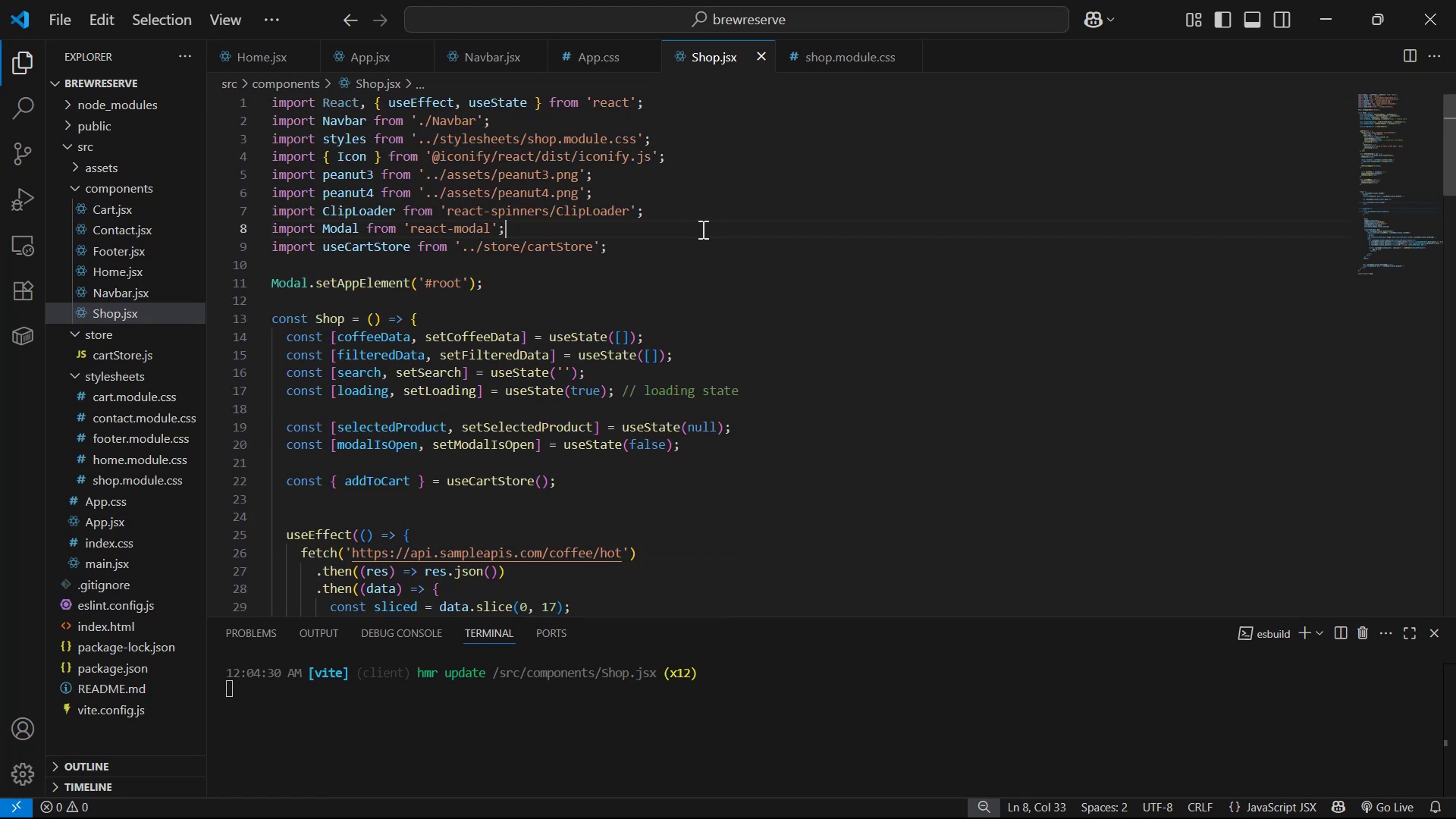 
key(Control+C)
 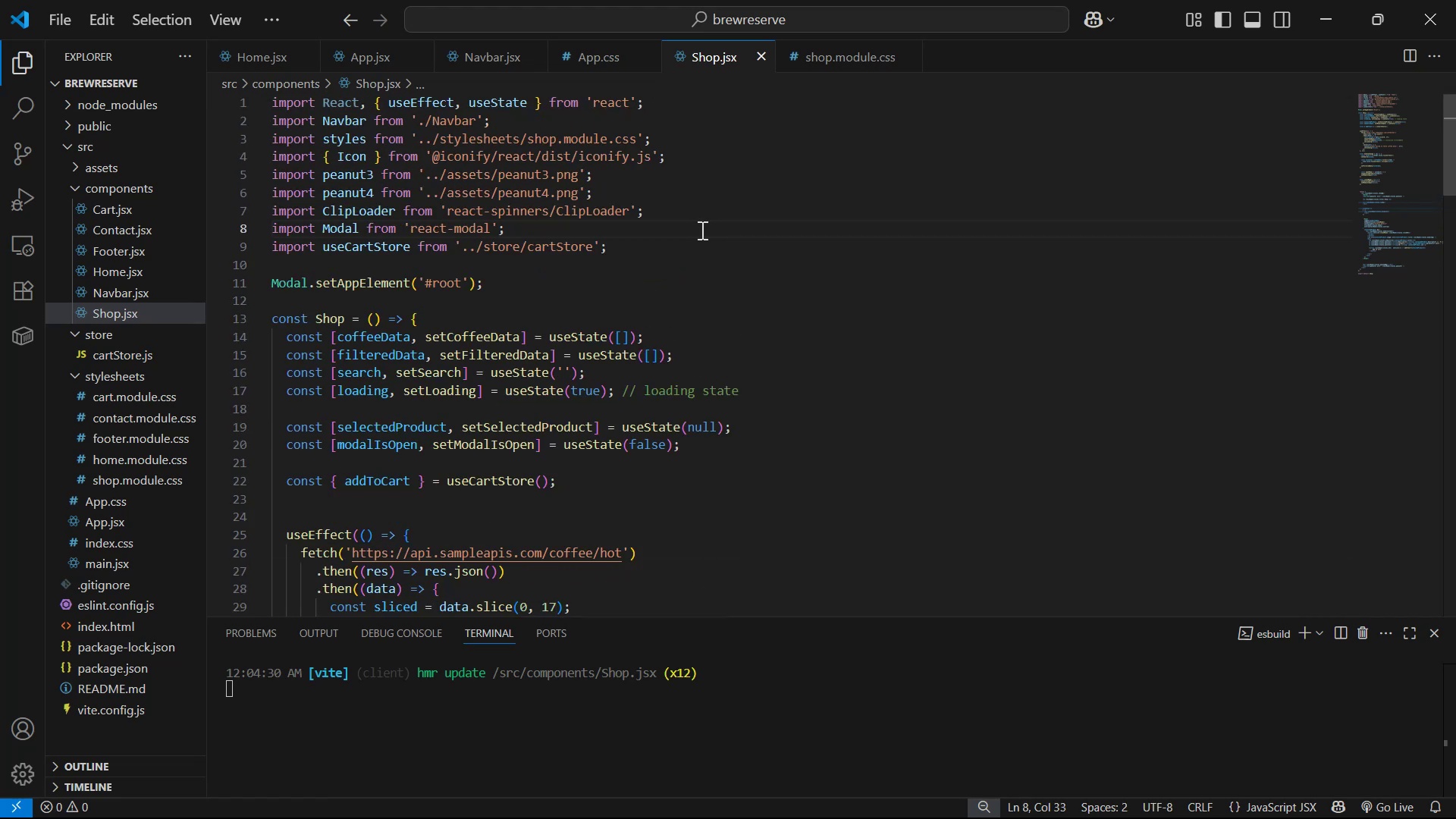 
key(Control+C)
 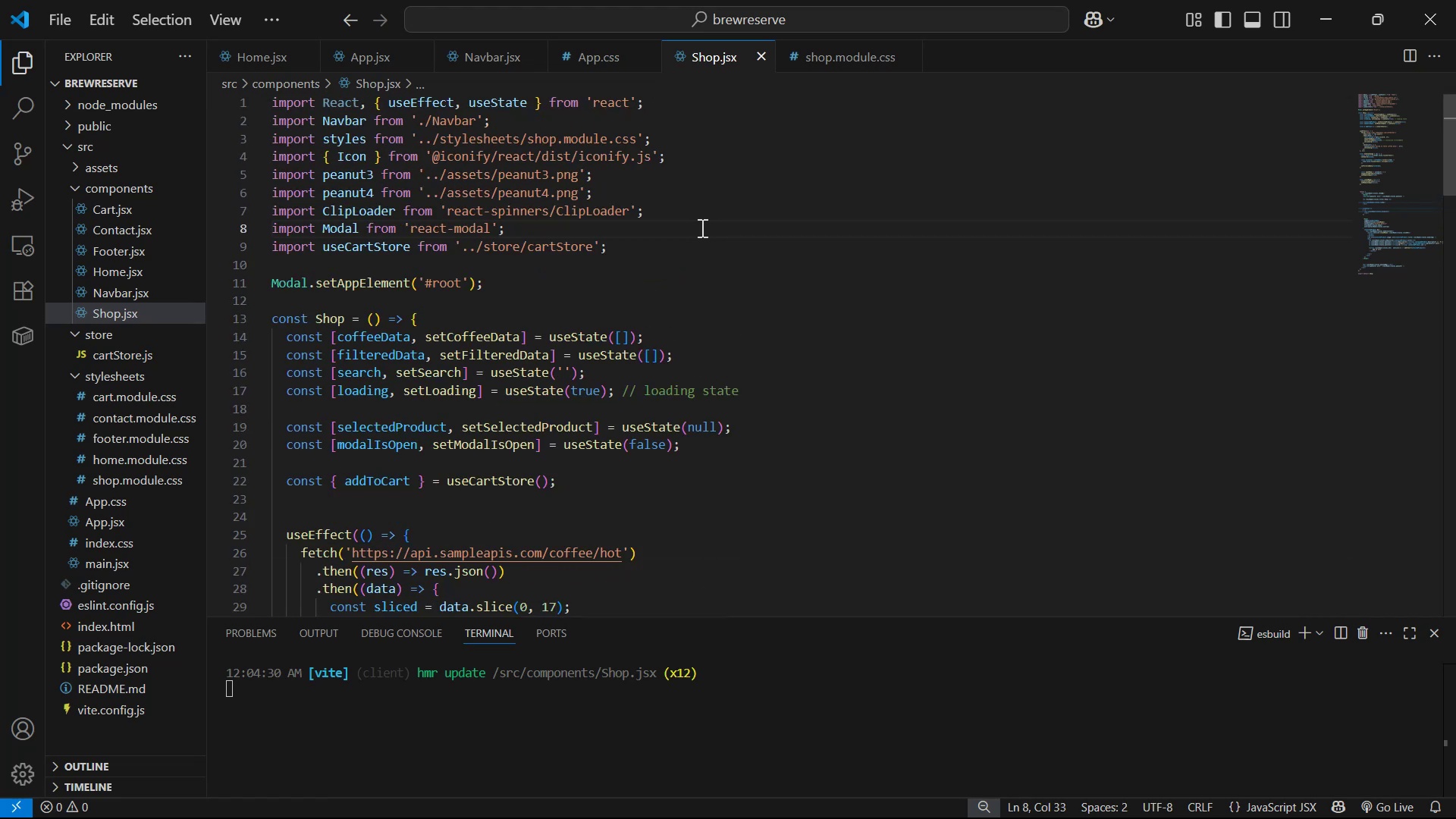 
key(Control+C)
 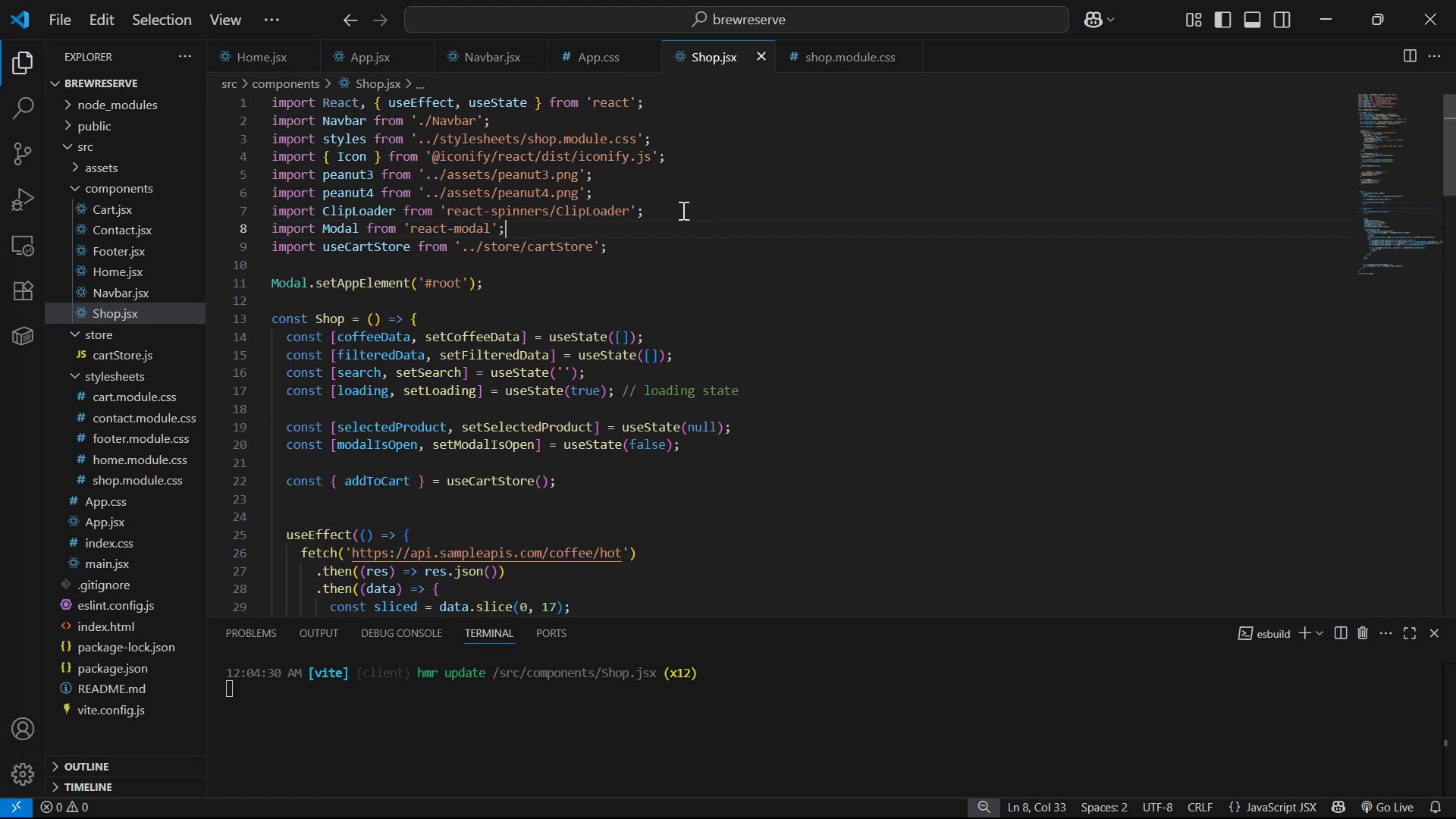 
key(Control+C)
 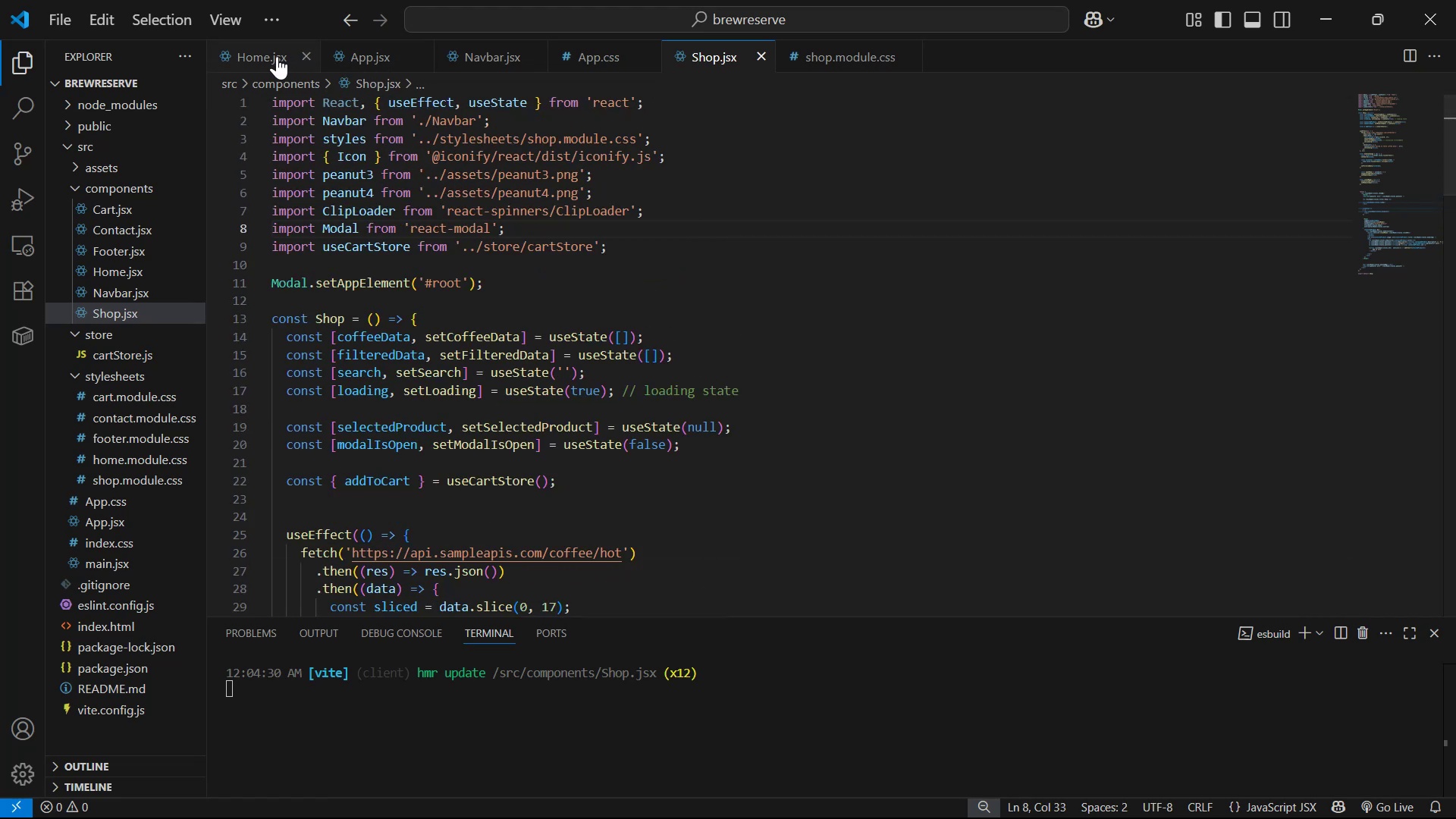 
scroll: coordinate [652, 209], scroll_direction: up, amount: 12.0
 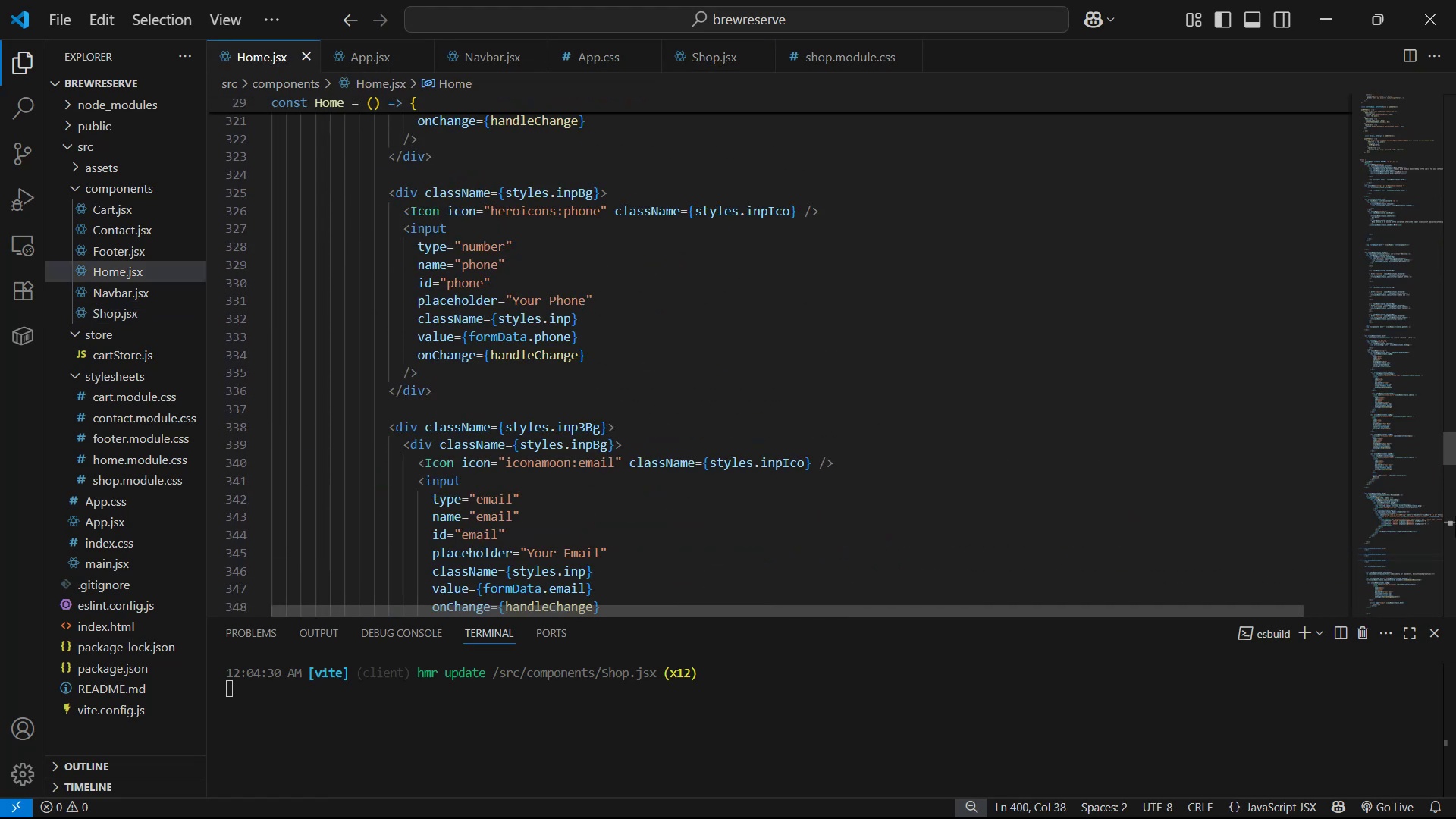 
left_click_drag(start_coordinate=[1453, 453], to_coordinate=[1455, 0])
 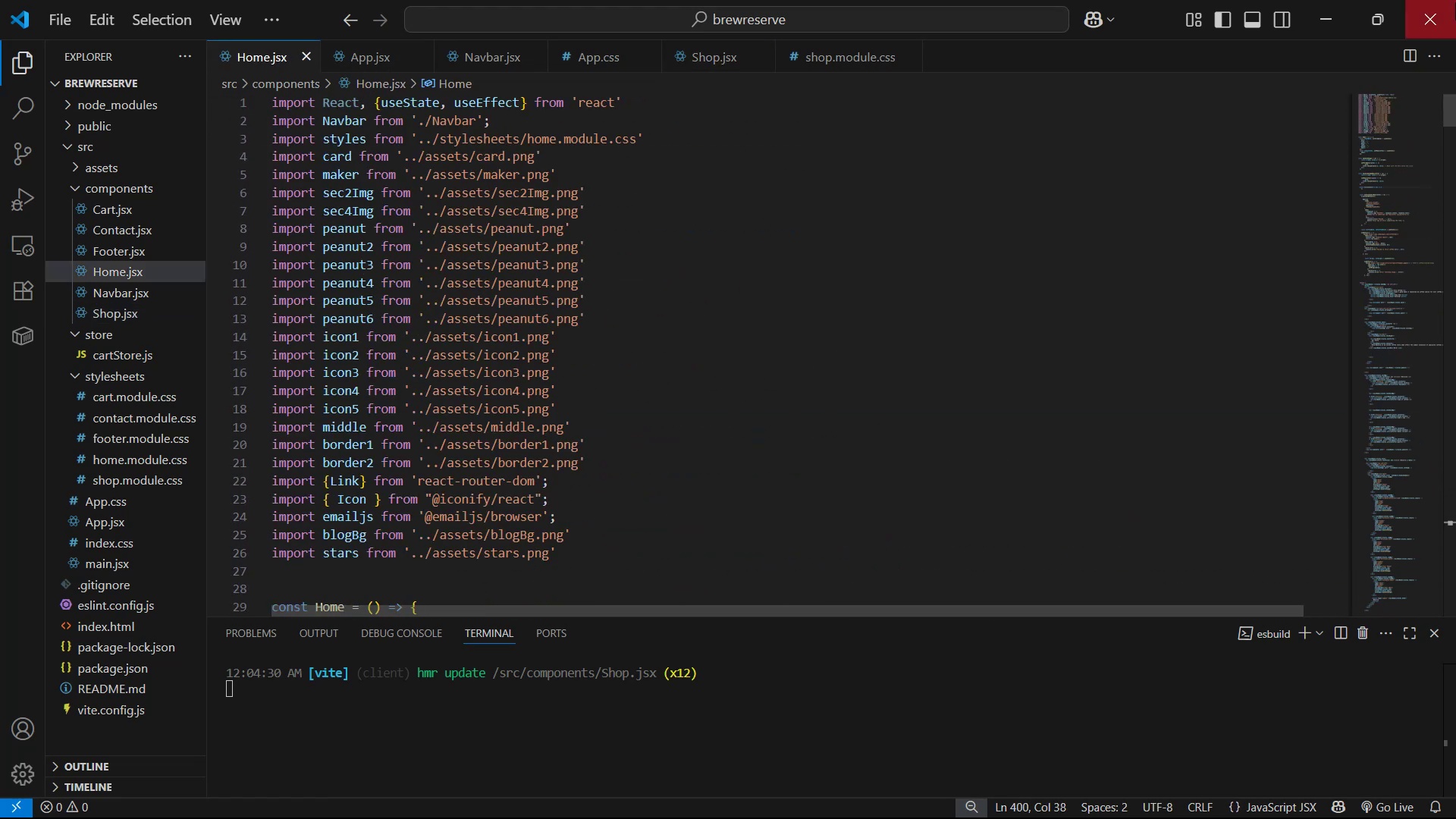 
scroll: coordinate [630, 540], scroll_direction: down, amount: 4.0
 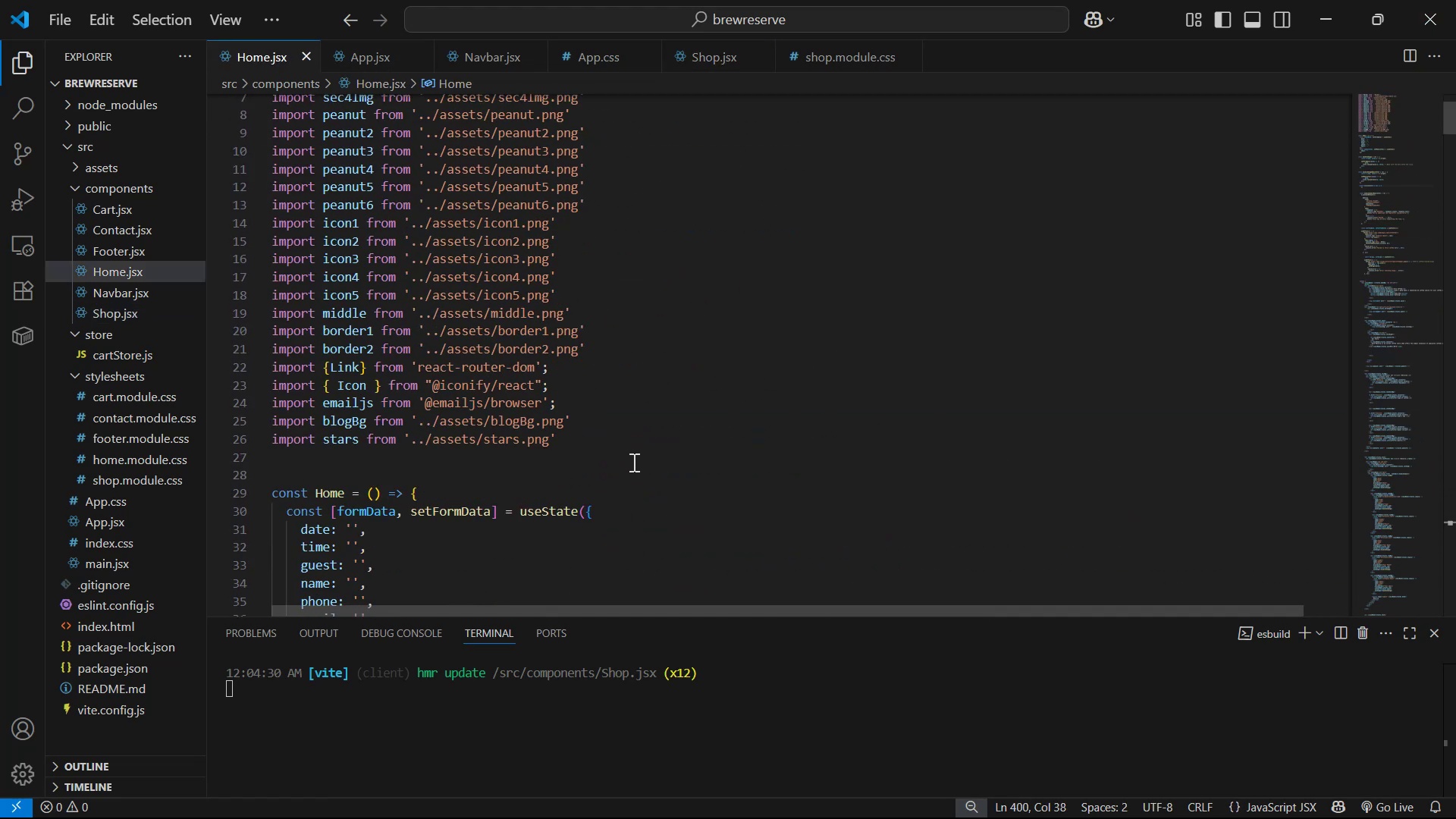 
left_click([636, 444])
 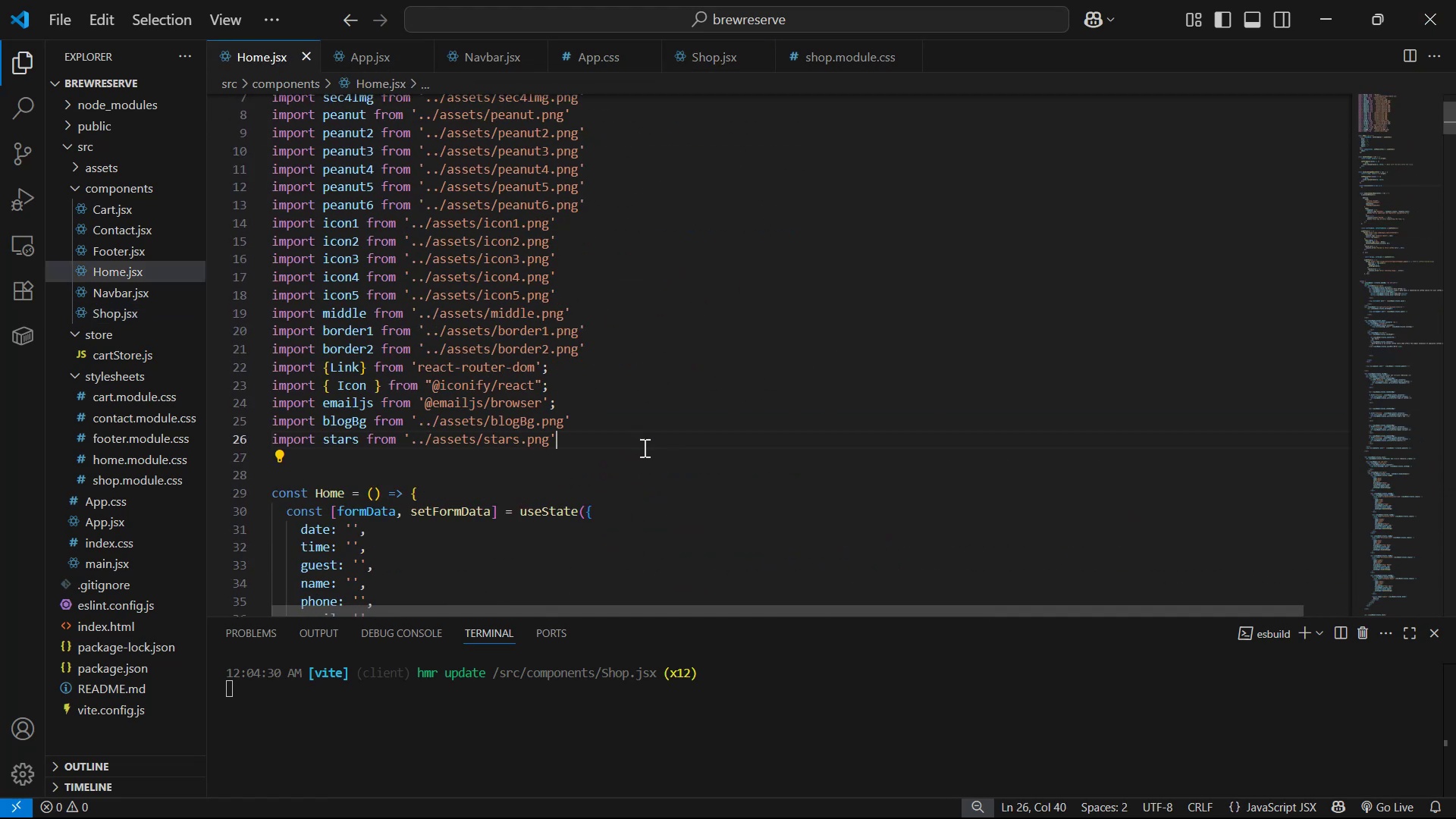 
key(Enter)
 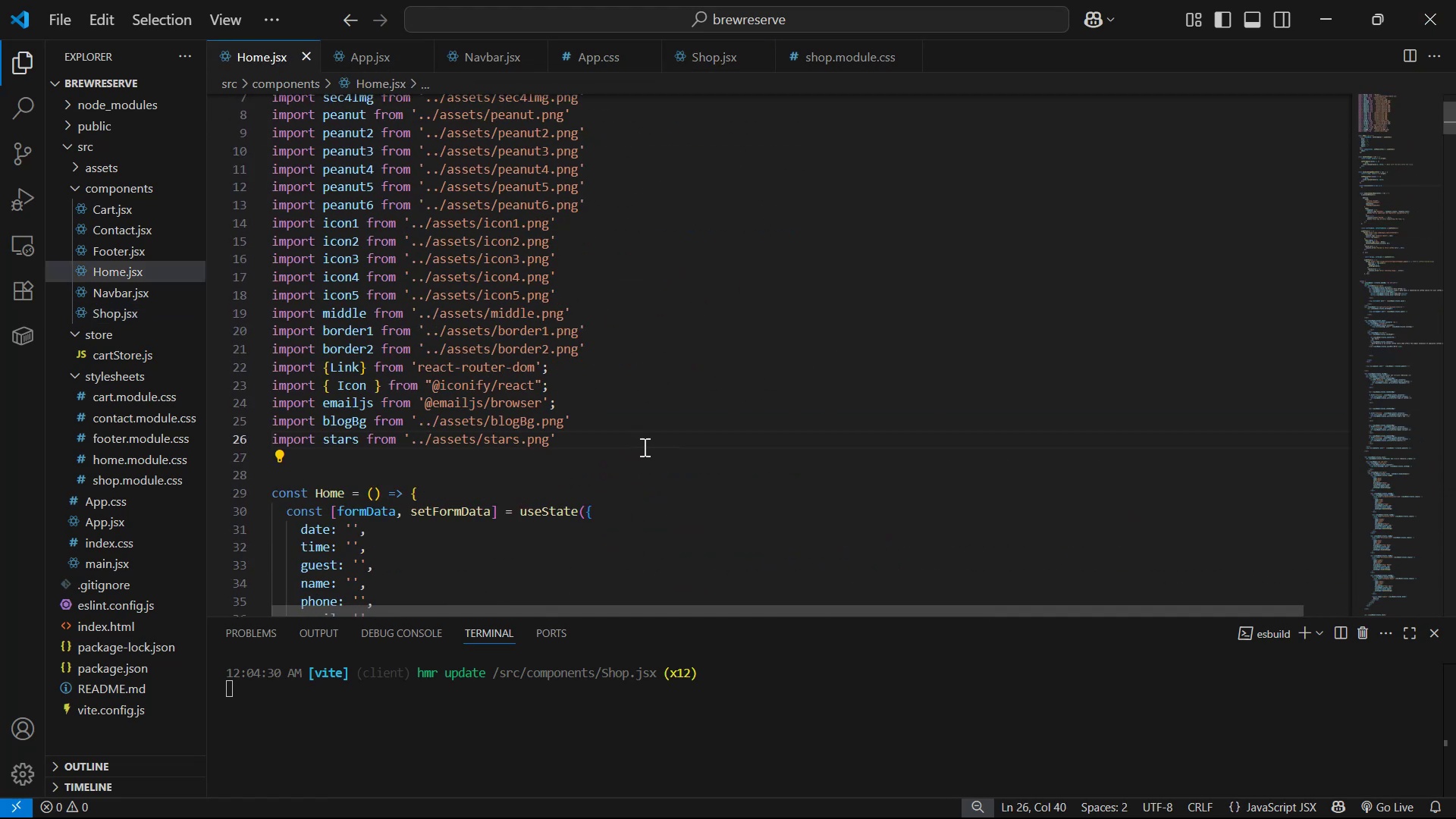 
key(Control+V)
 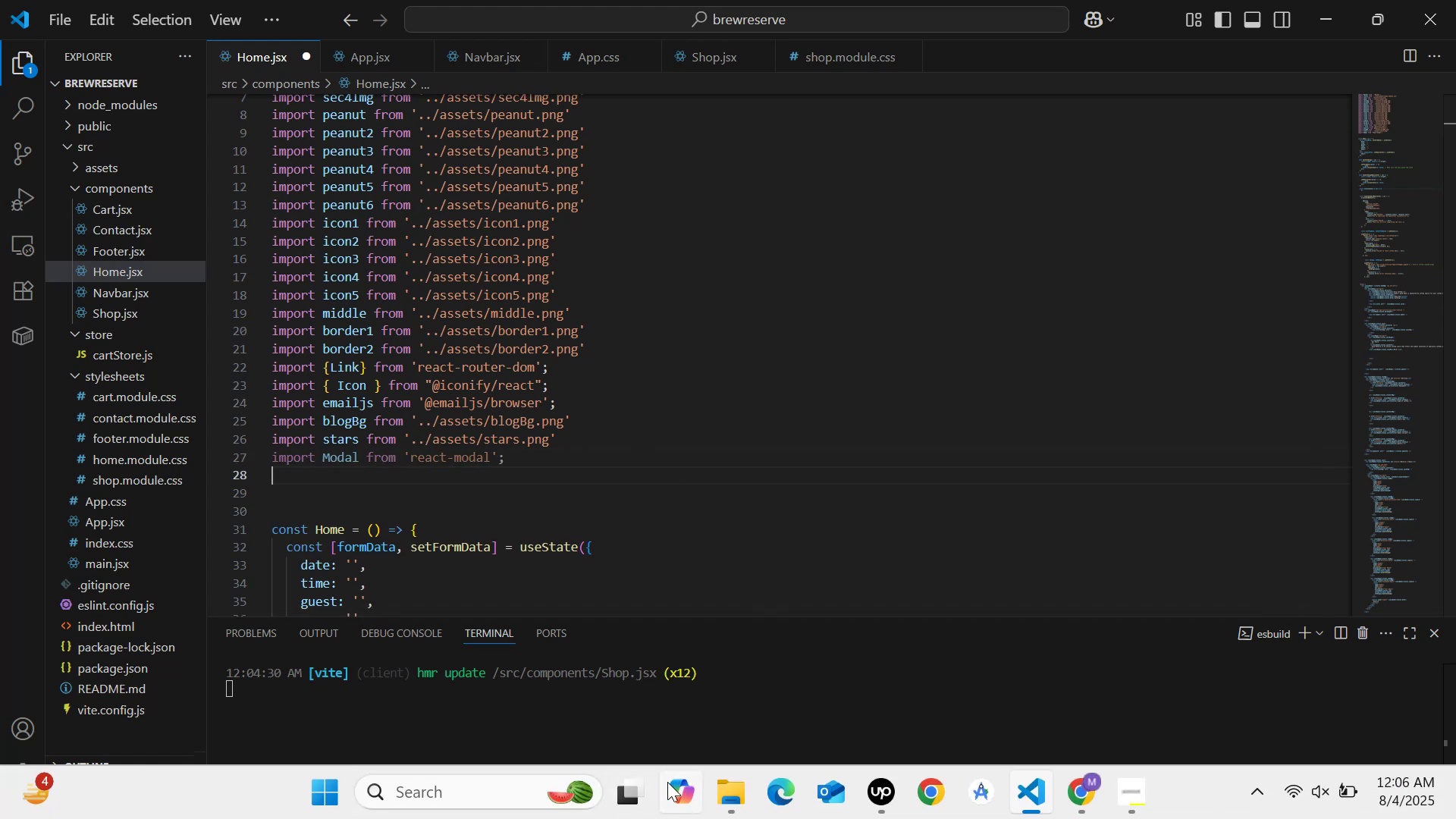 
key(Control+S)
 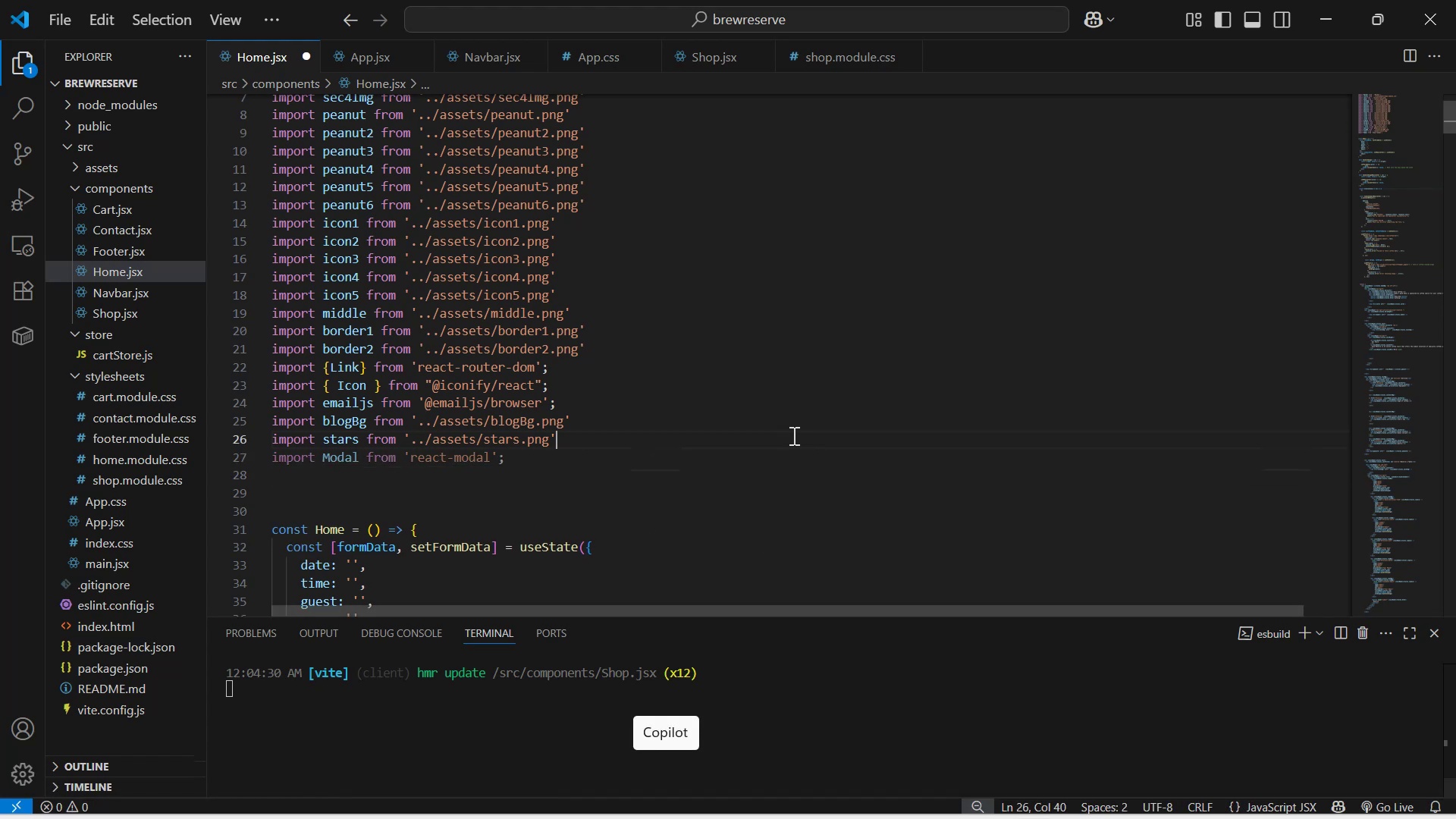 
key(Alt+Tab)
 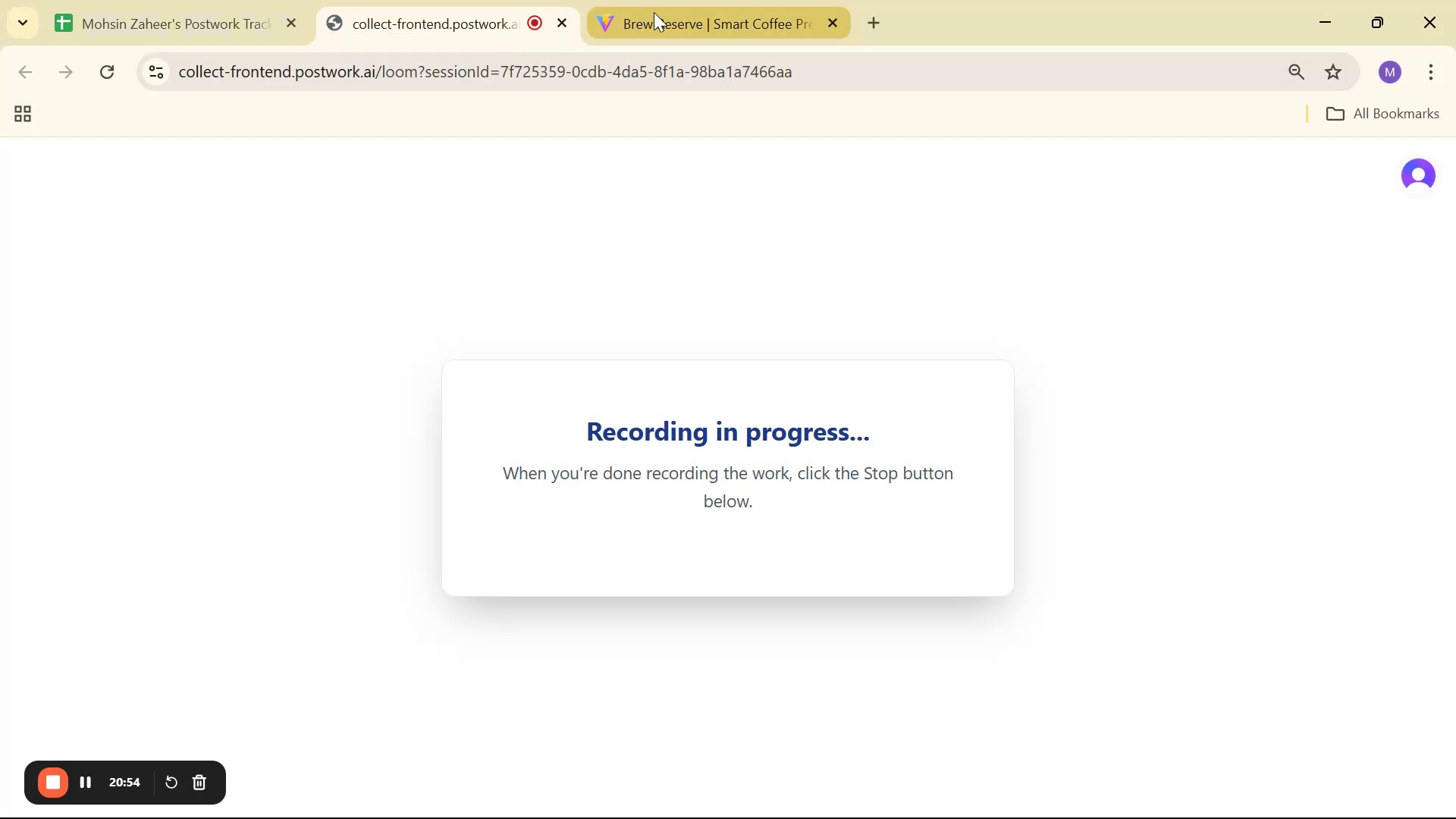 
scroll: coordinate [753, 354], scroll_direction: up, amount: 3.0
 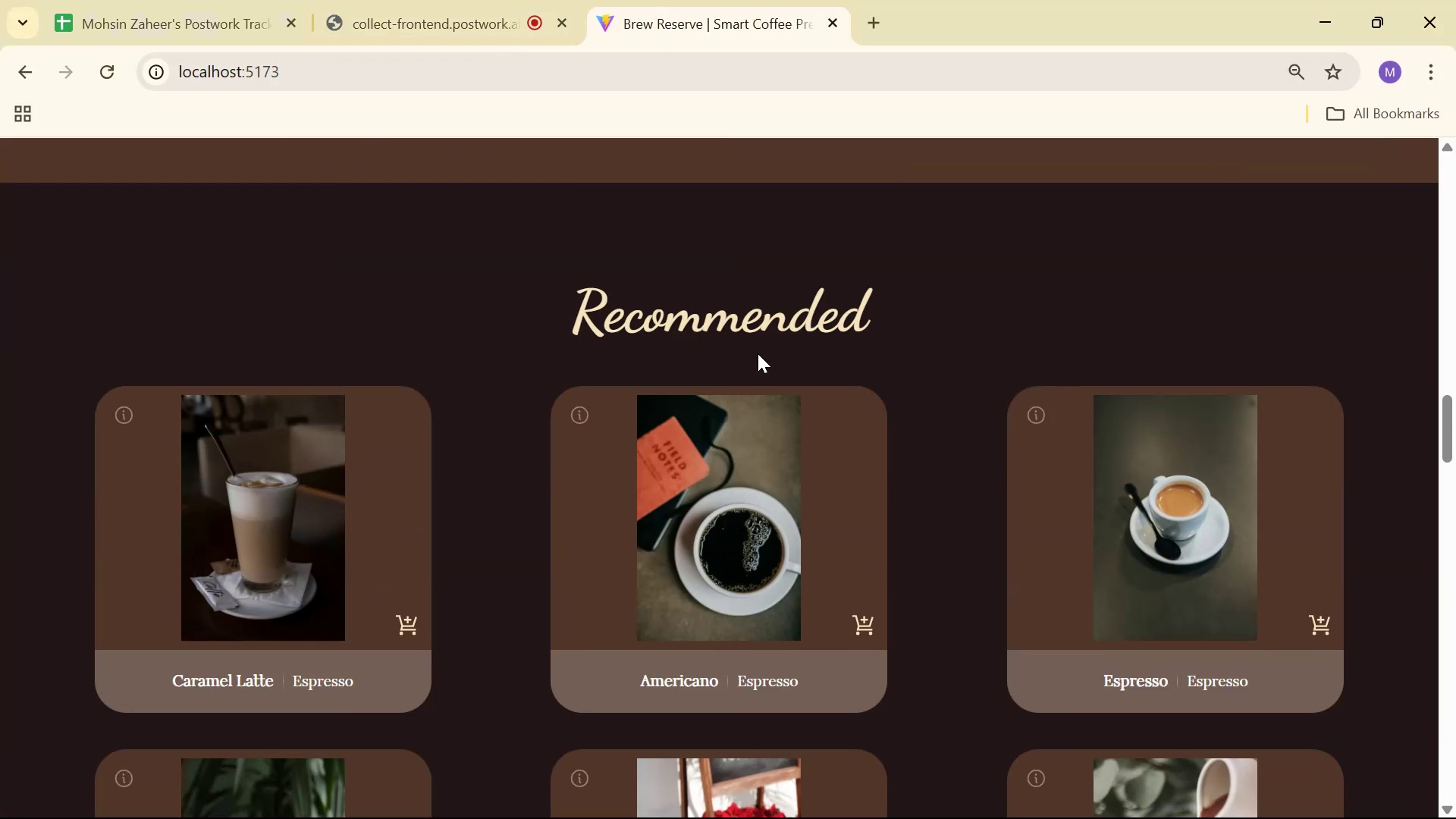 
scroll: coordinate [887, 366], scroll_direction: down, amount: 3.0
 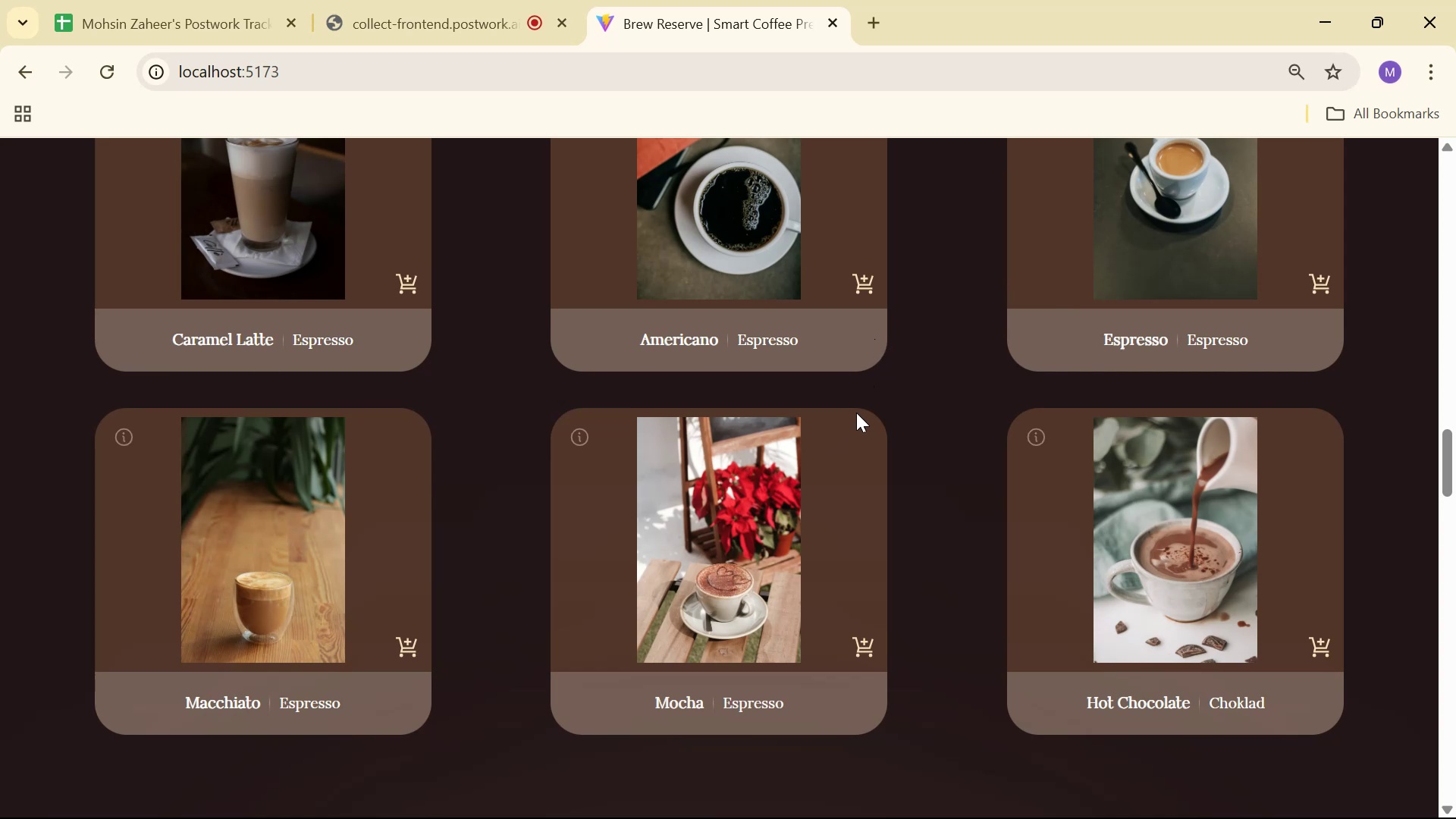 
wait(10.06)
 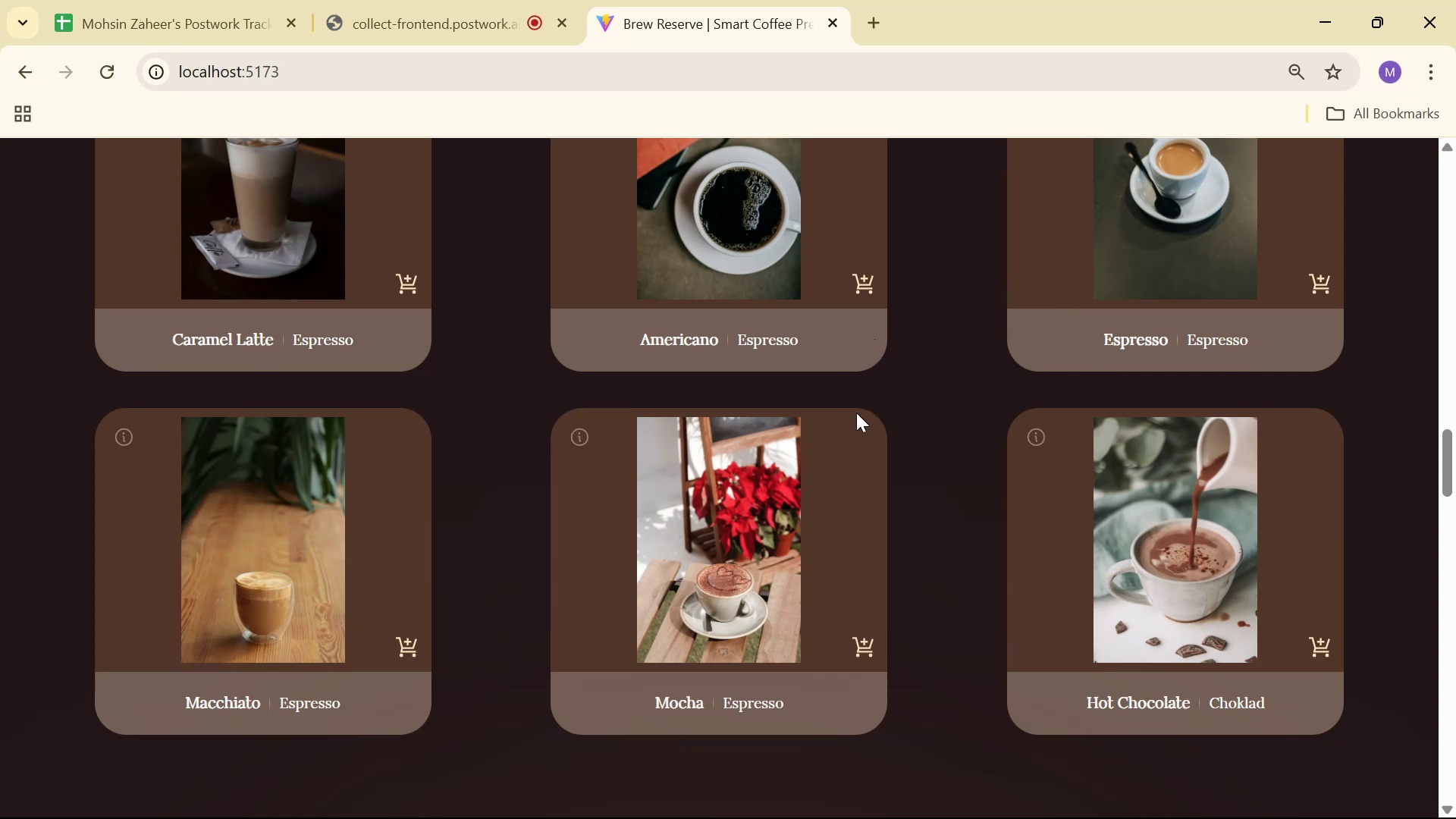 
scroll: coordinate [991, 475], scroll_direction: up, amount: 1.0
 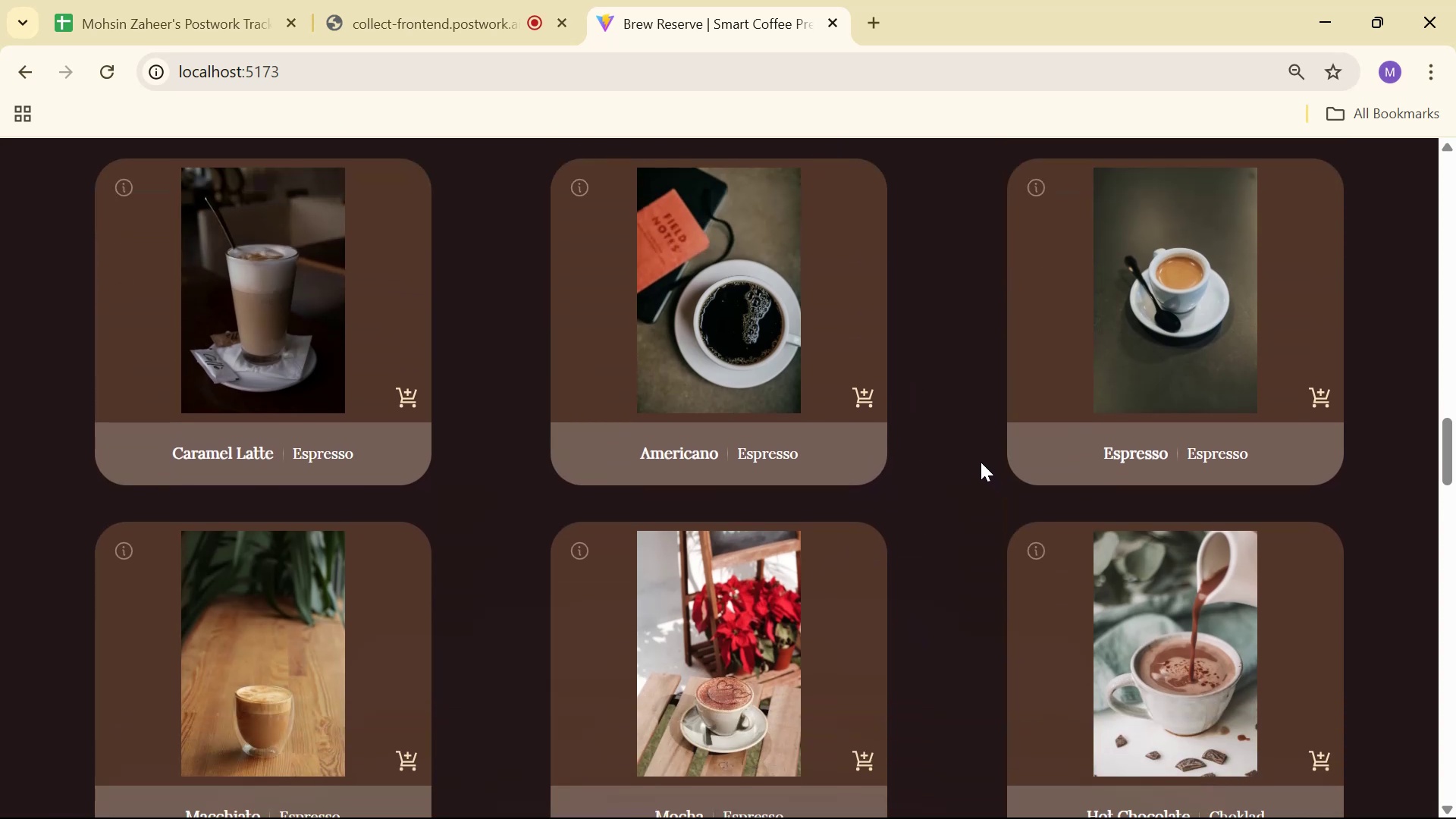 
scroll: coordinate [995, 453], scroll_direction: none, amount: 0.0
 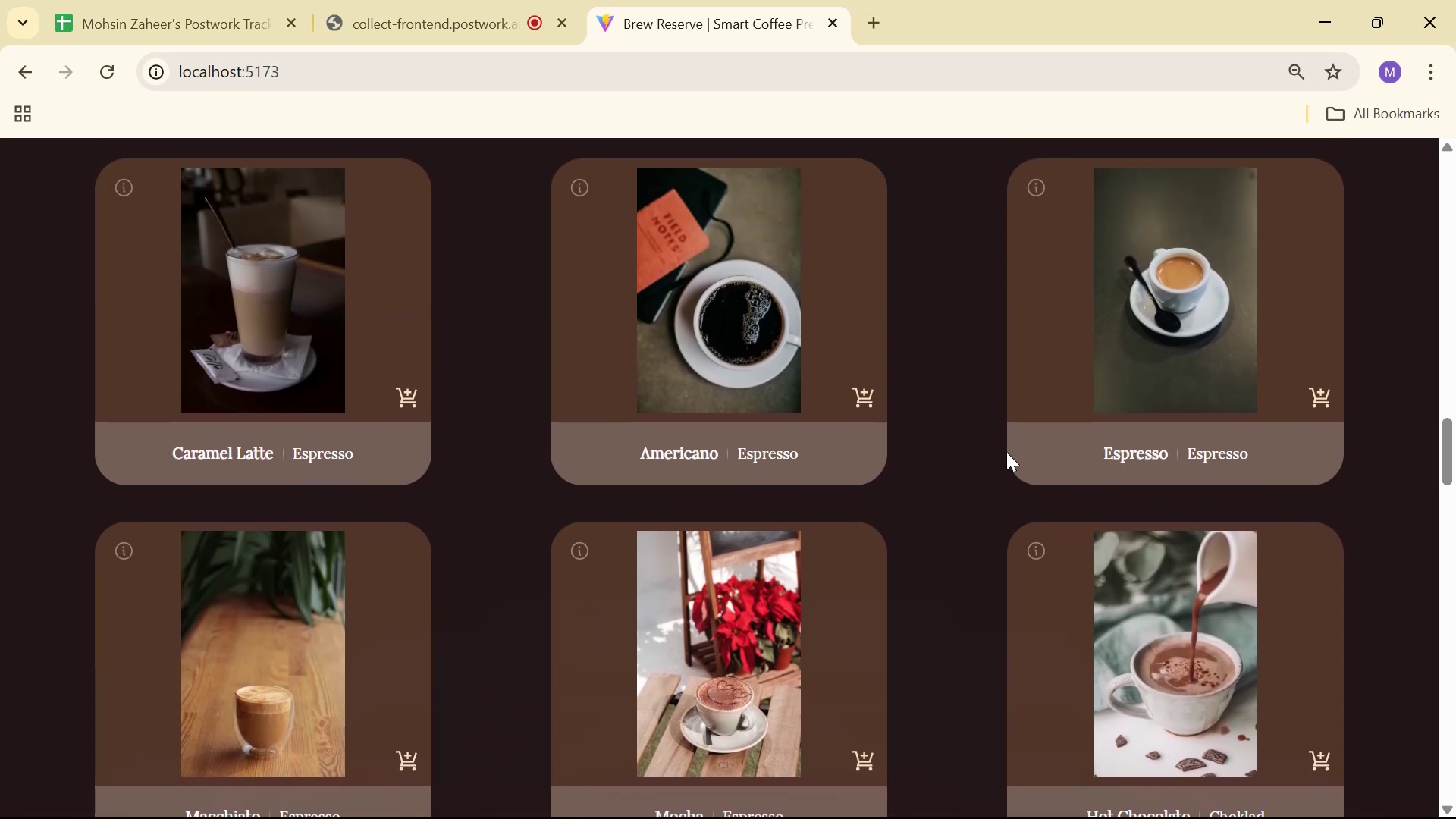 
key(Alt+AltLeft)
 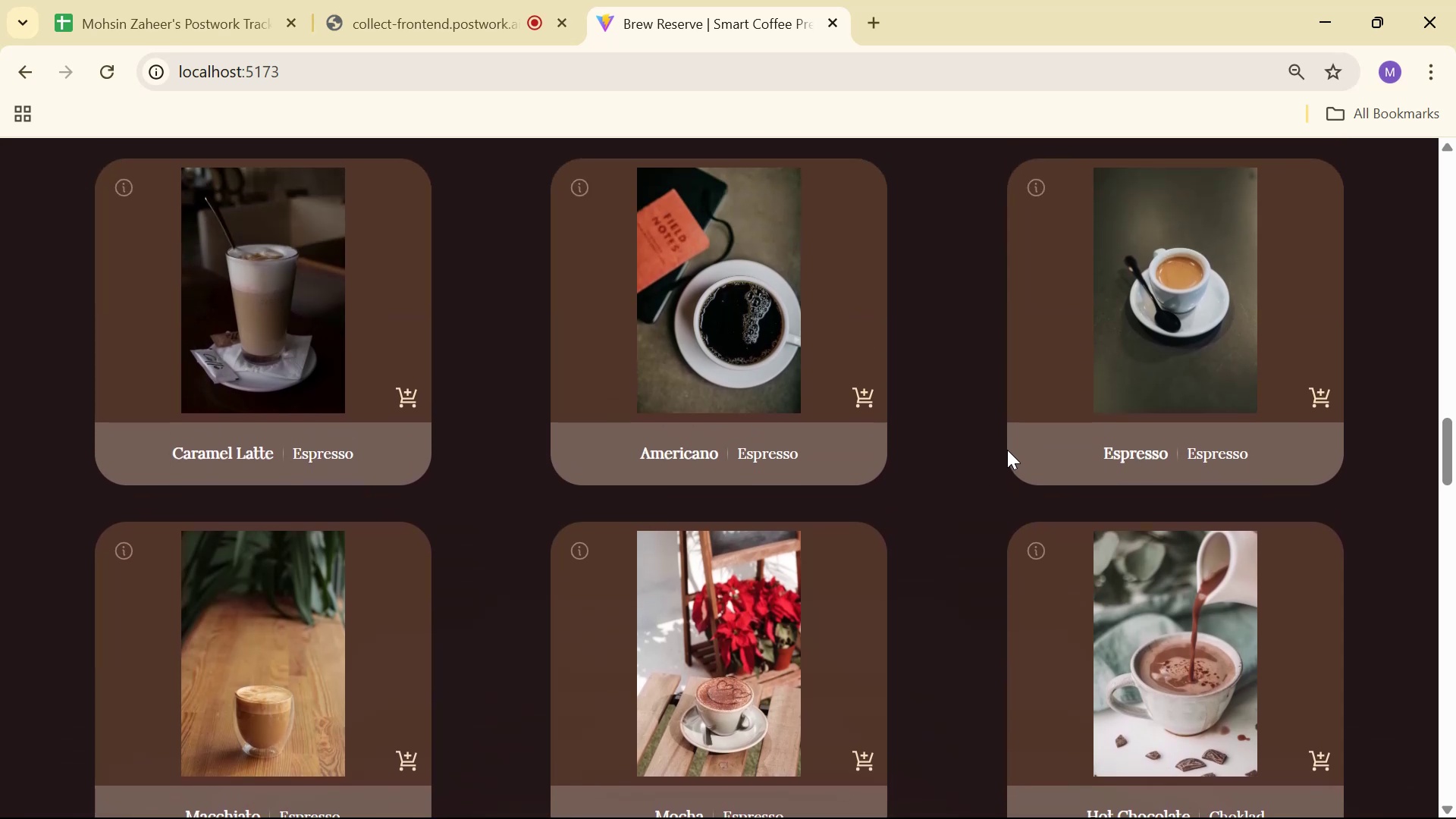 
key(Alt+Tab)
 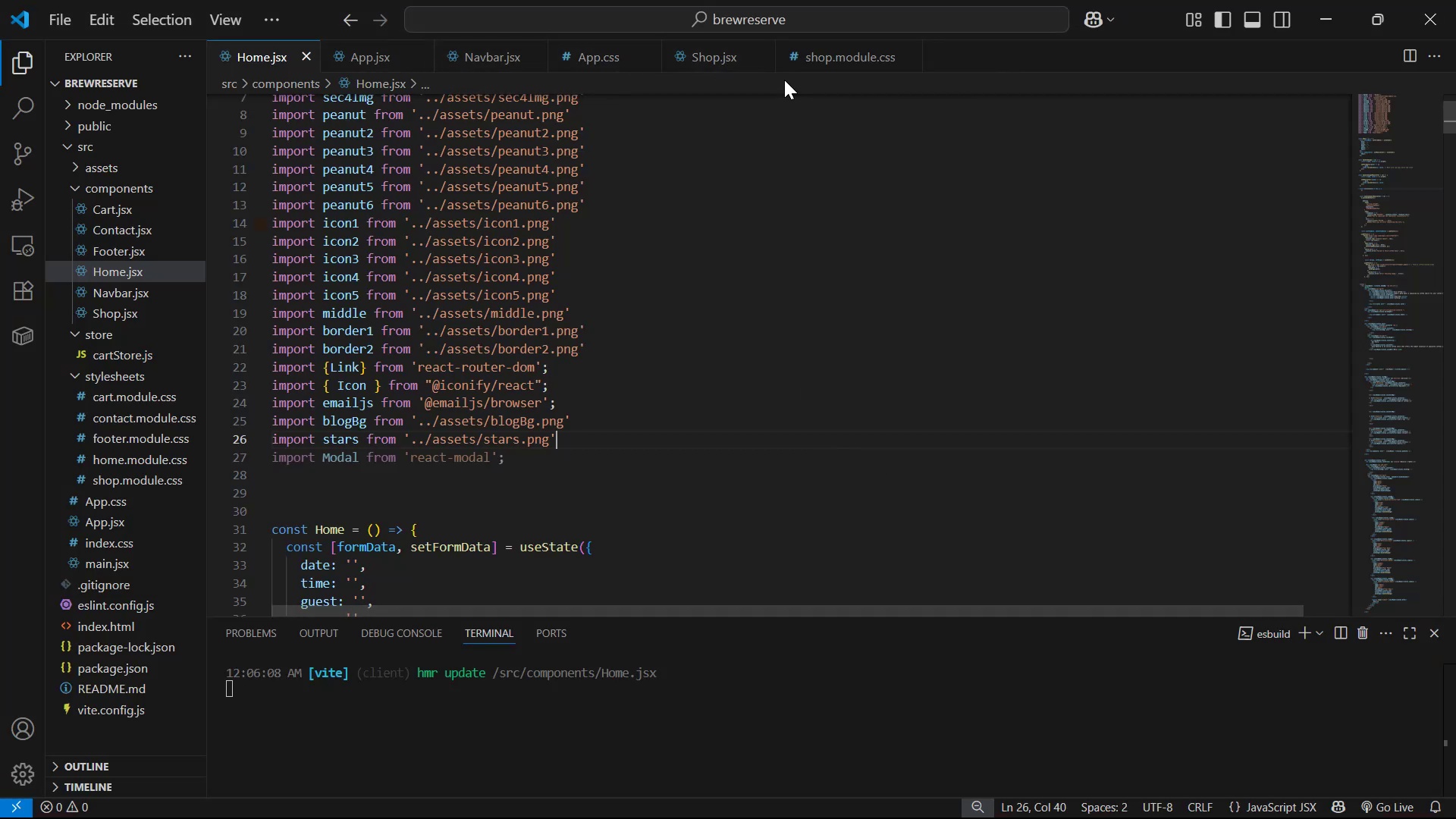 
wait(7.2)
 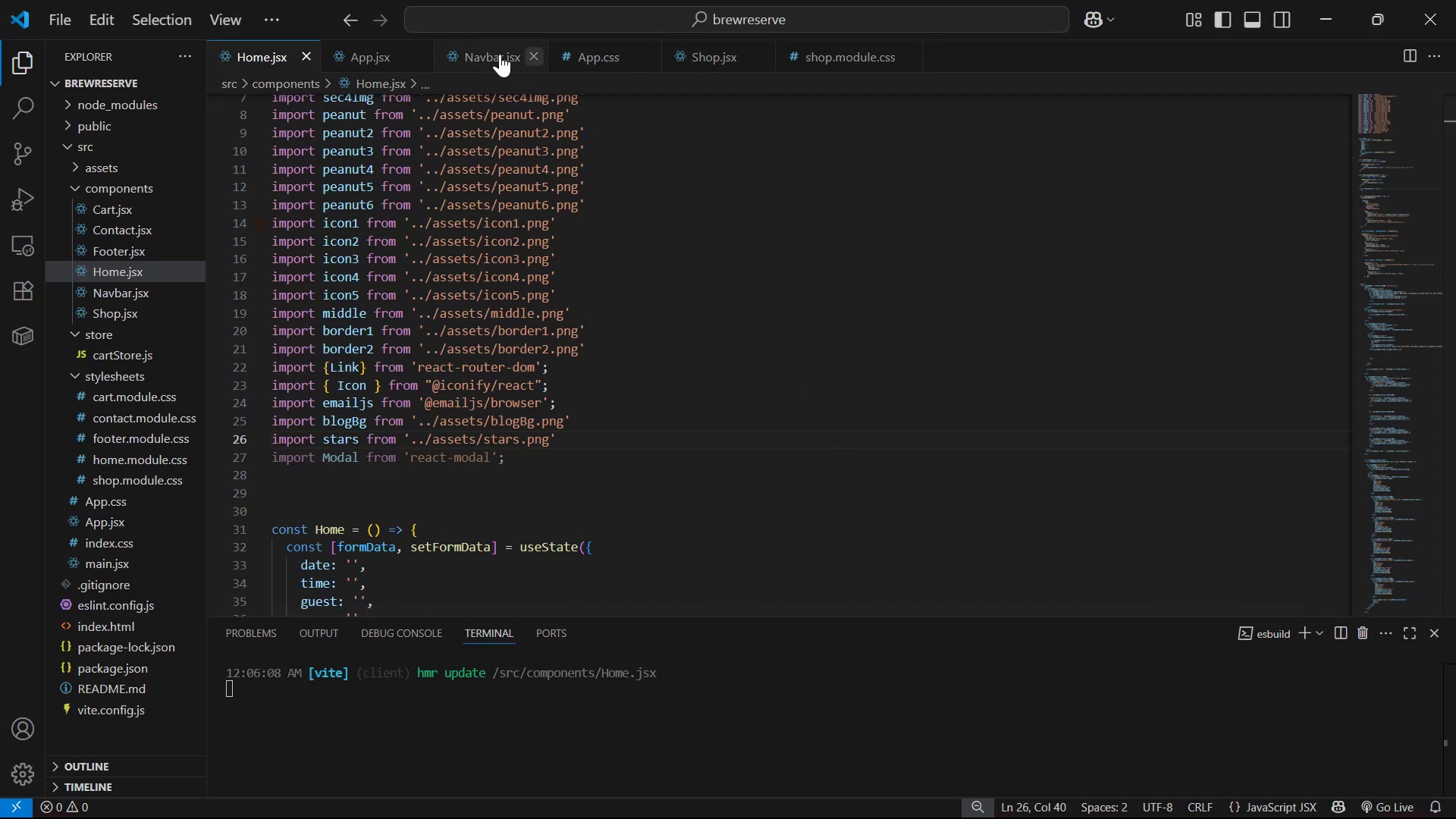 
left_click([375, 61])
 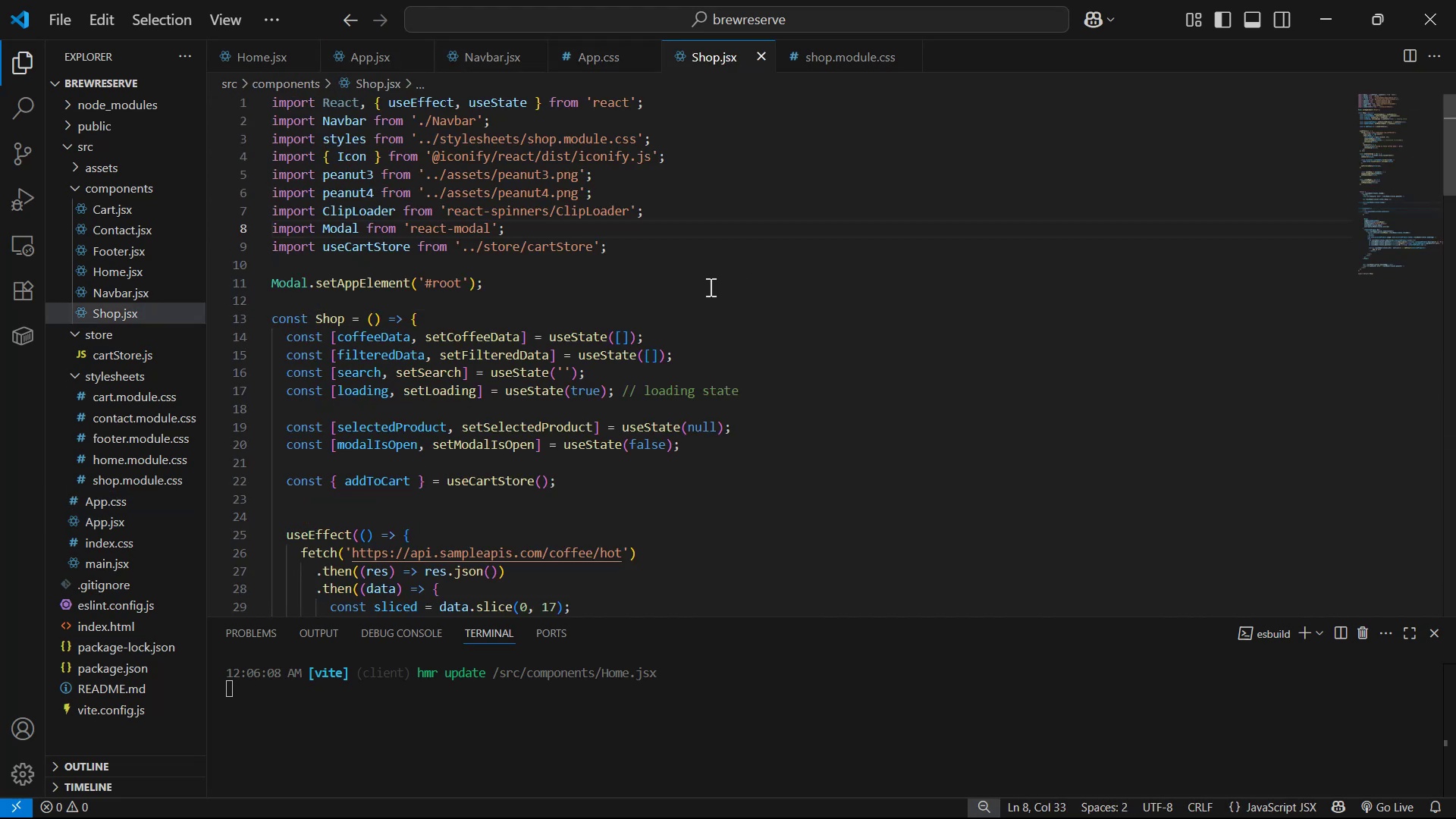 
hold_key(key=ControlLeft, duration=1.5)
 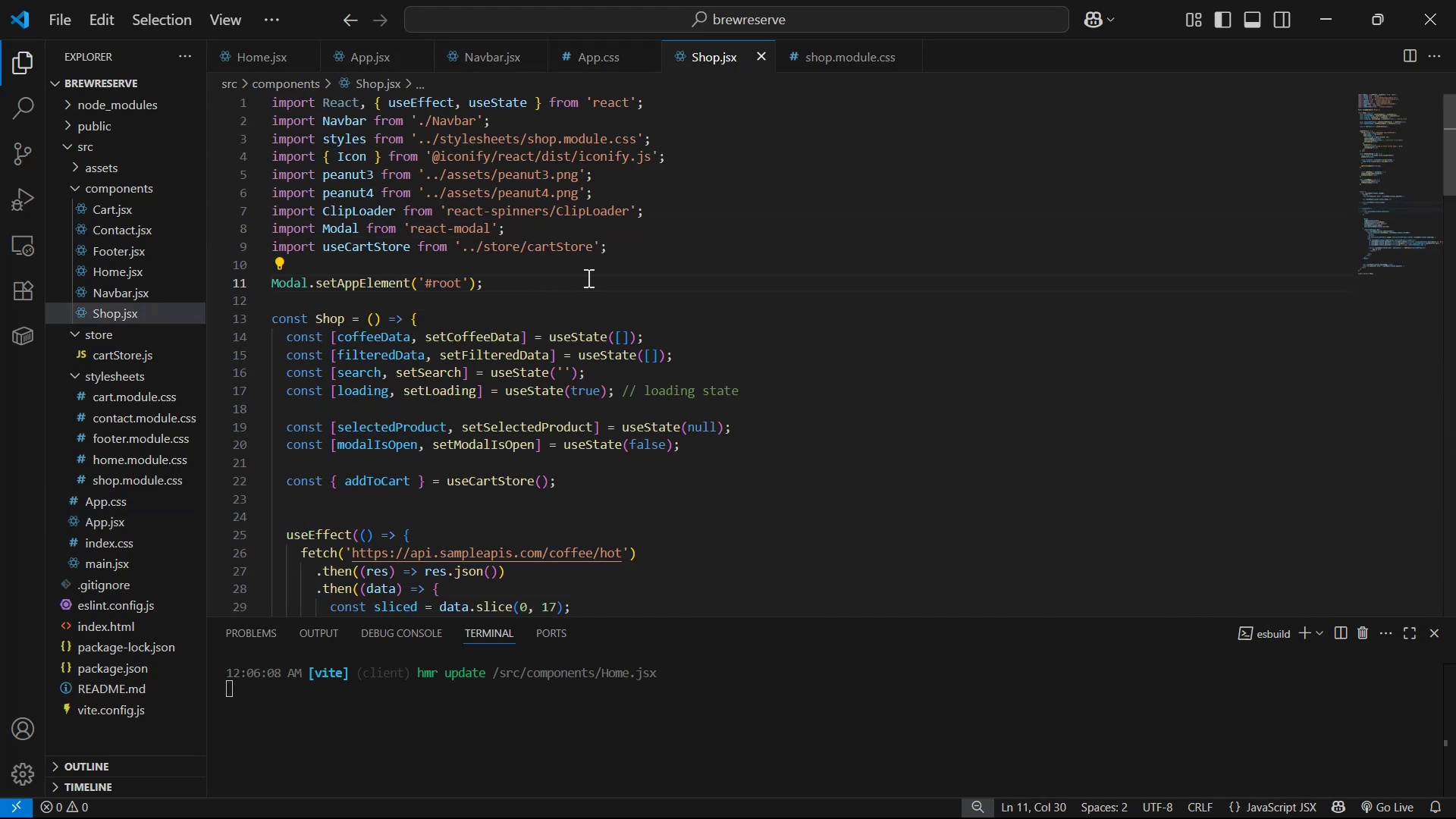 
key(Control+C)
 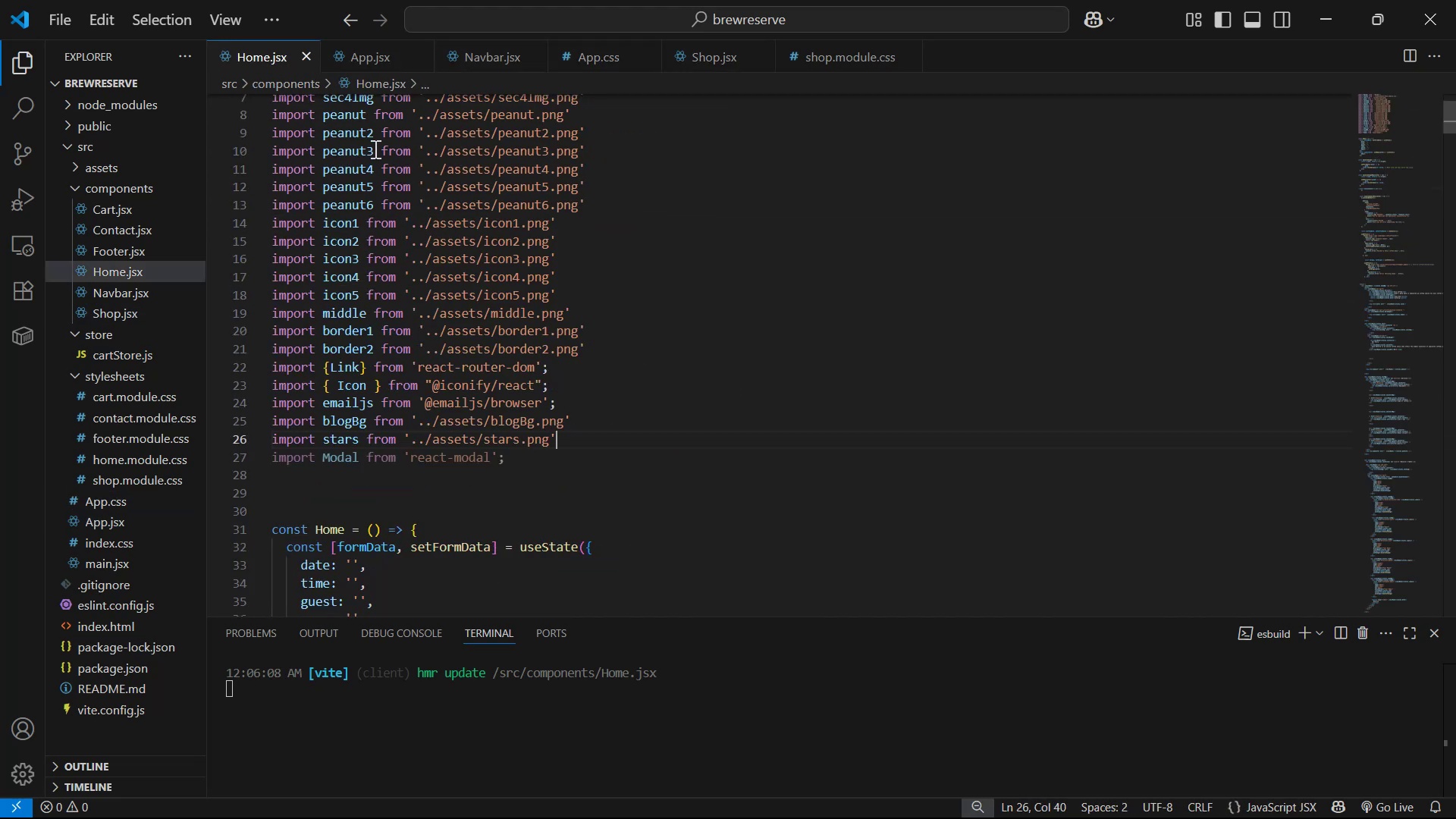 
left_click_drag(start_coordinate=[653, 443], to_coordinate=[654, 450])
 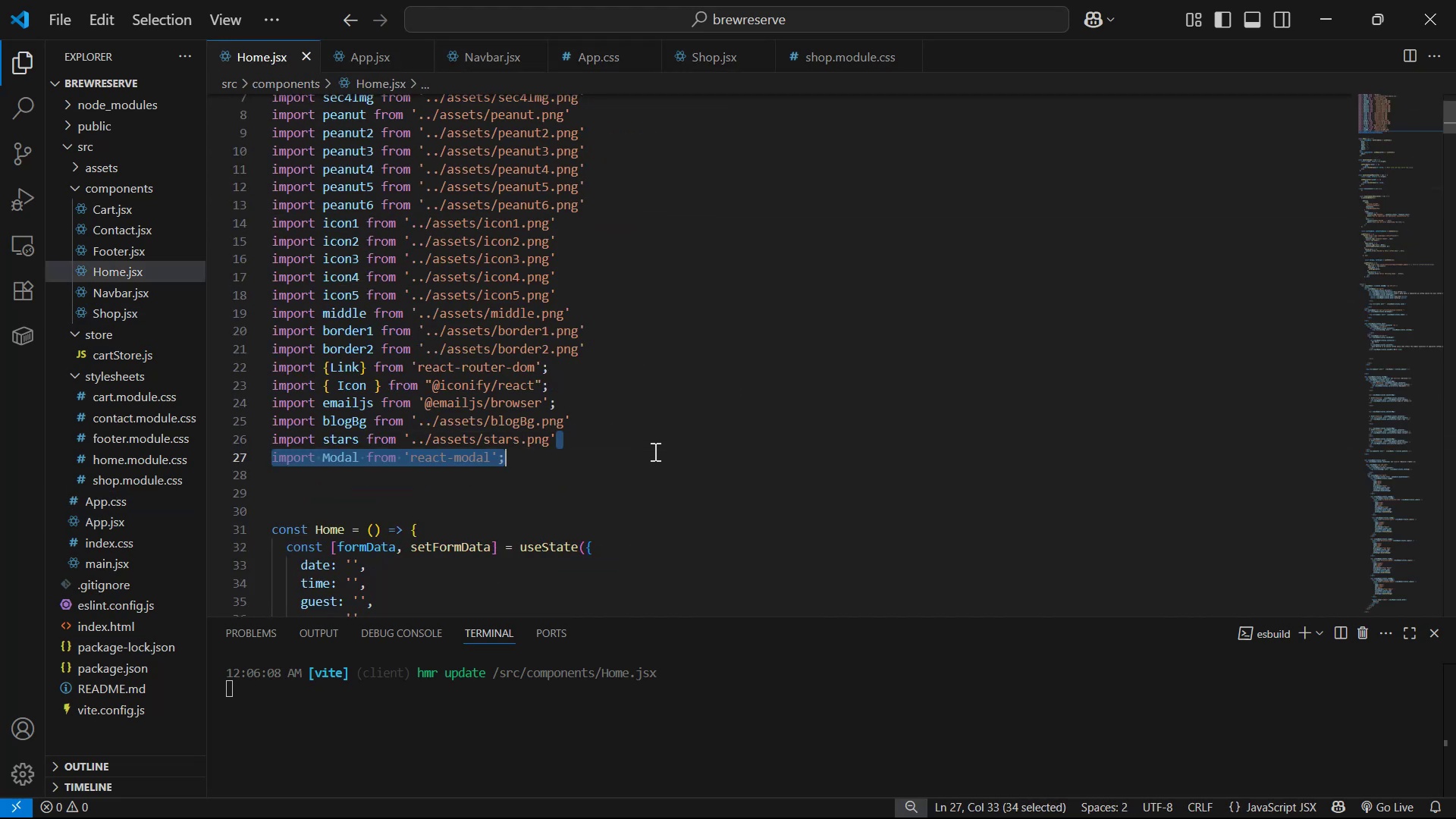 
left_click([653, 451])
 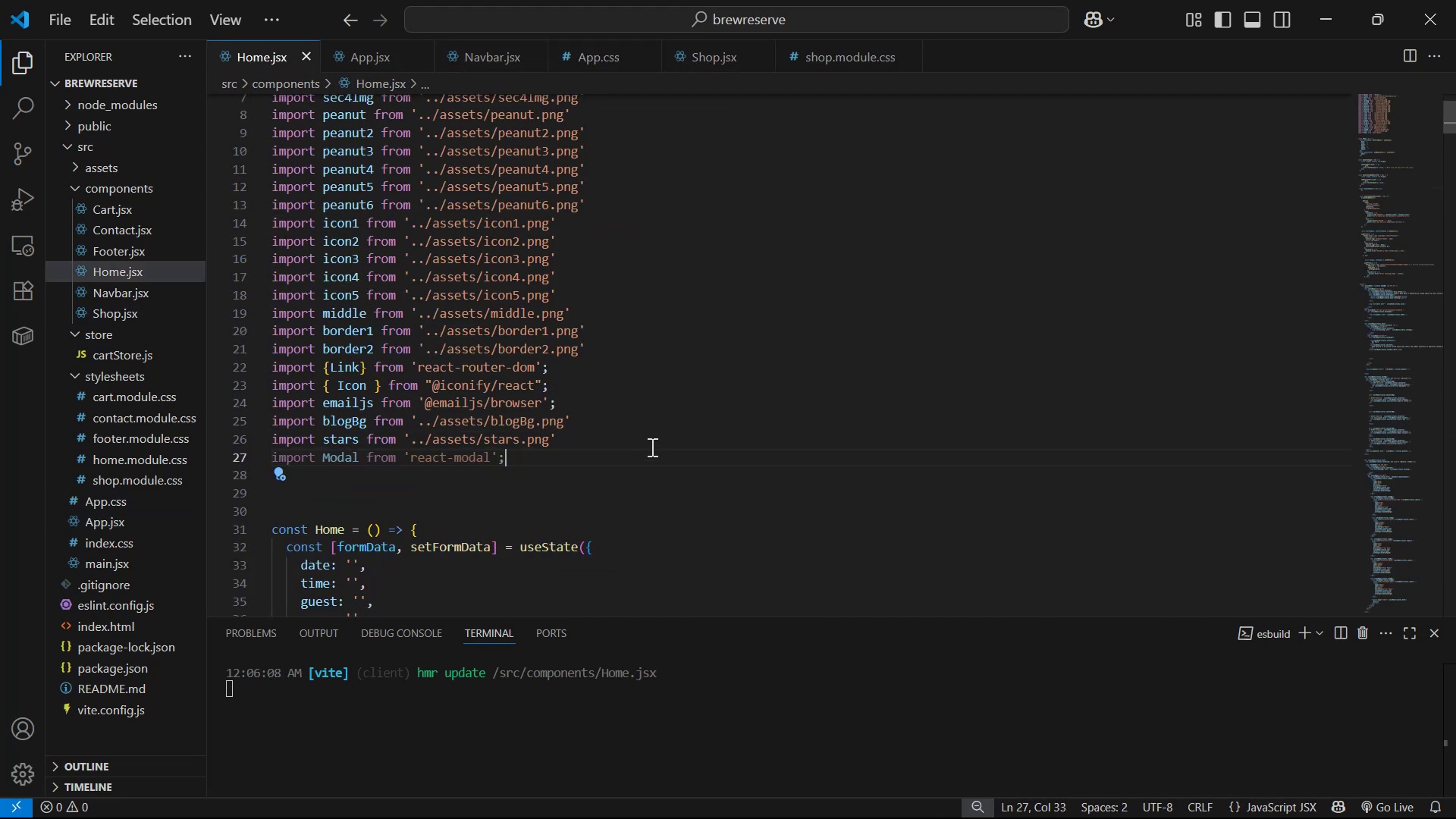 
key(Enter)
 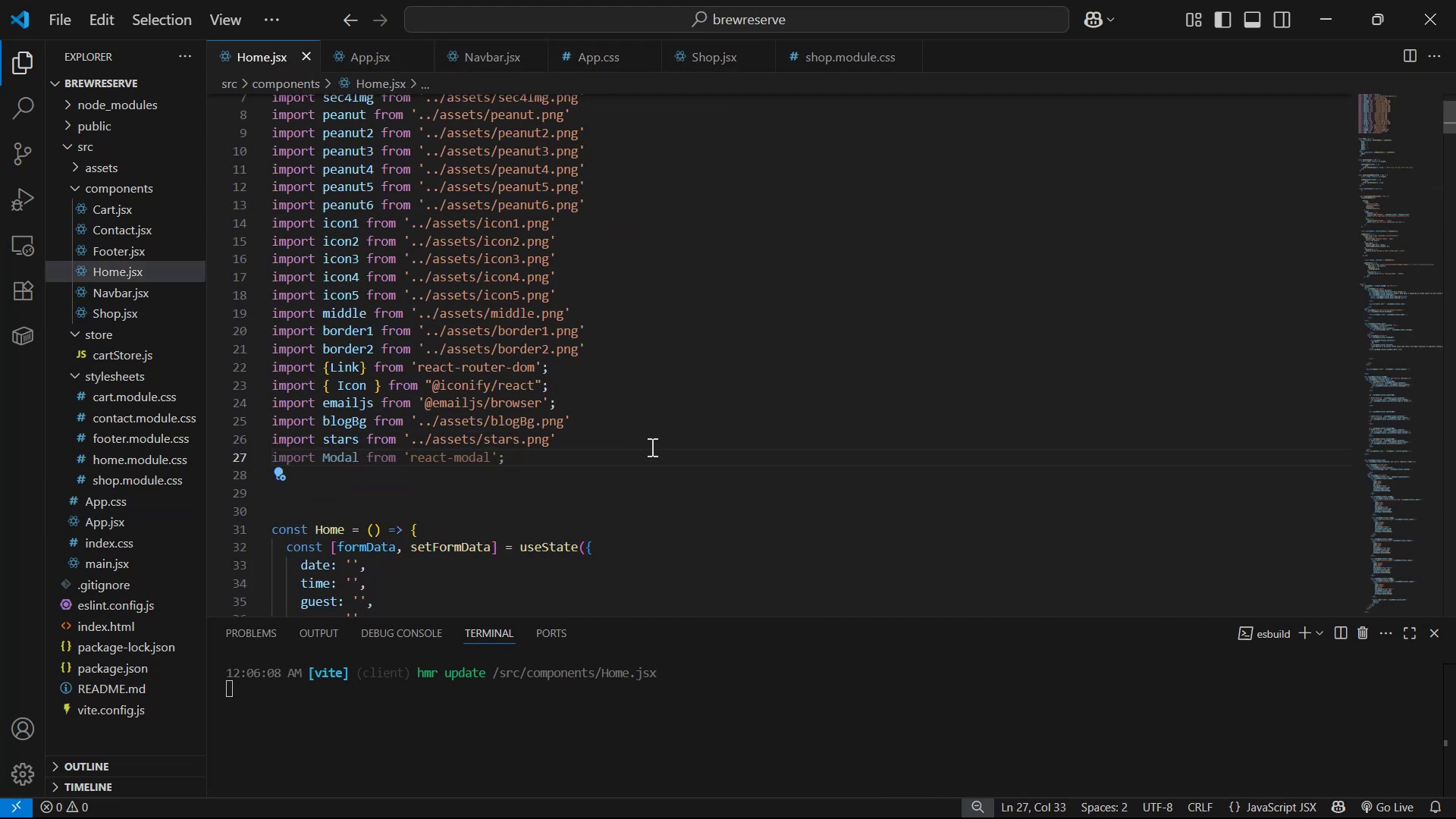 
key(Enter)
 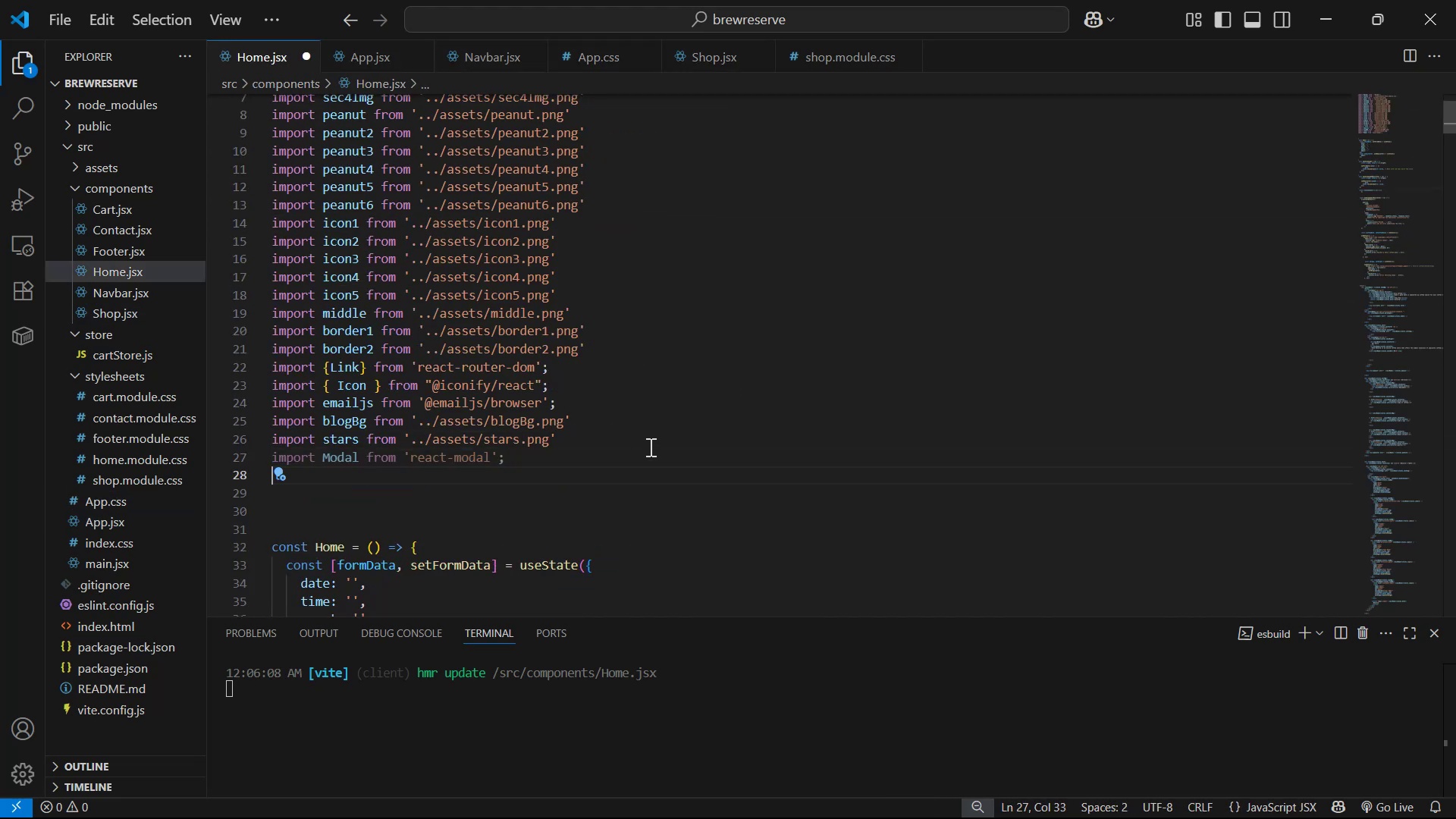 
key(Control+V)
 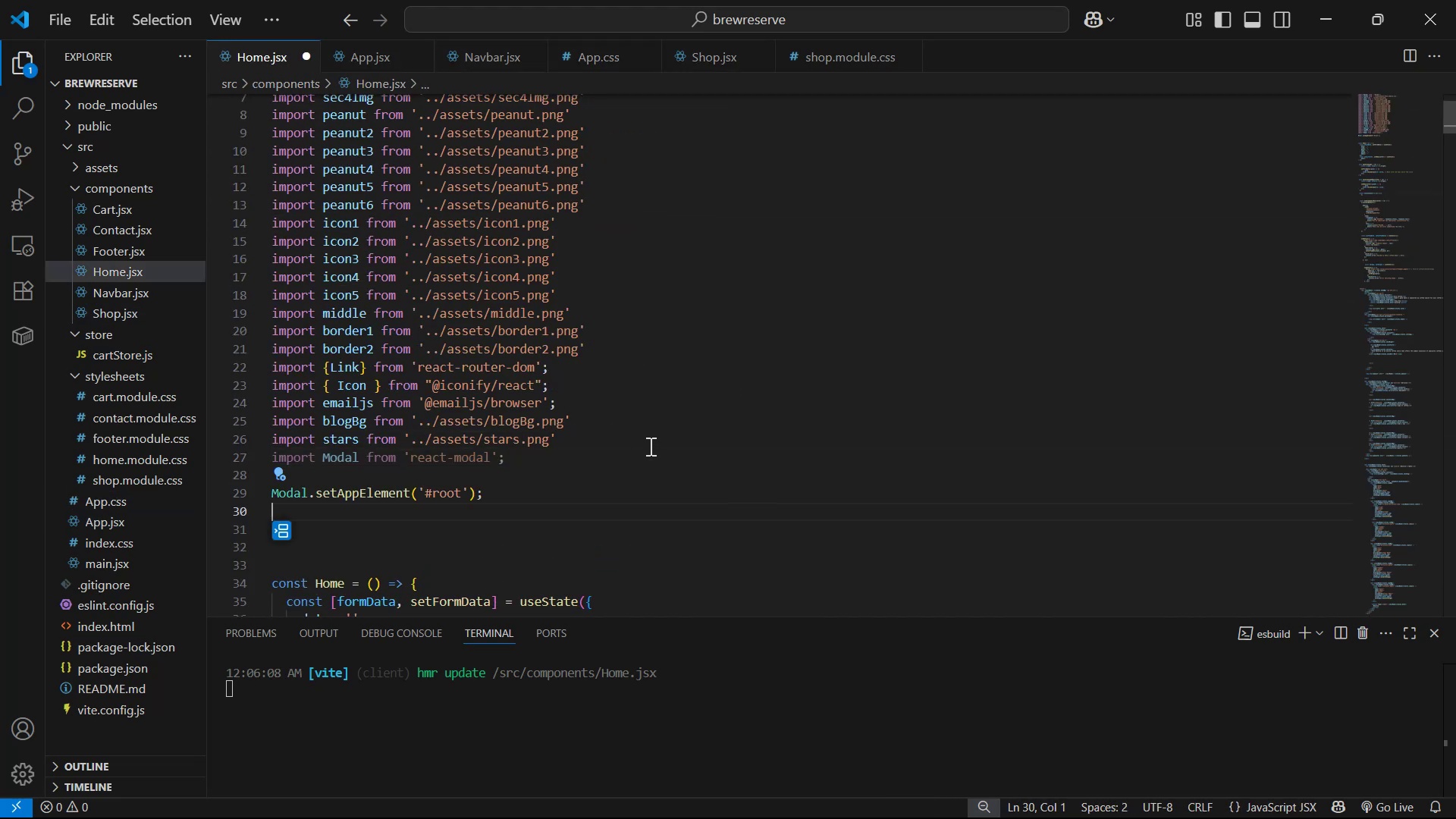 
key(Control+S)
 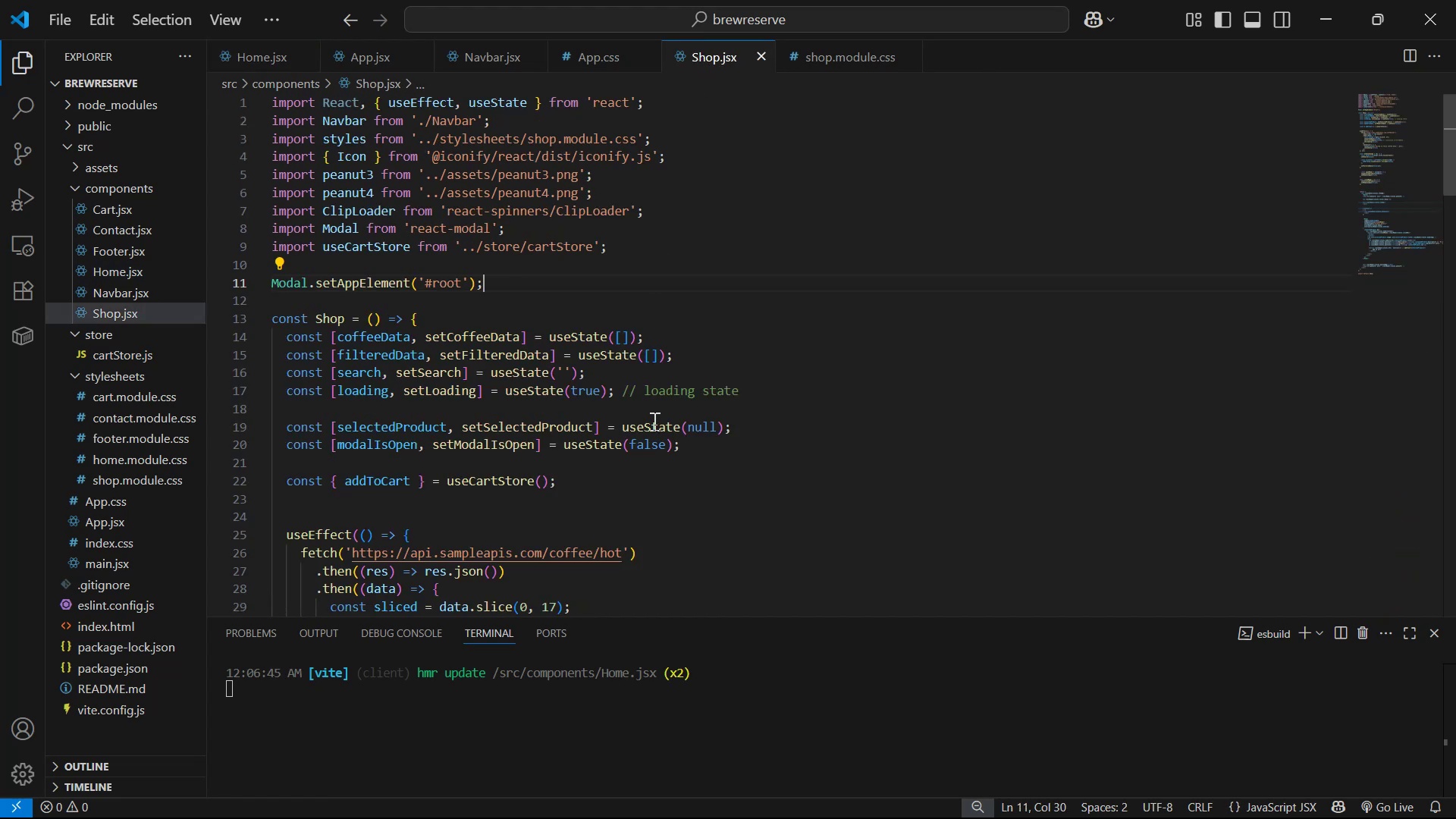 
left_click_drag(start_coordinate=[723, 453], to_coordinate=[274, 431])
 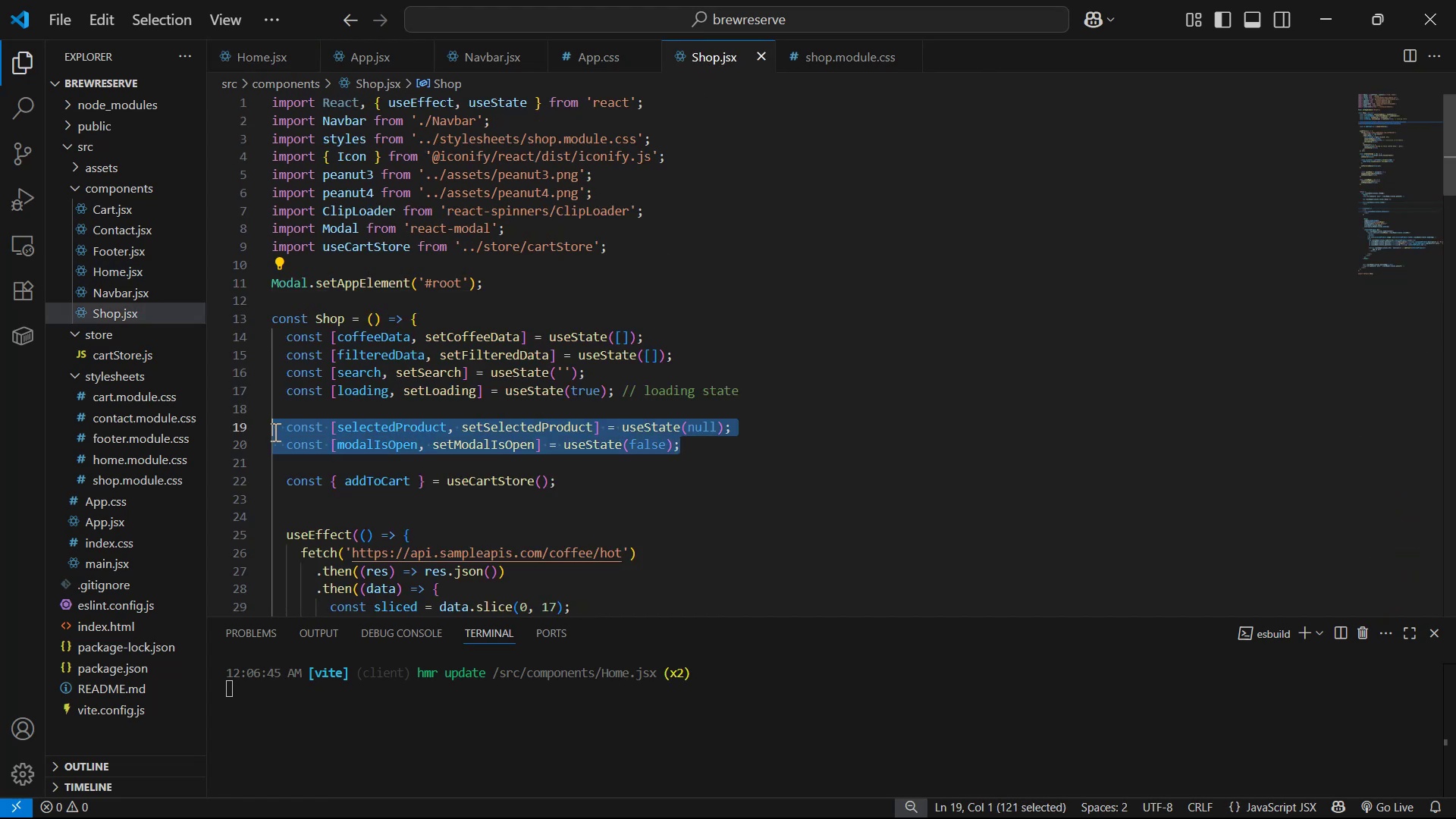 
key(Control+C)
 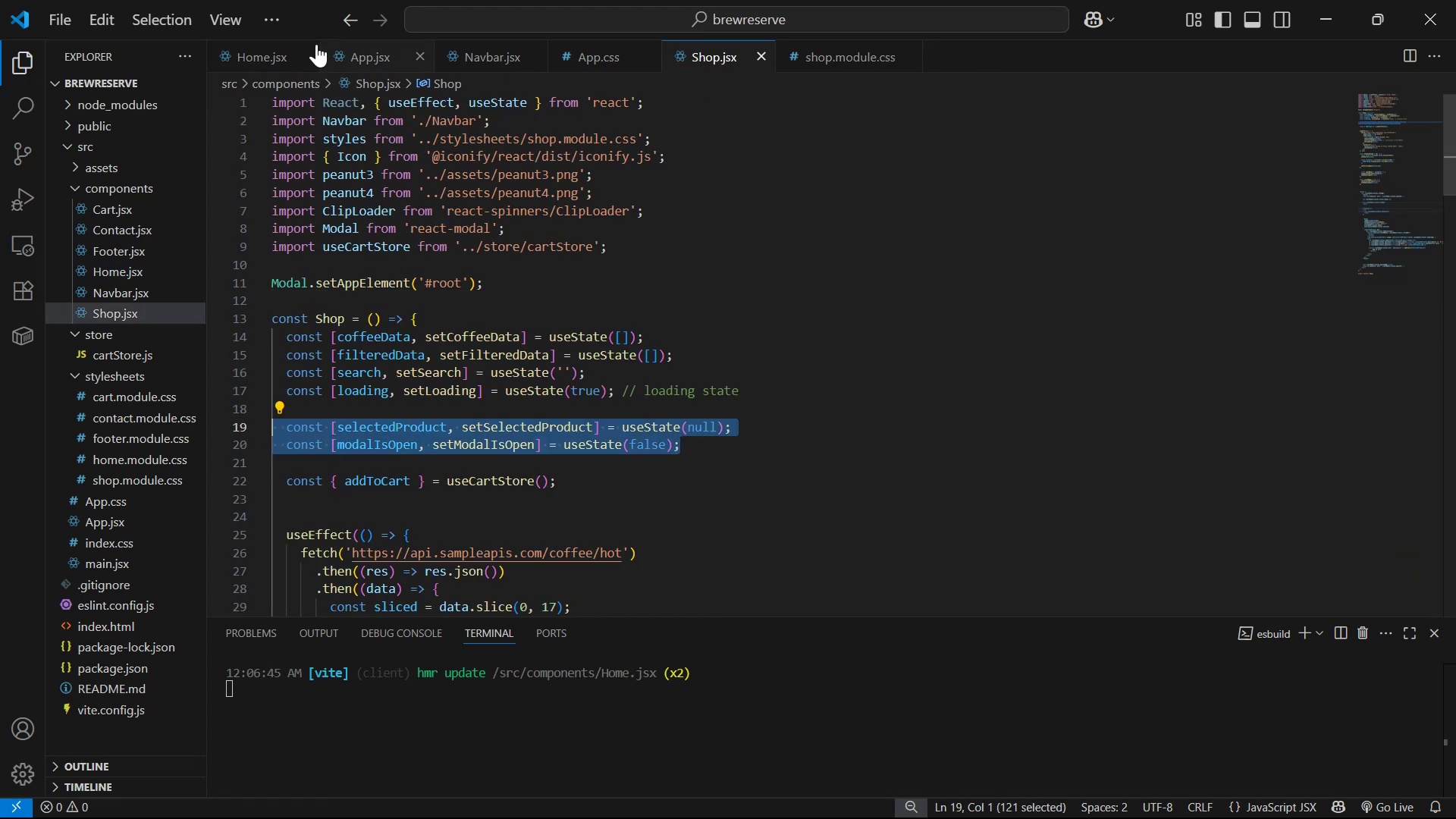 
left_click([245, 49])
 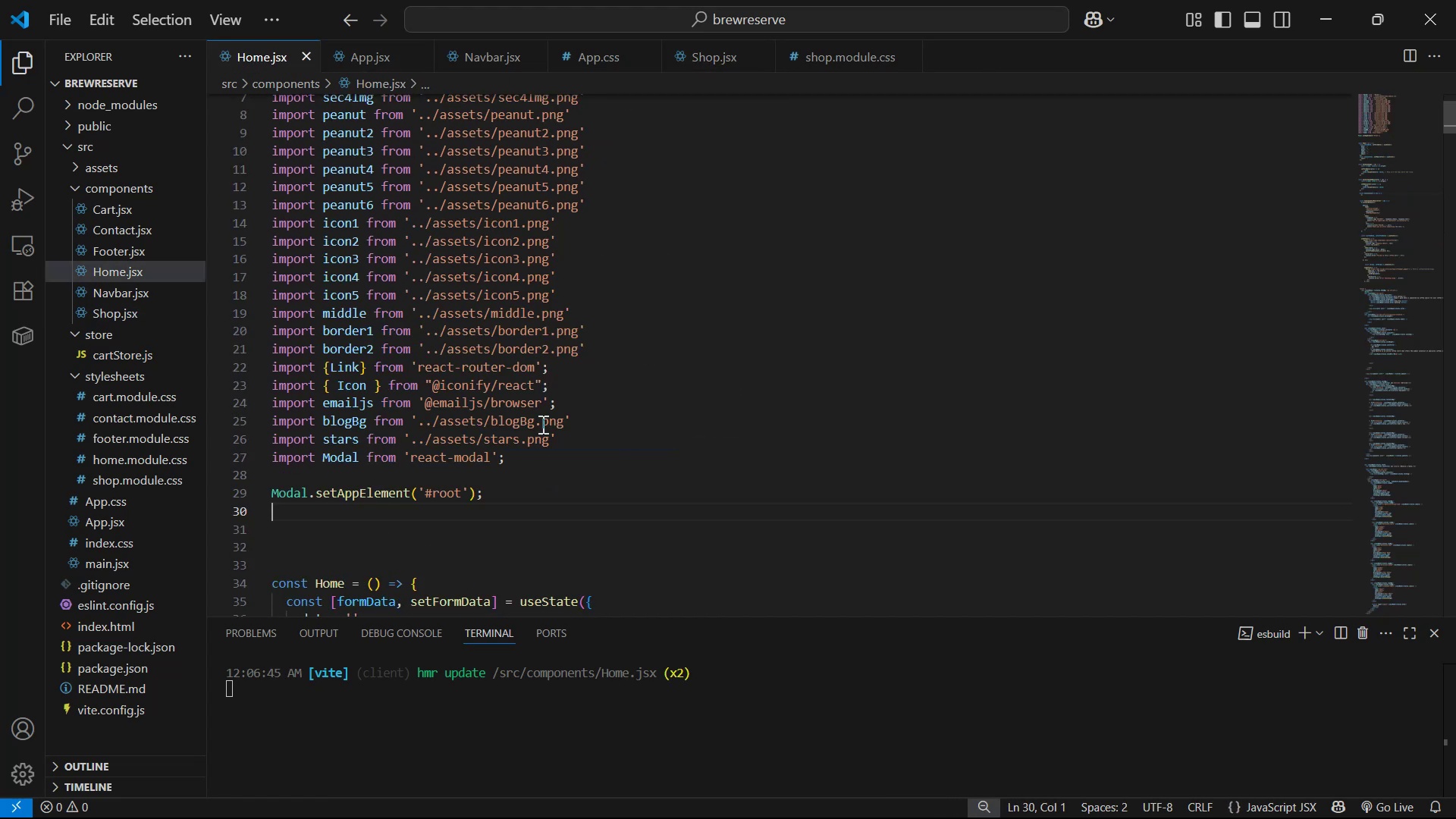 
scroll: coordinate [581, 440], scroll_direction: down, amount: 12.0
 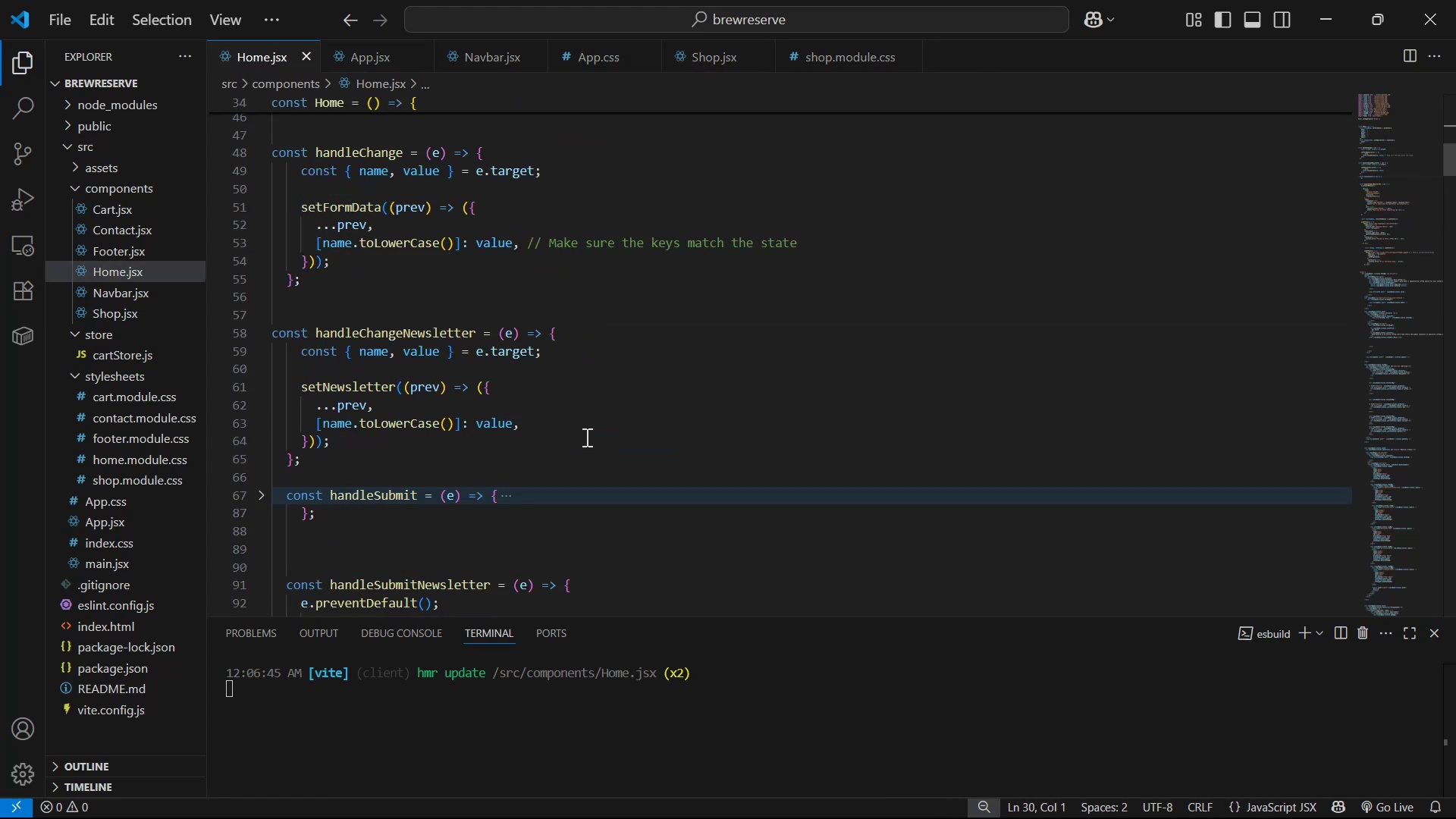 
scroll: coordinate [580, 387], scroll_direction: up, amount: 4.0
 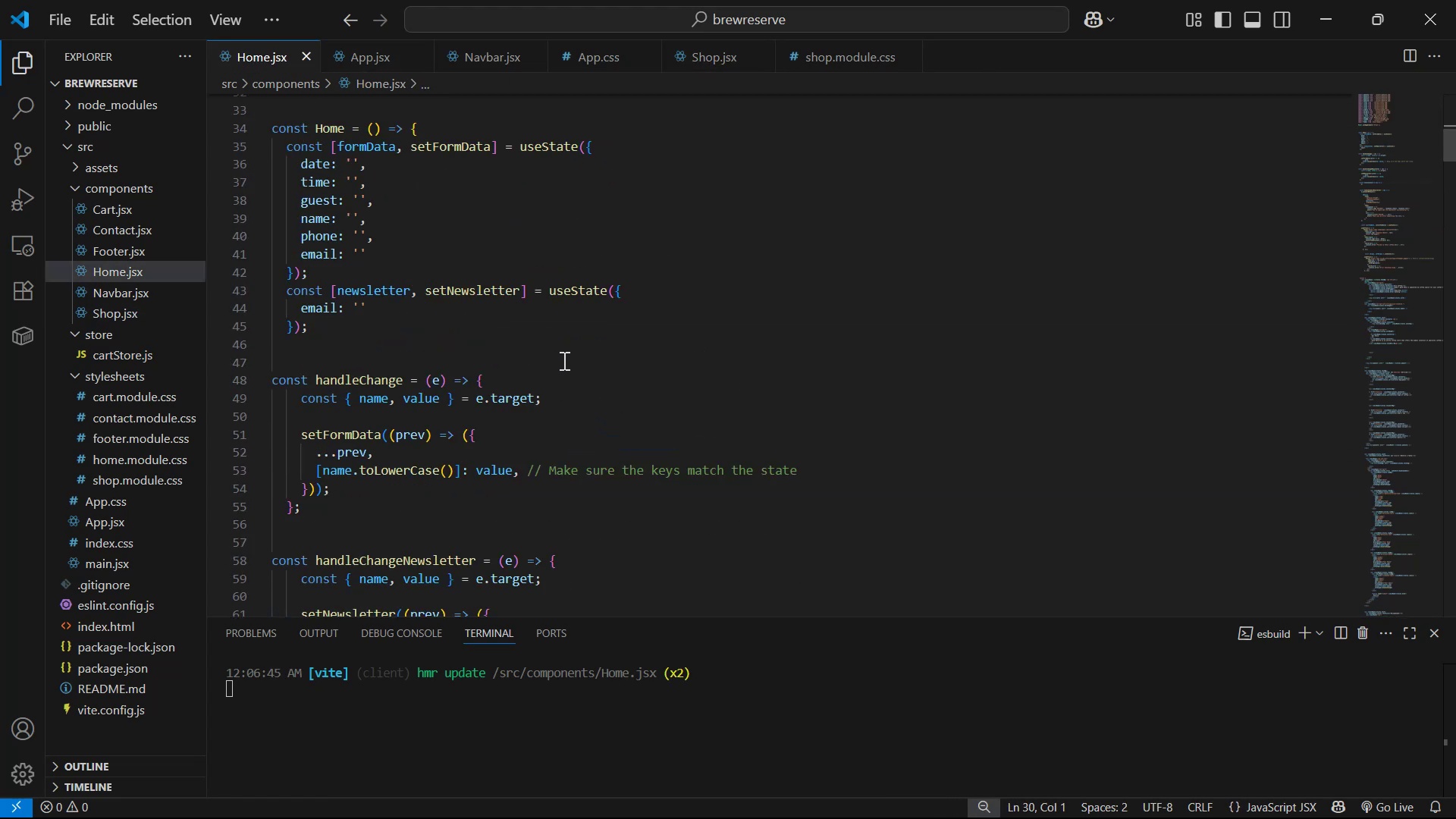 
left_click([569, 333])
 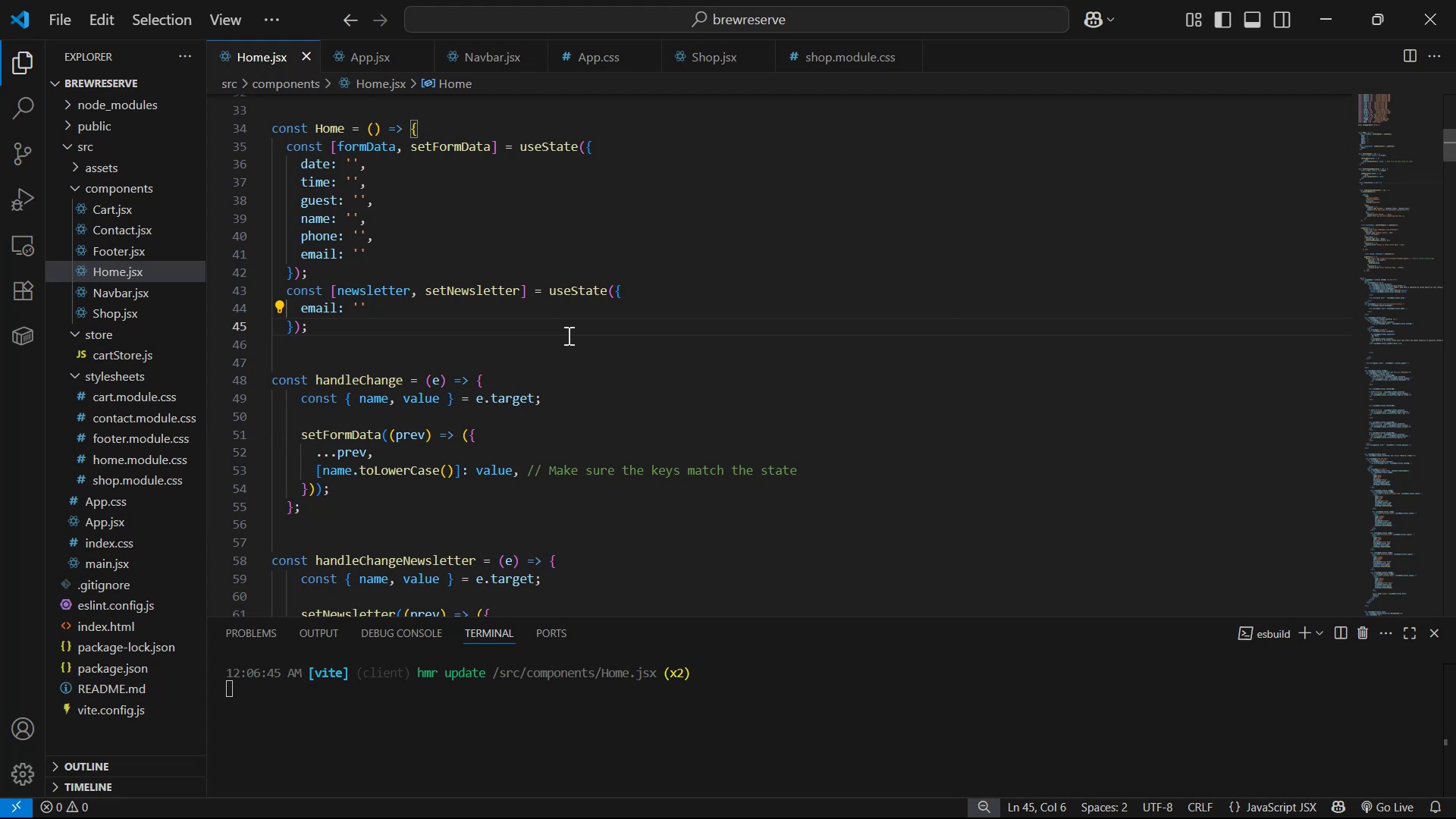 
key(Enter)
 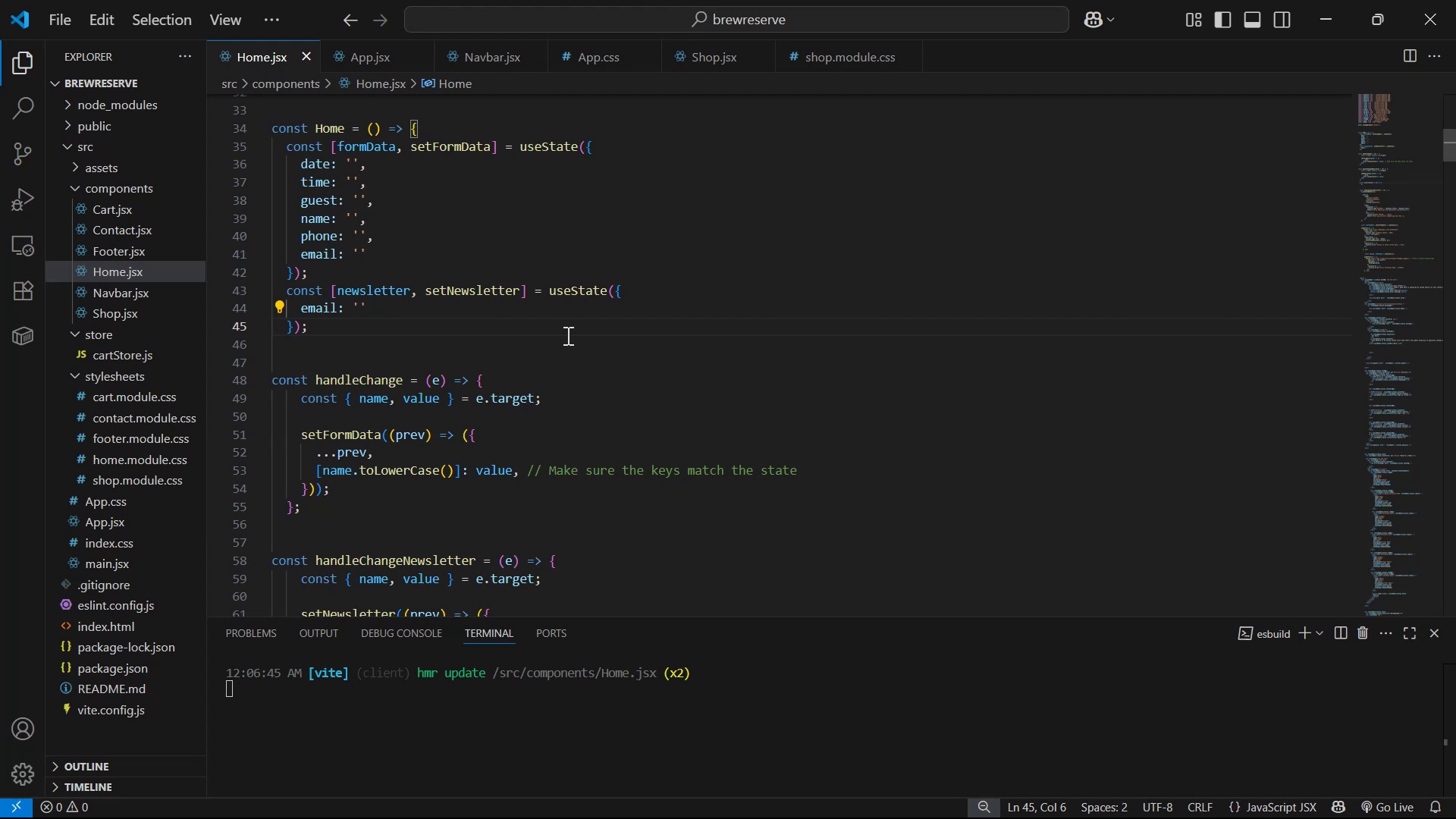 
key(Enter)
 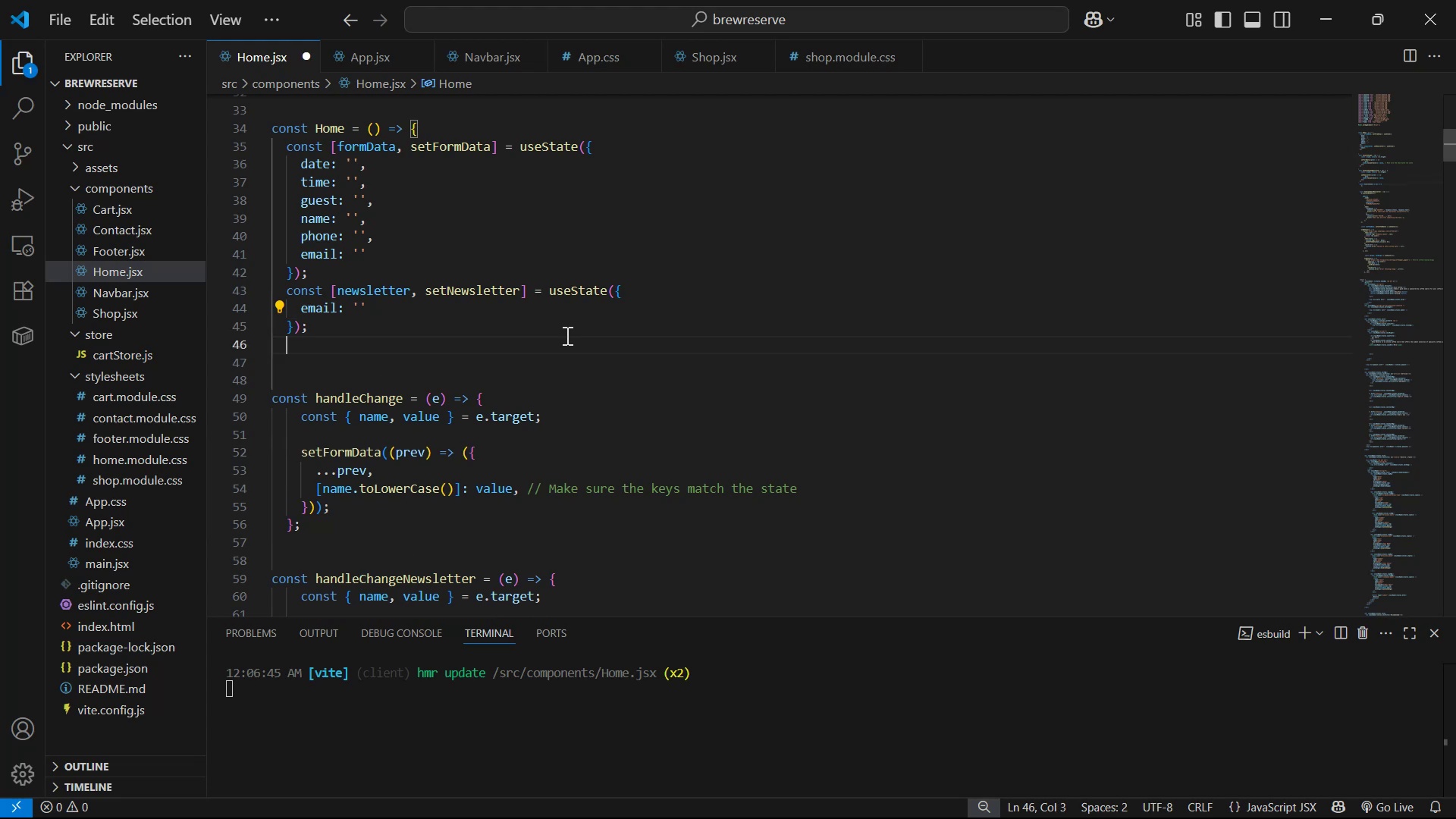 
key(Enter)
 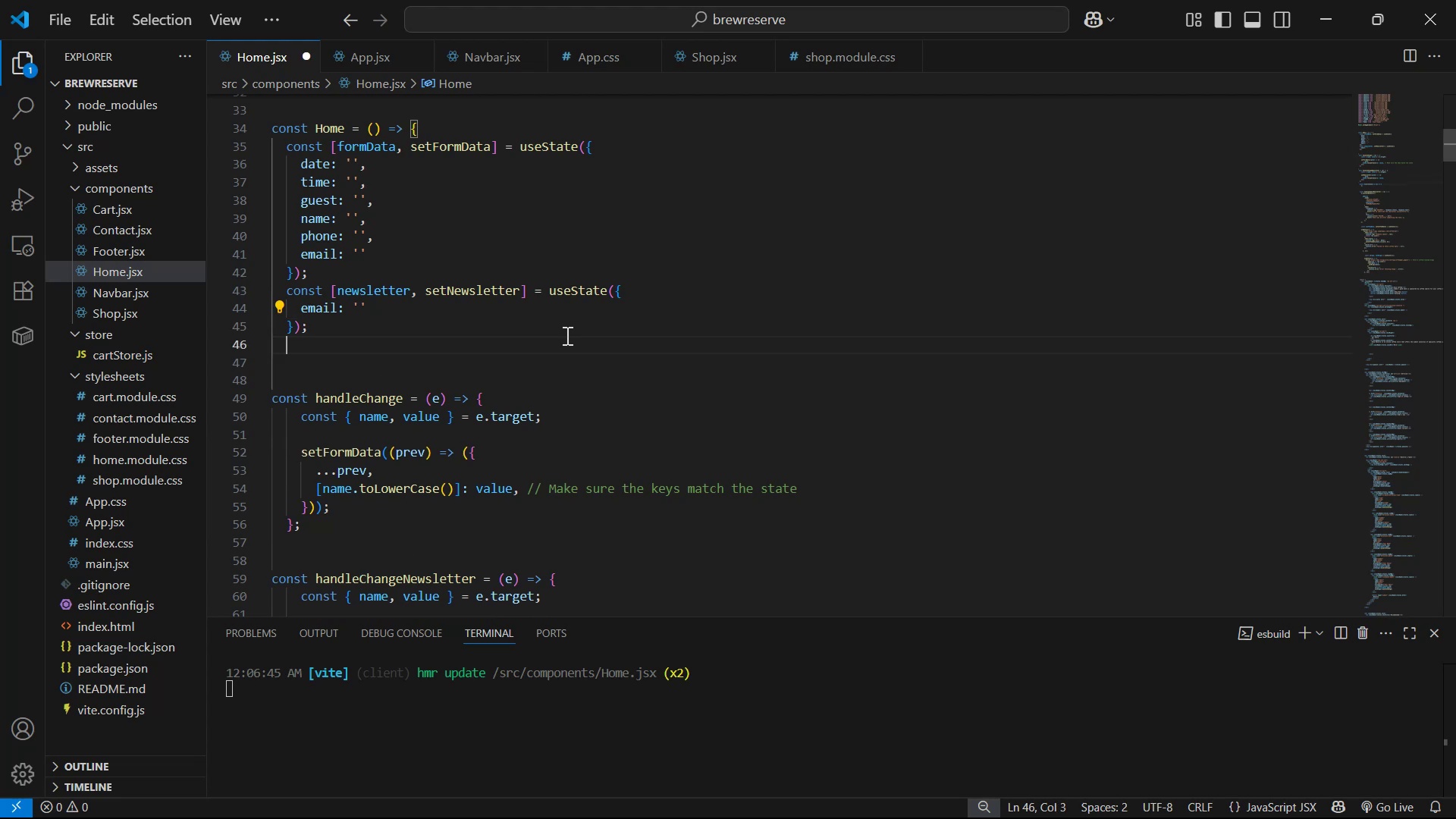 
key(Control+V)
 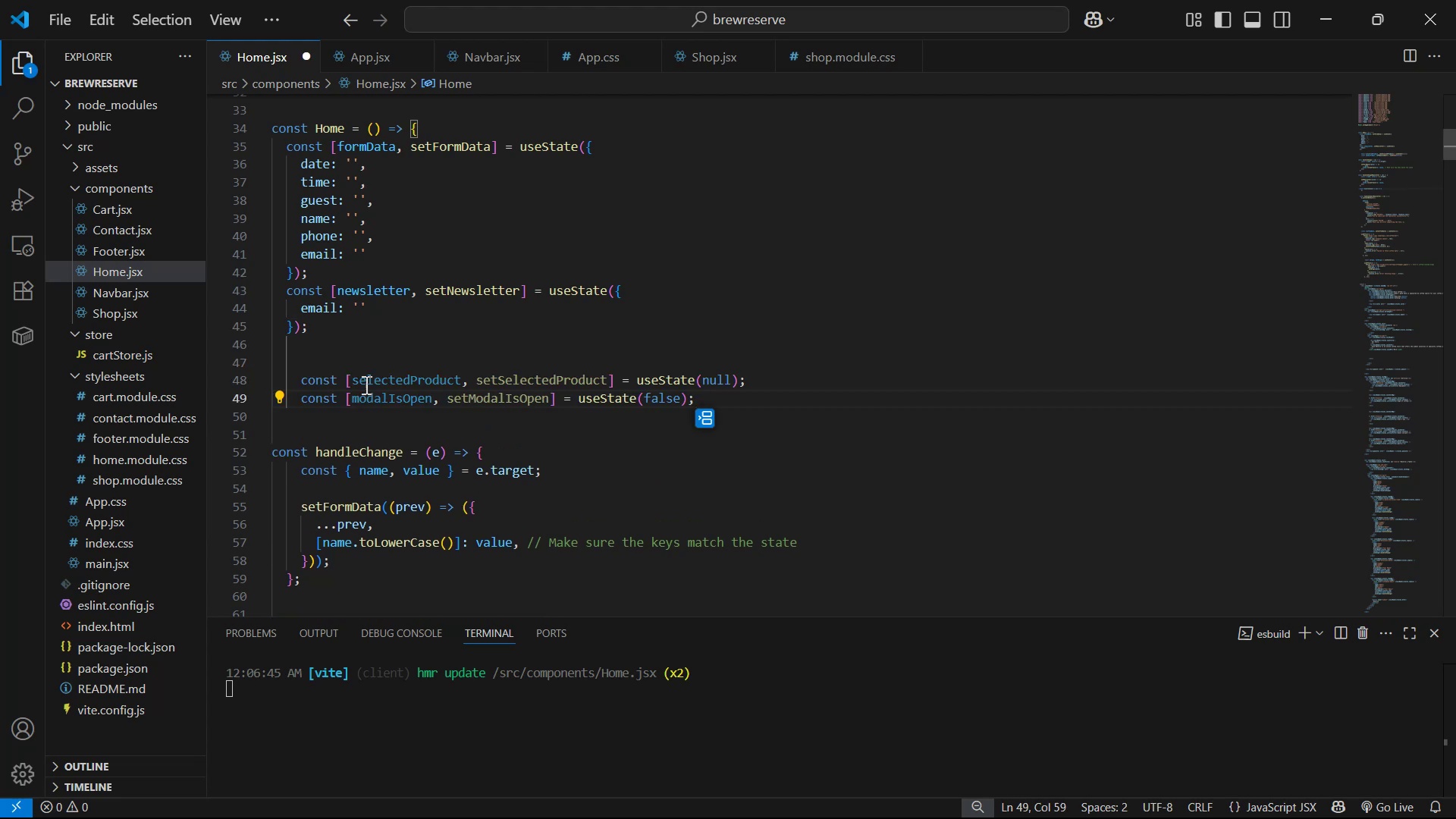 
left_click([296, 376])
 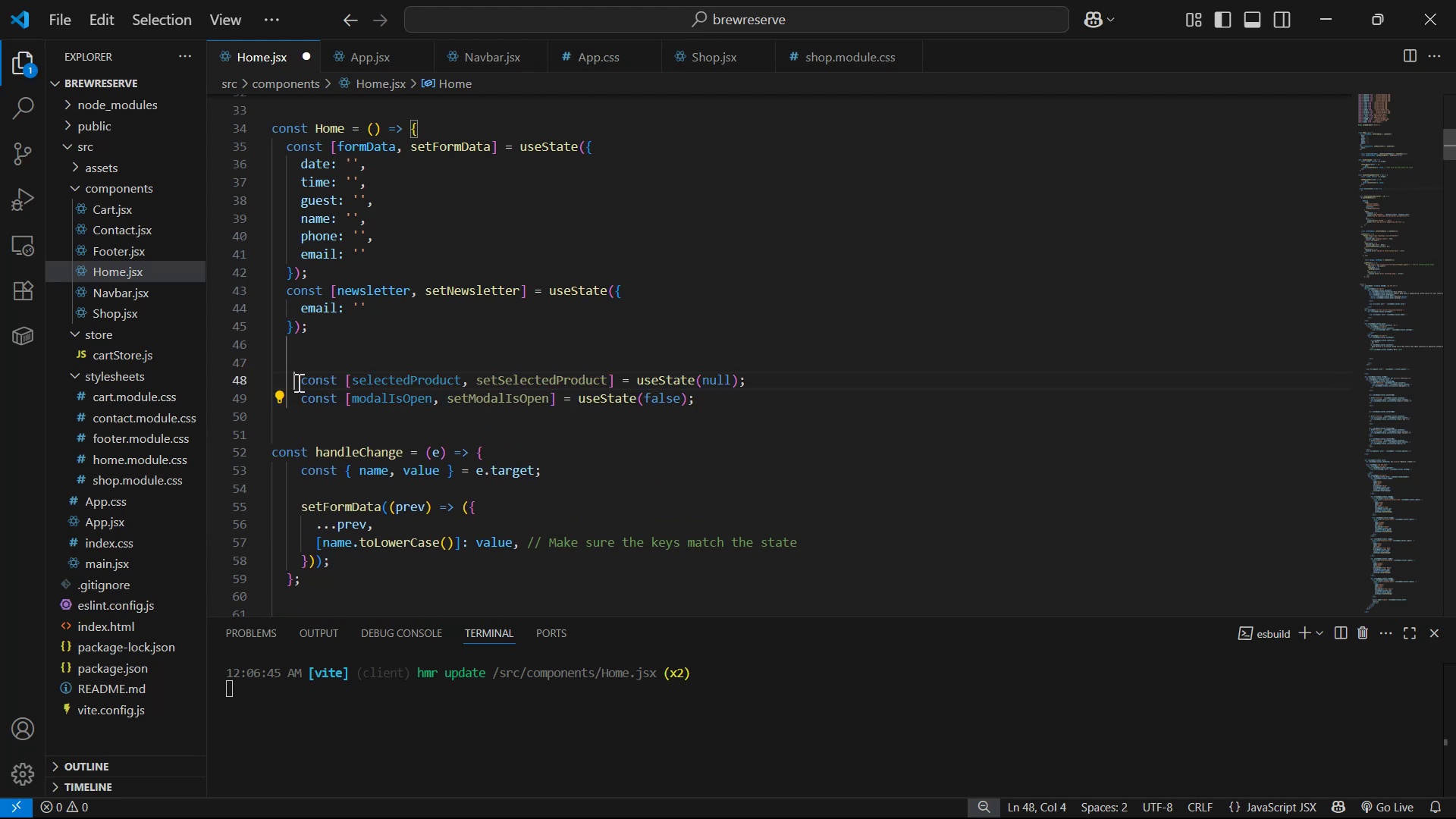 
hold_key(key=AltLeft, duration=0.58)
hold_key(key=ShiftLeft, duration=0.34)
left_click([300, 401])
 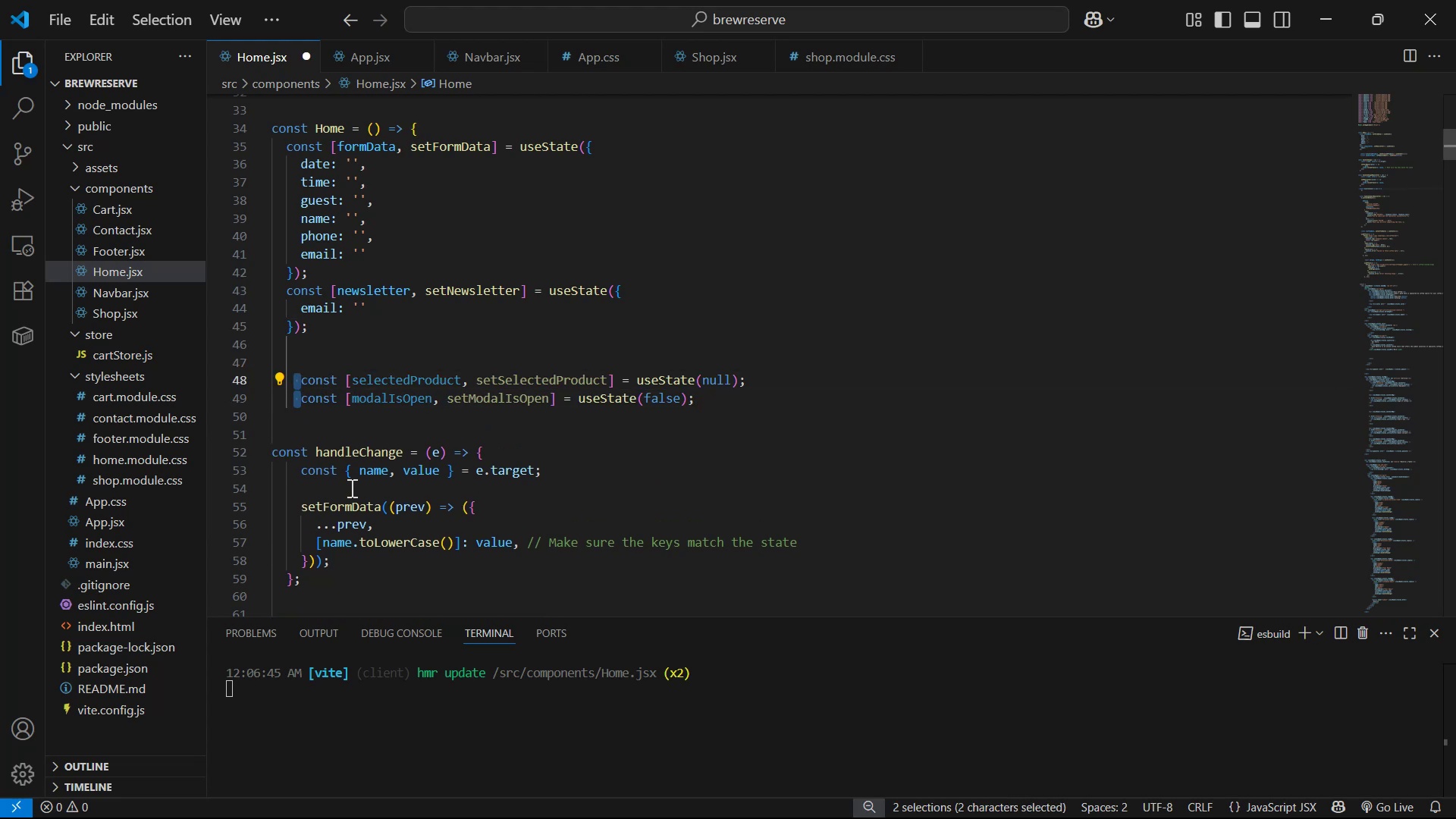 
key(Backspace)
 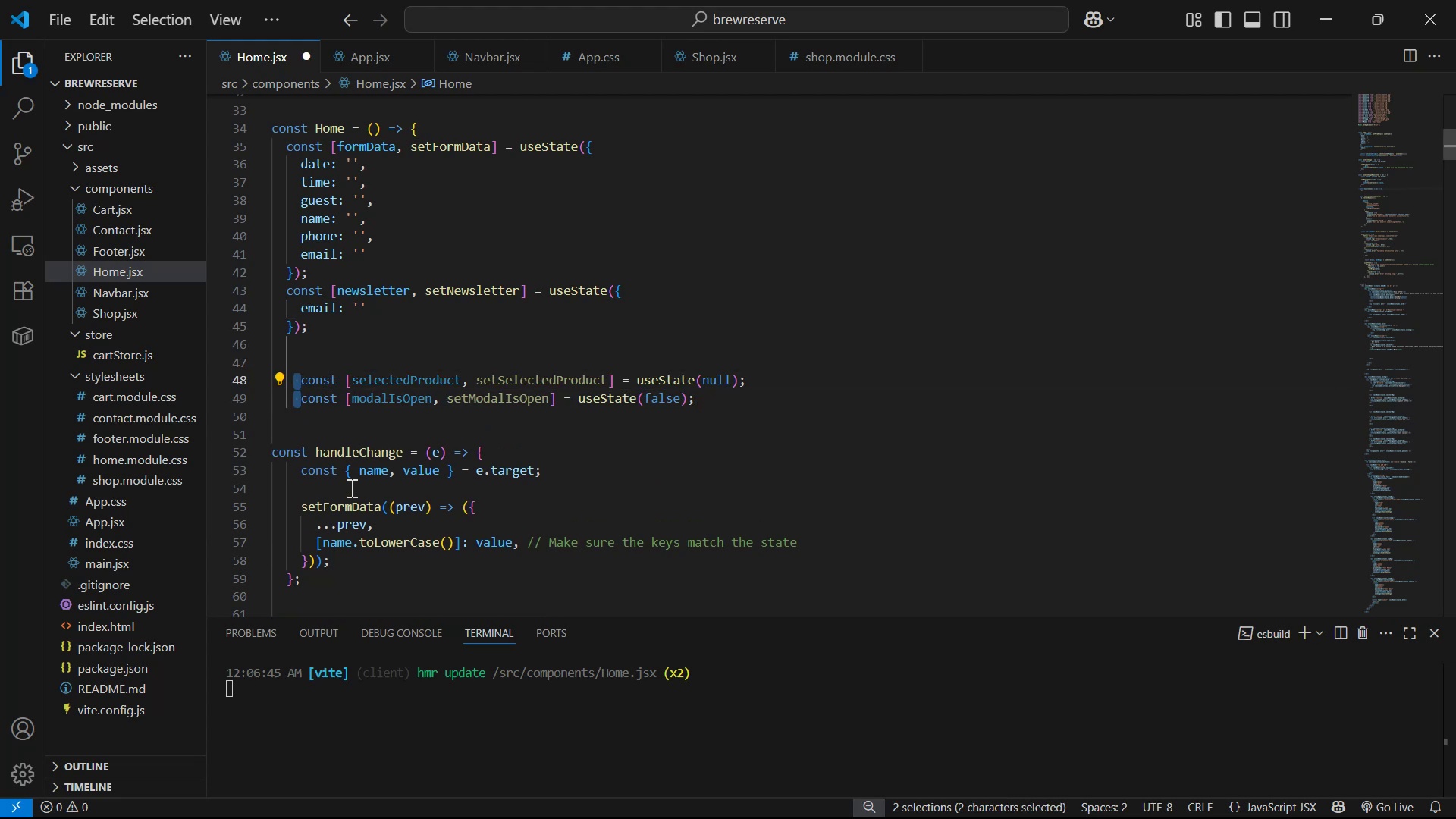 
key(Backspace)
 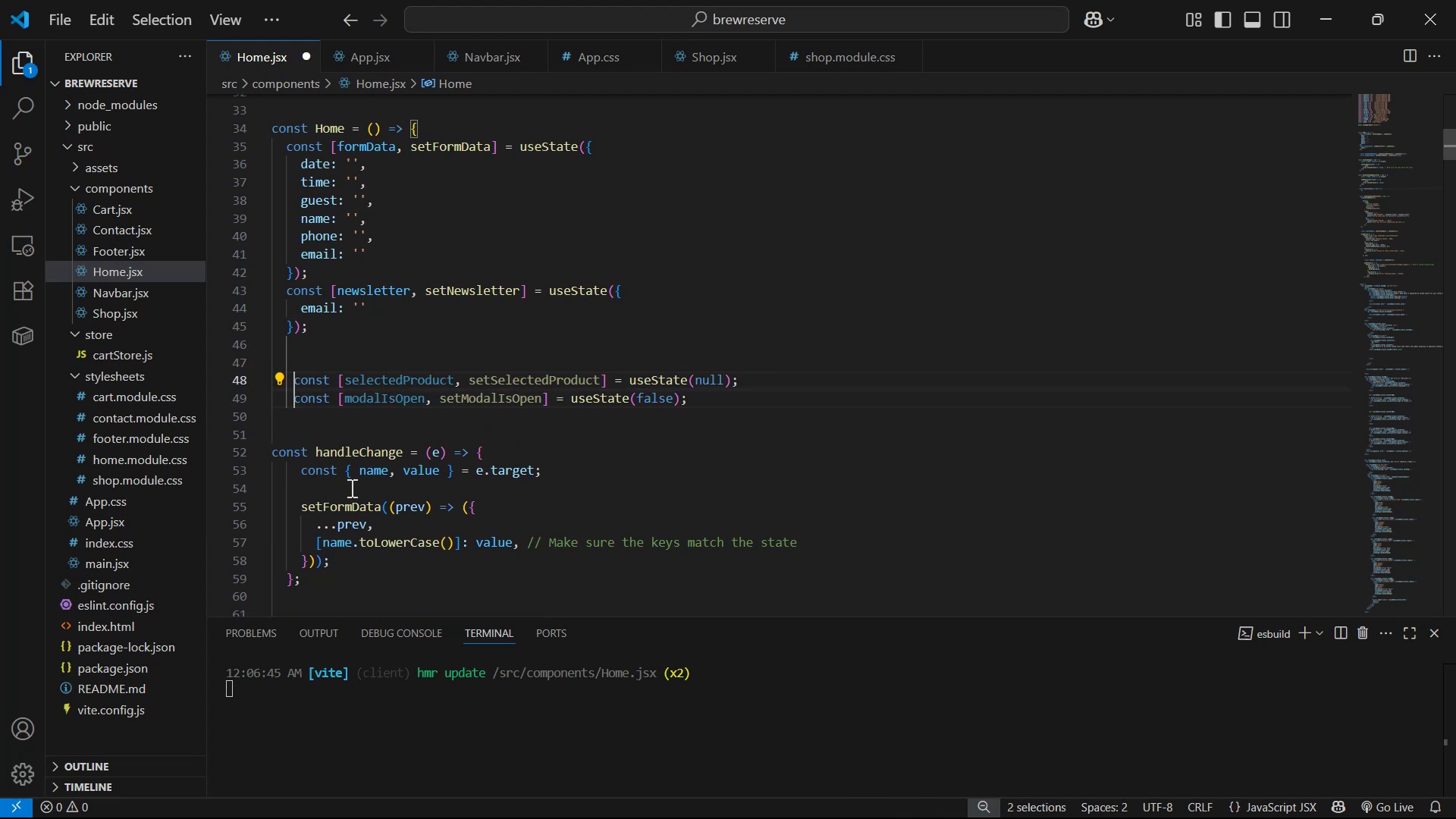 
key(Control+ControlLeft)
 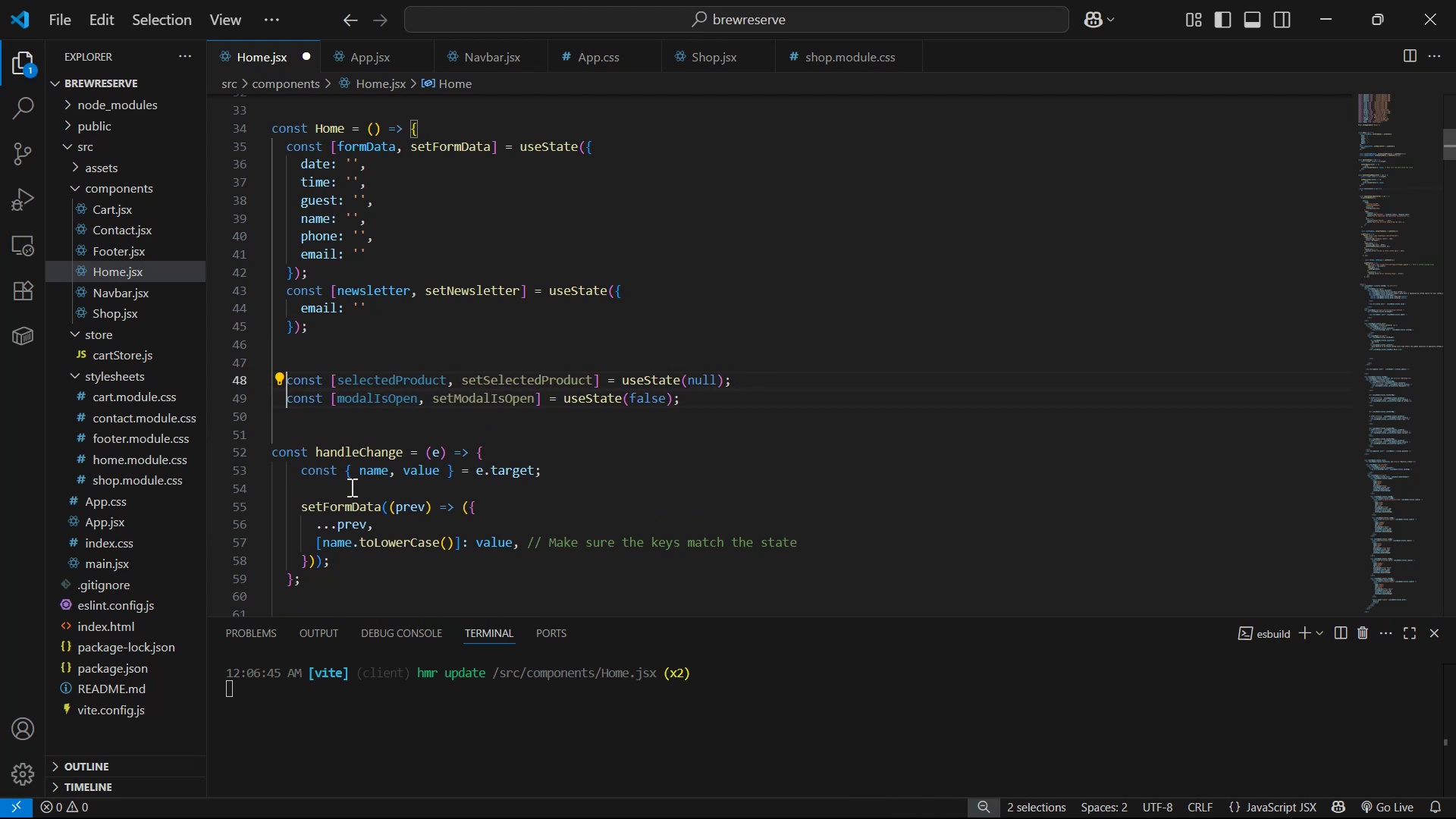 
key(Backspace)
 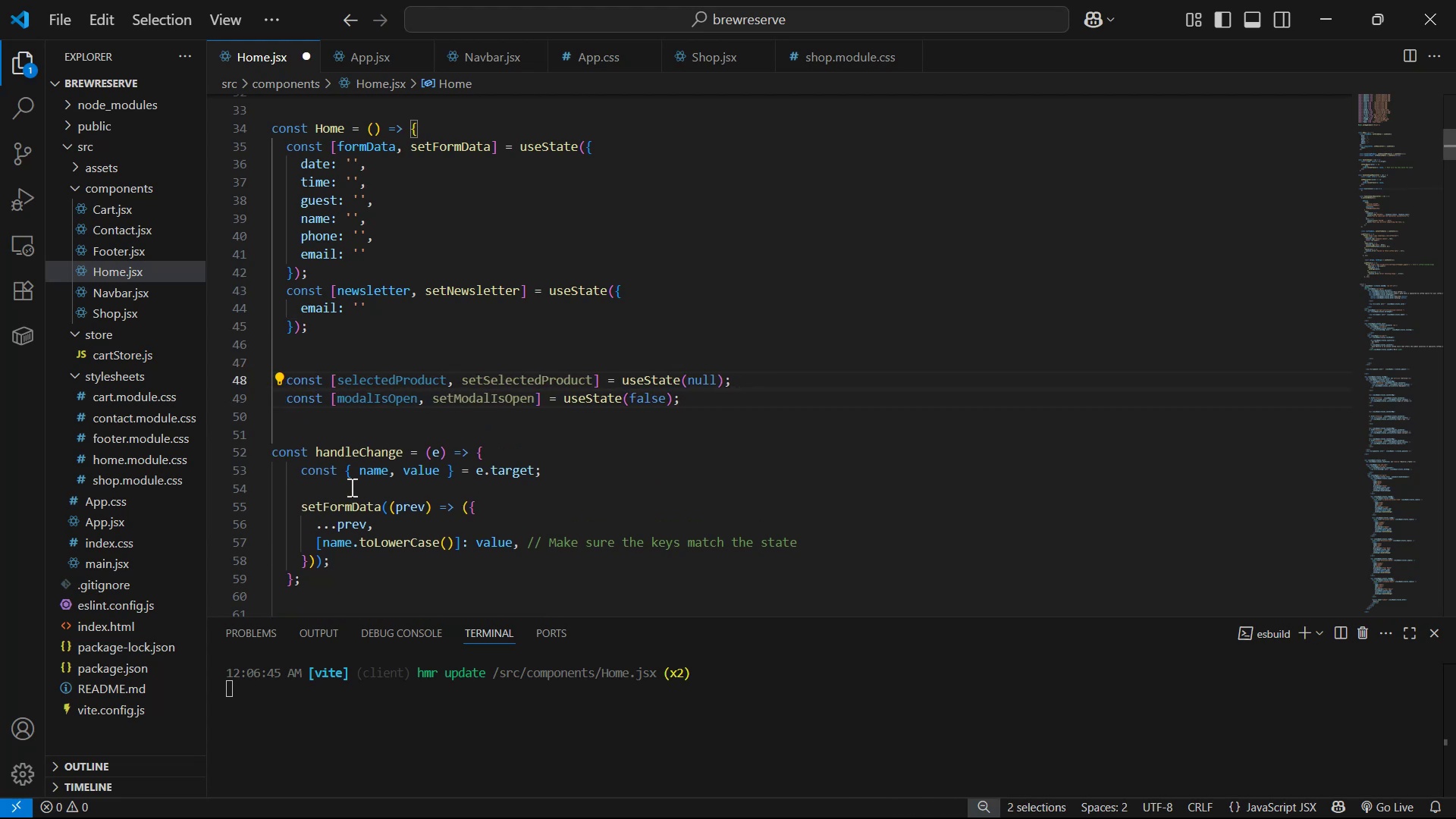 
key(Control+S)
 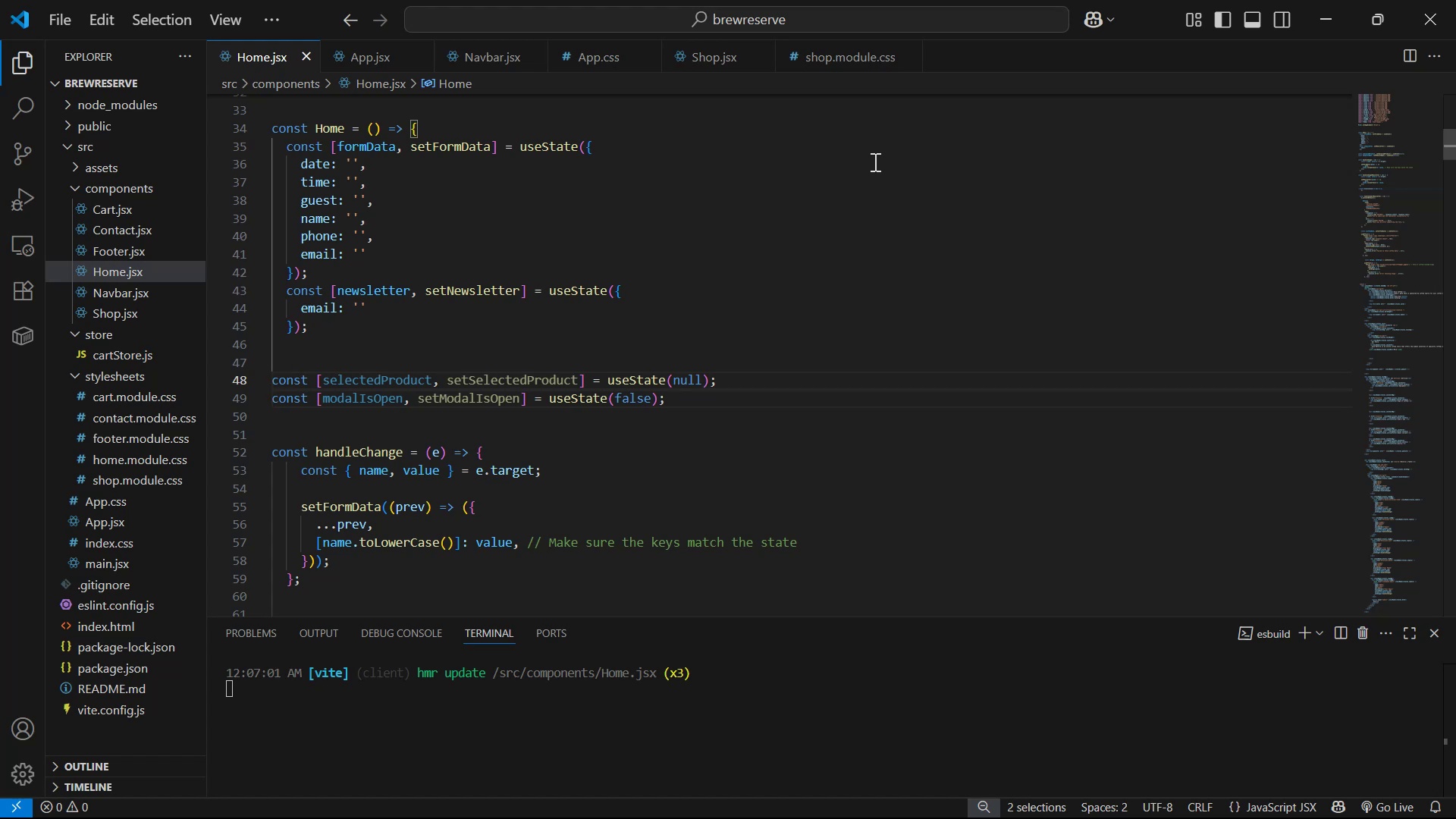 
wait(18.6)
 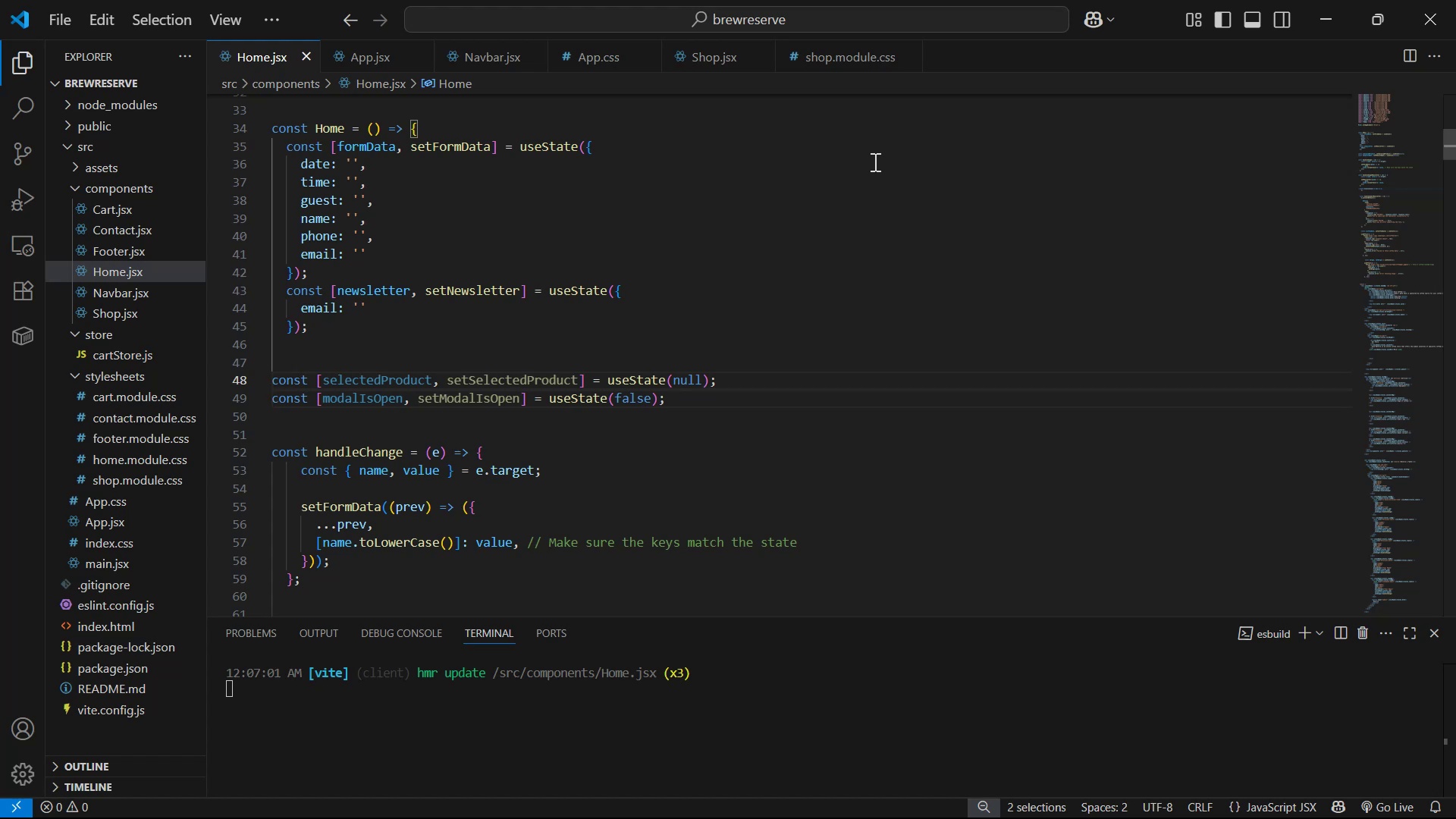 
scroll: coordinate [898, 377], scroll_direction: up, amount: 5.0
 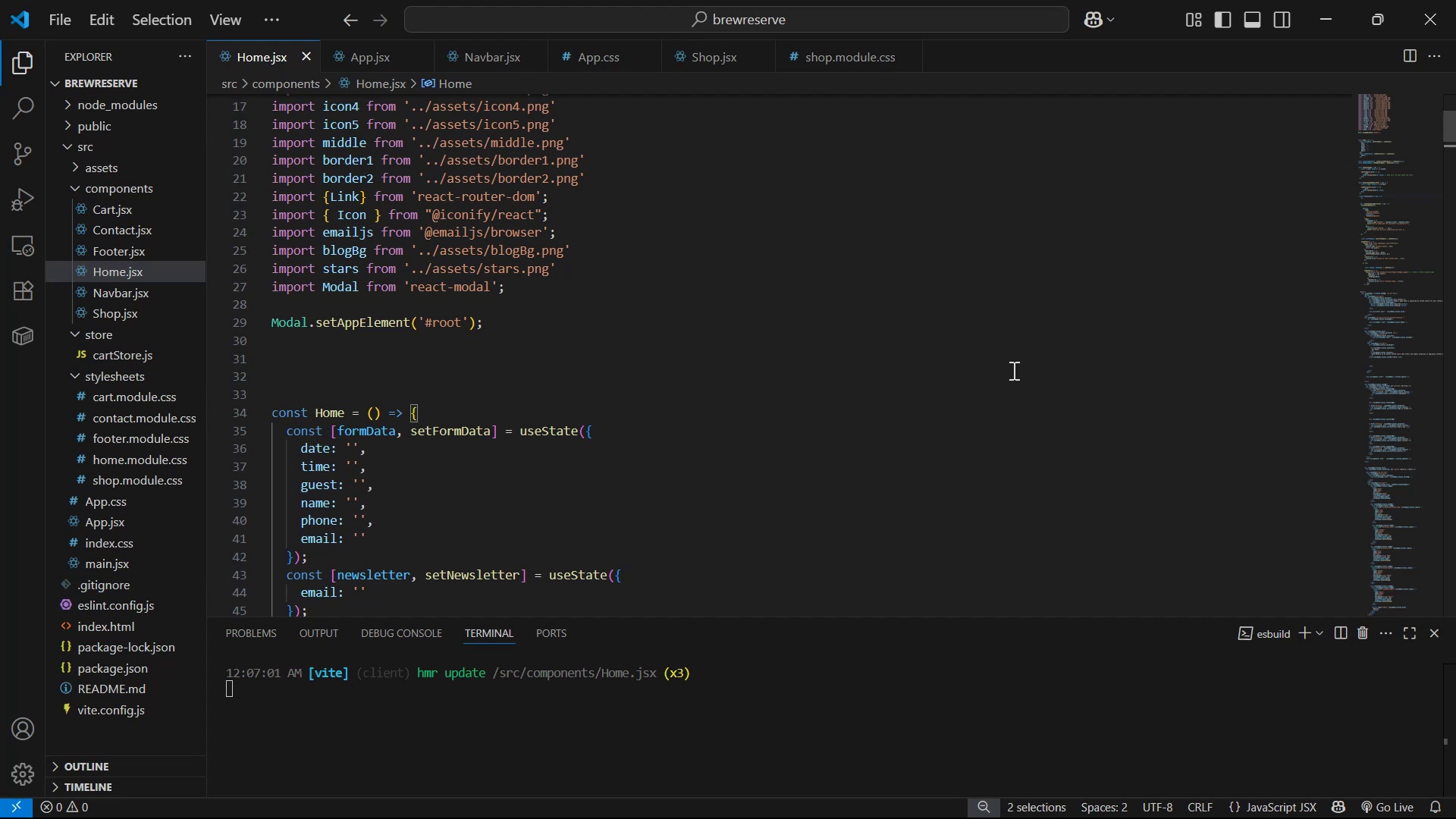 
wait(21.31)
 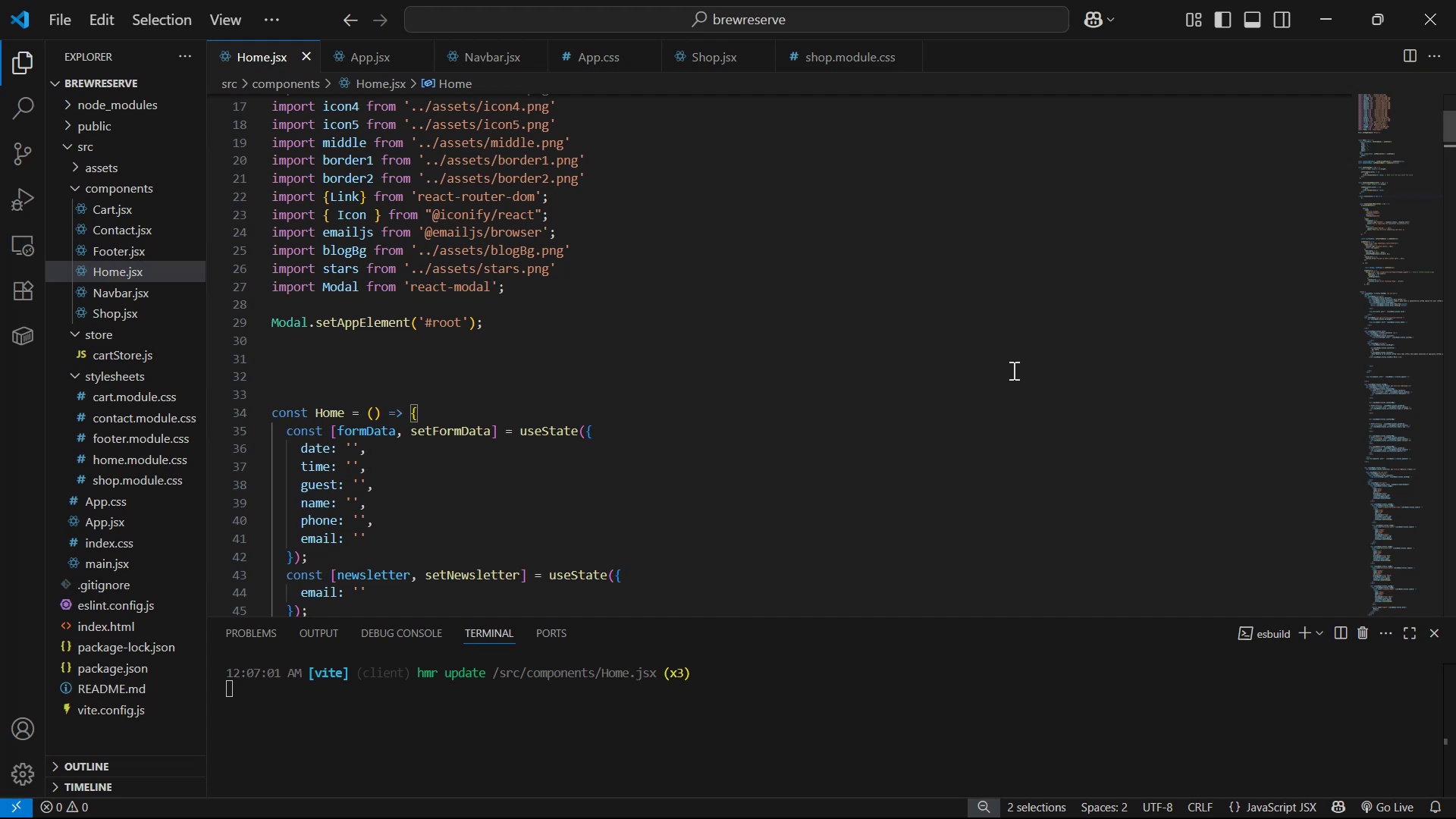 
scroll: coordinate [902, 447], scroll_direction: down, amount: 14.0
 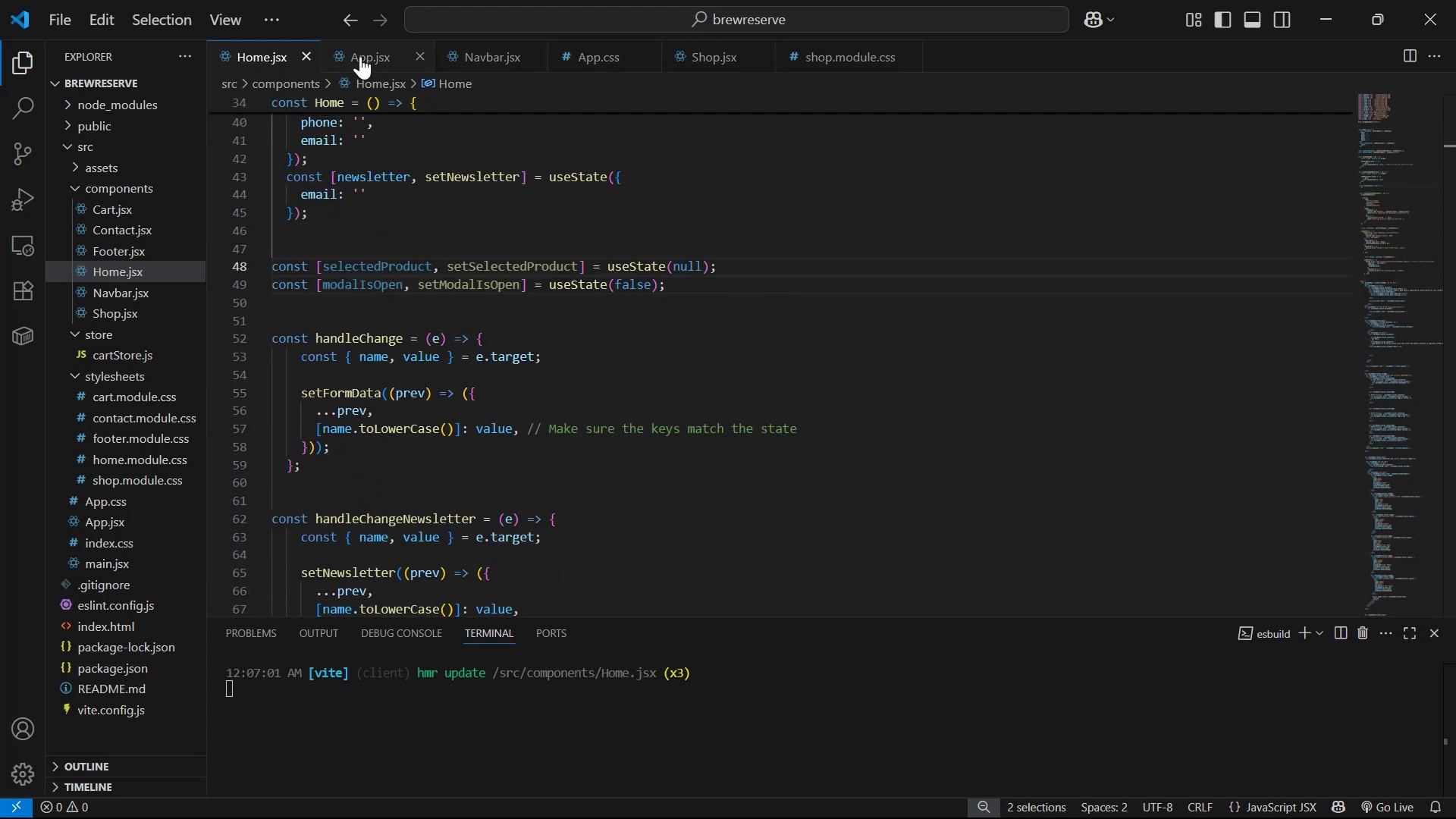 
left_click_drag(start_coordinate=[361, 58], to_coordinate=[361, 47])
 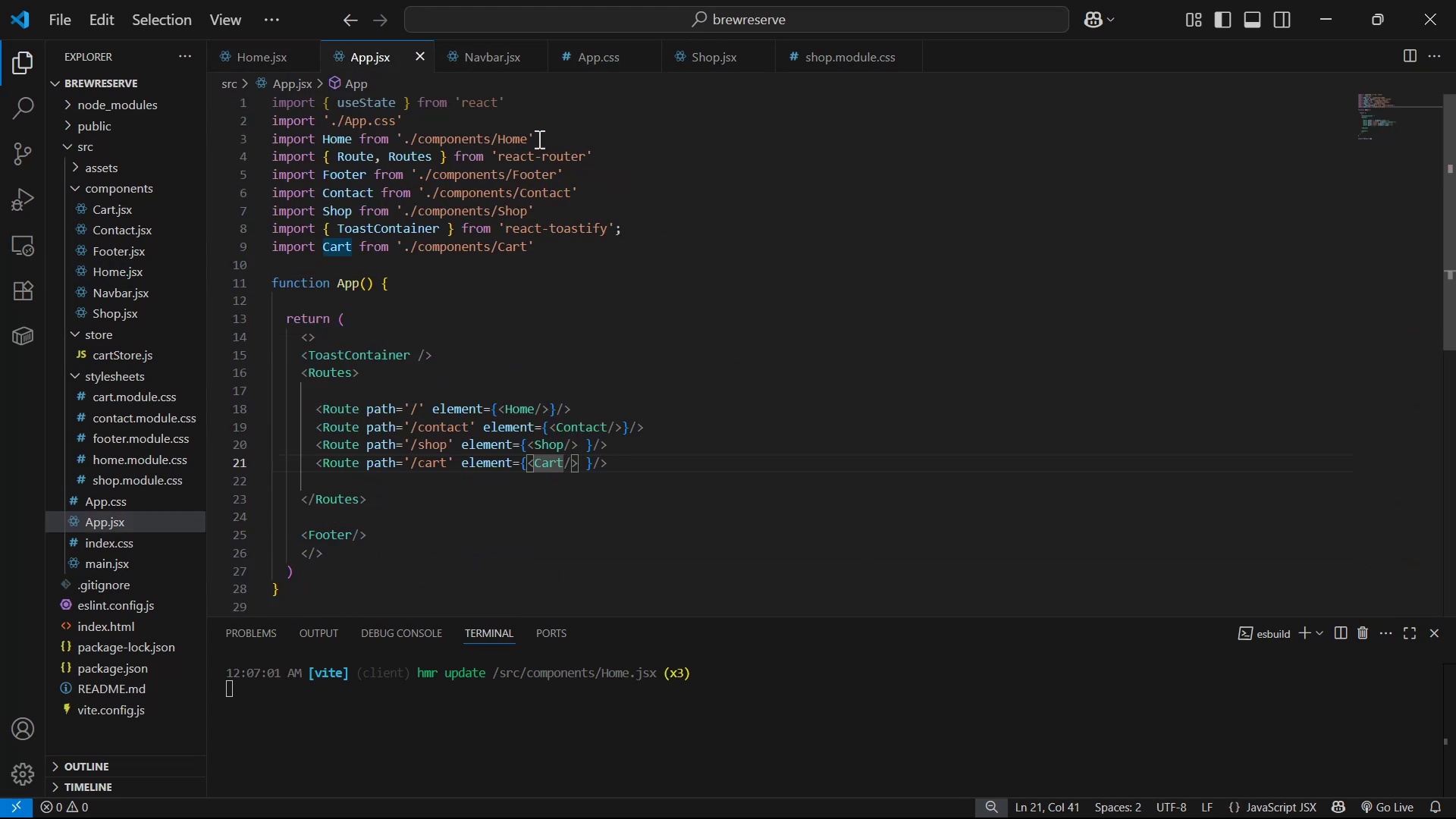 
left_click([491, 59])
 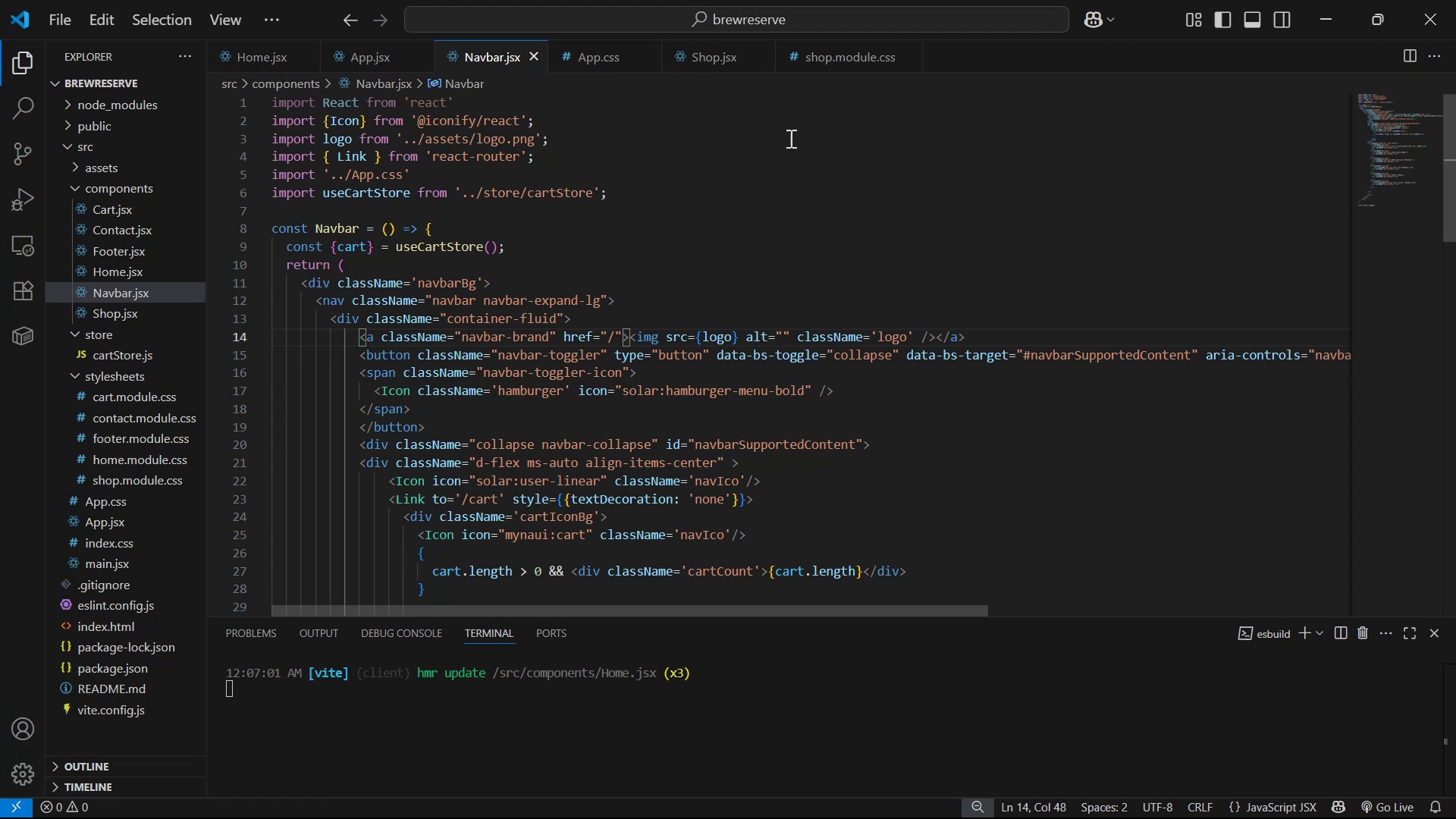 
scroll: coordinate [822, 171], scroll_direction: down, amount: 17.0
 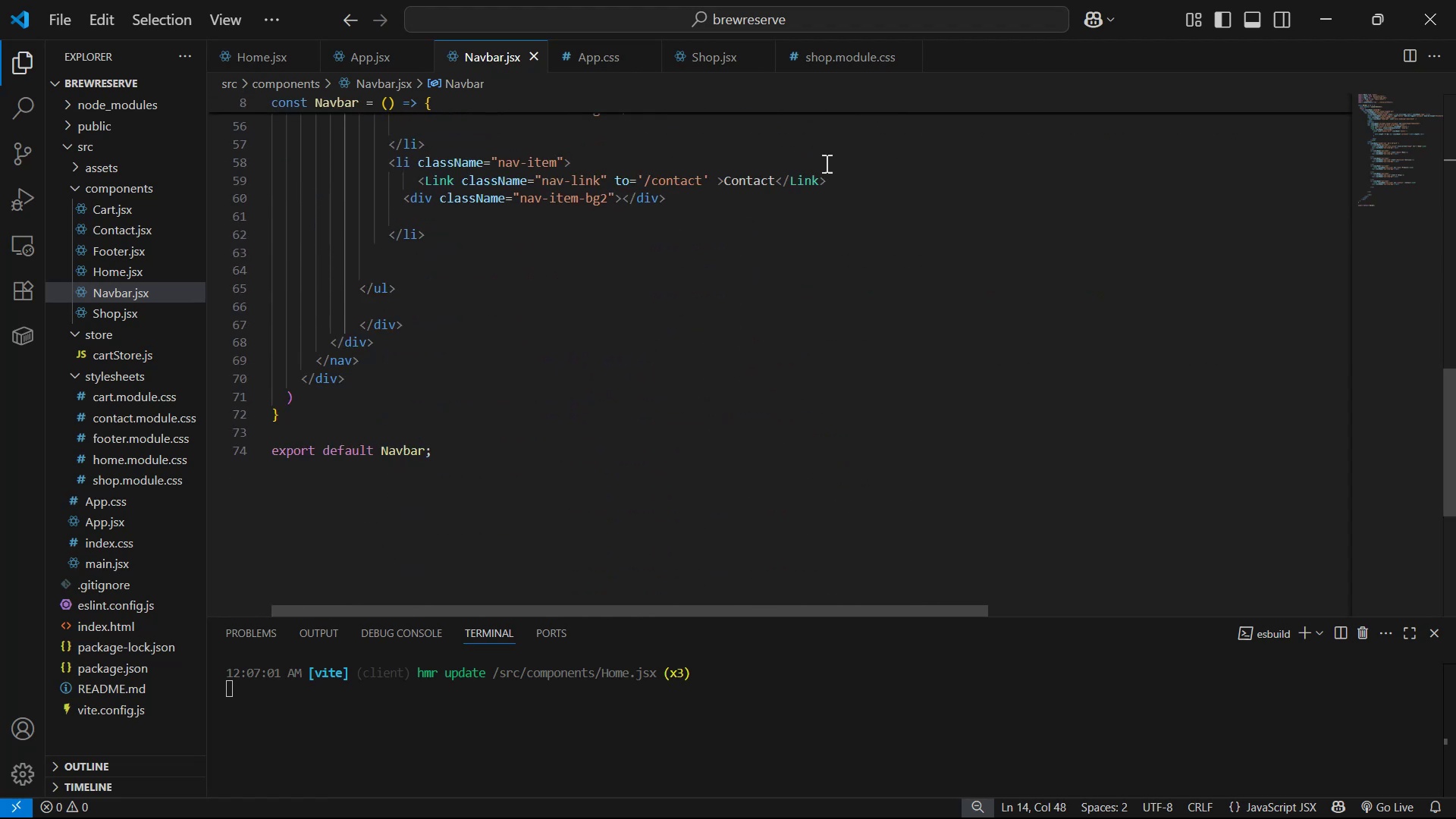 
scroll: coordinate [825, 152], scroll_direction: up, amount: 3.0
 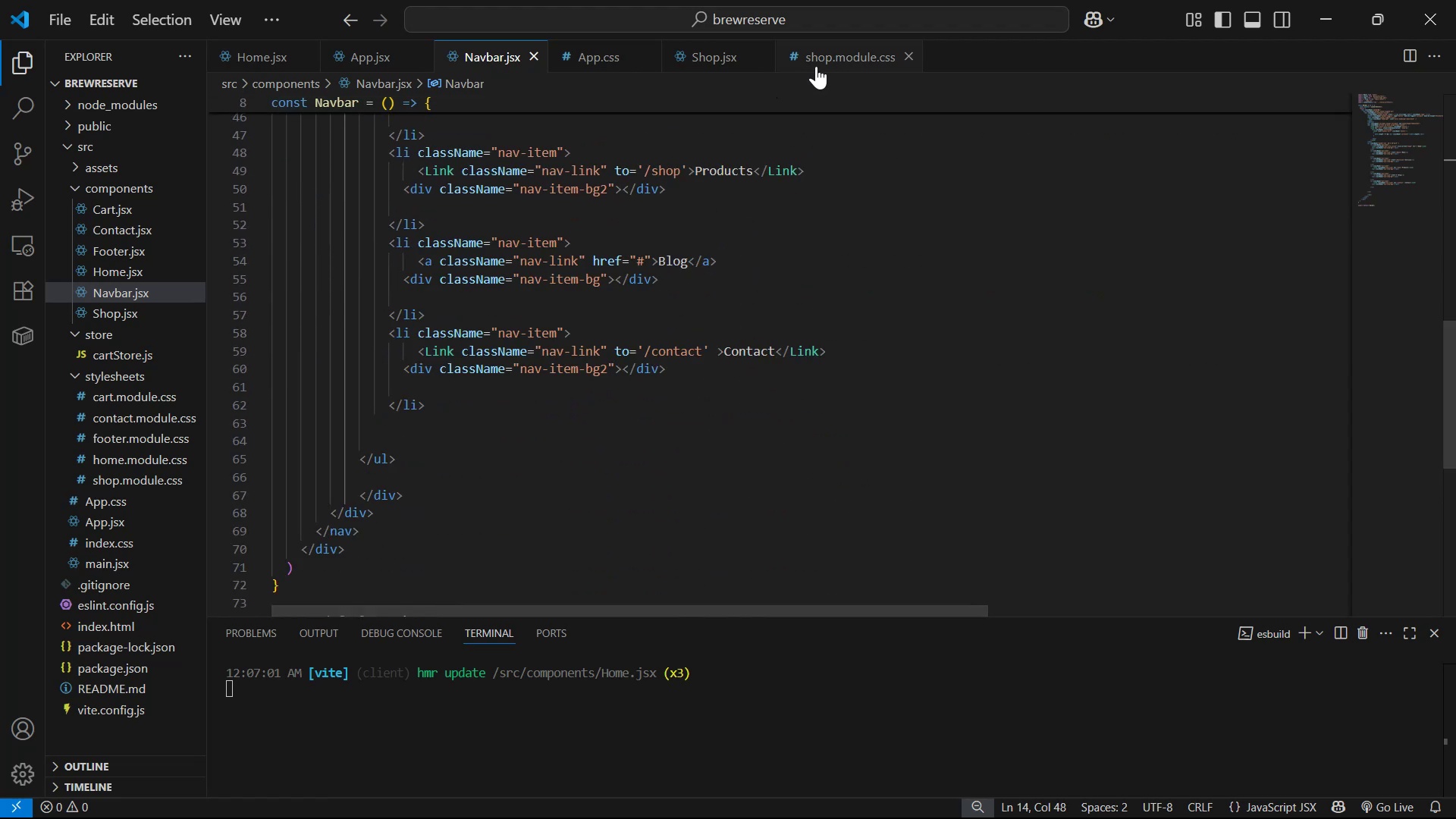 
left_click([694, 64])
 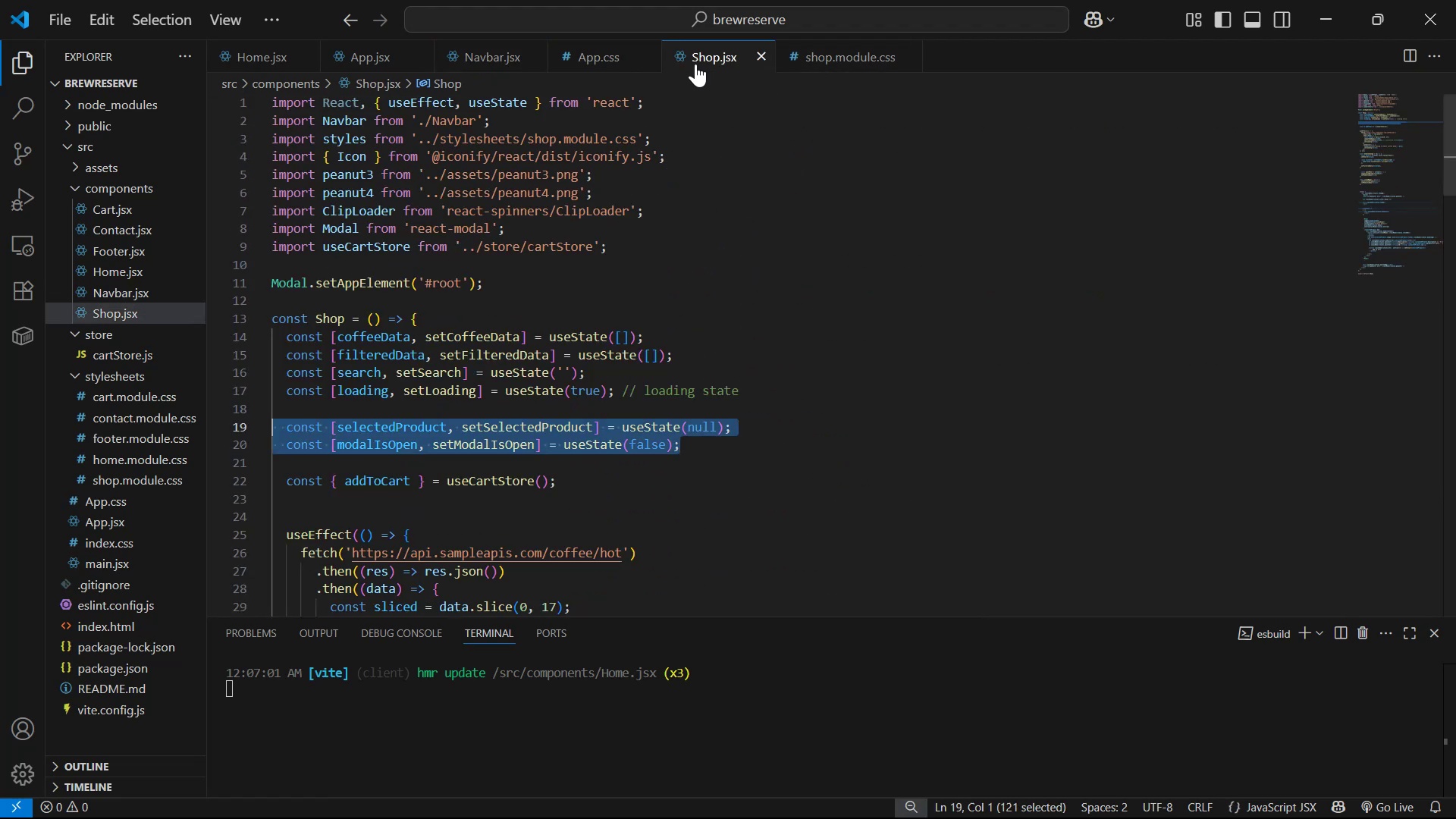 
scroll: coordinate [849, 177], scroll_direction: down, amount: 3.0
 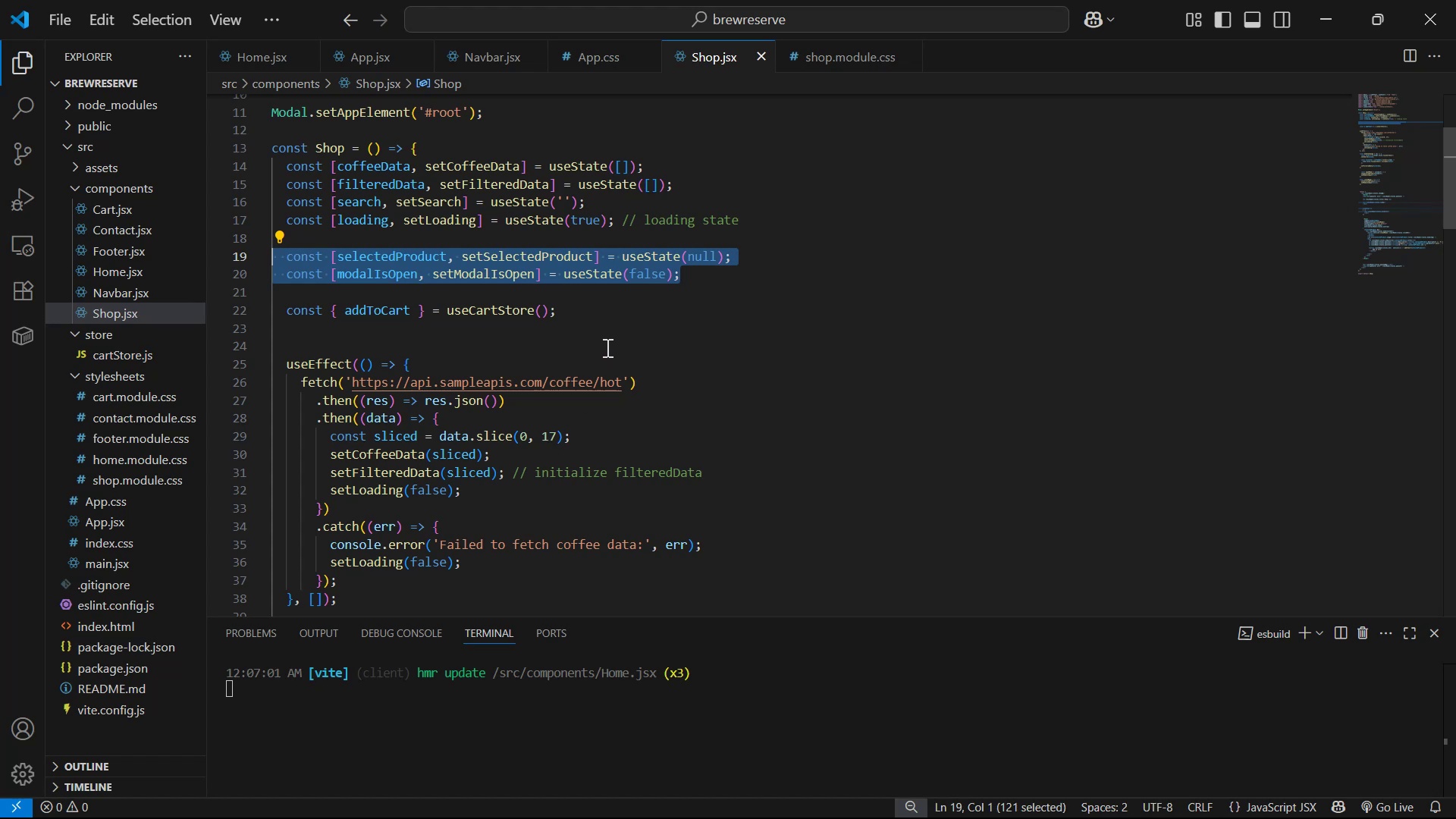 
wait(6.9)
 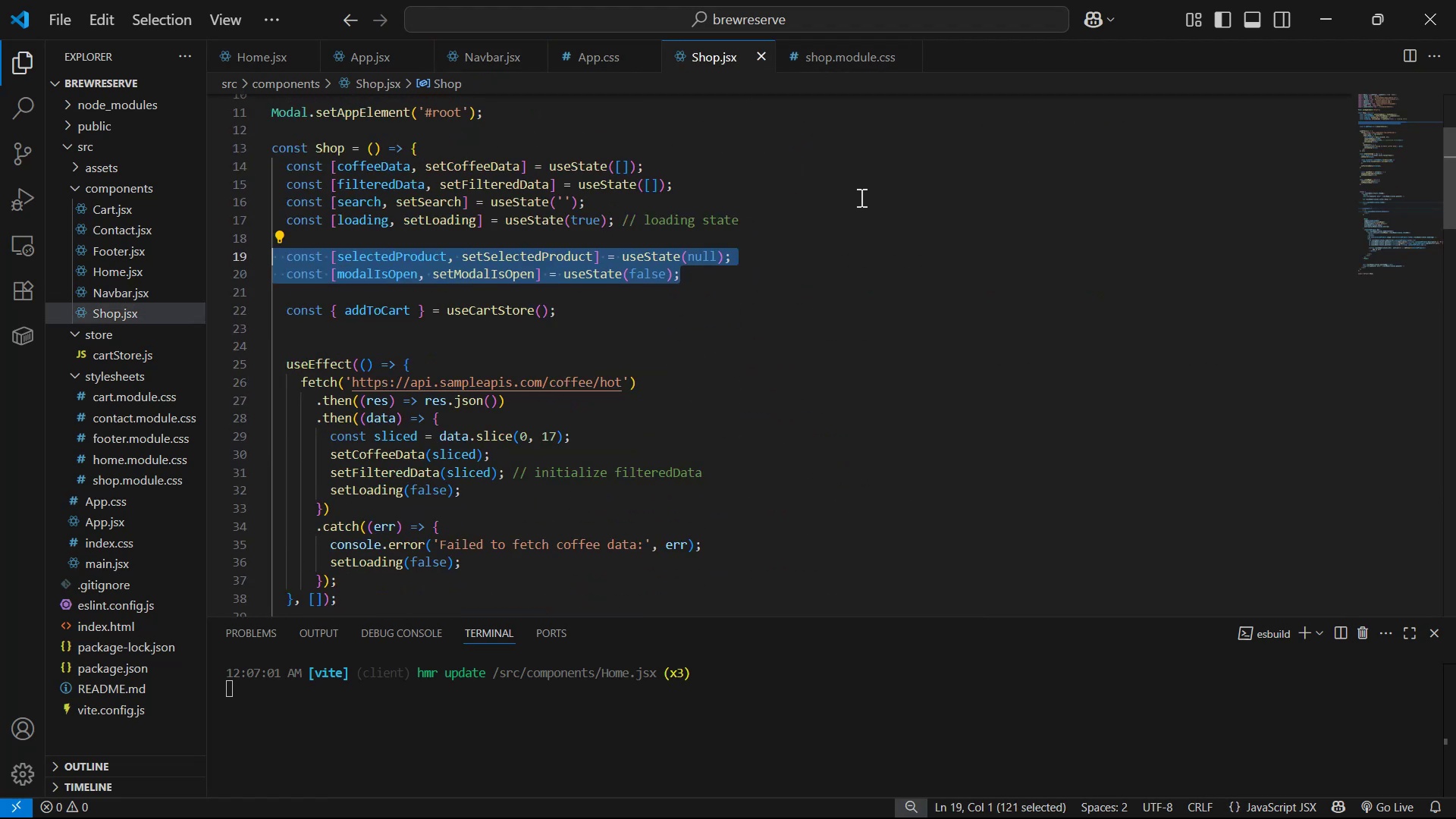 
left_click_drag(start_coordinate=[347, 311], to_coordinate=[413, 312])
 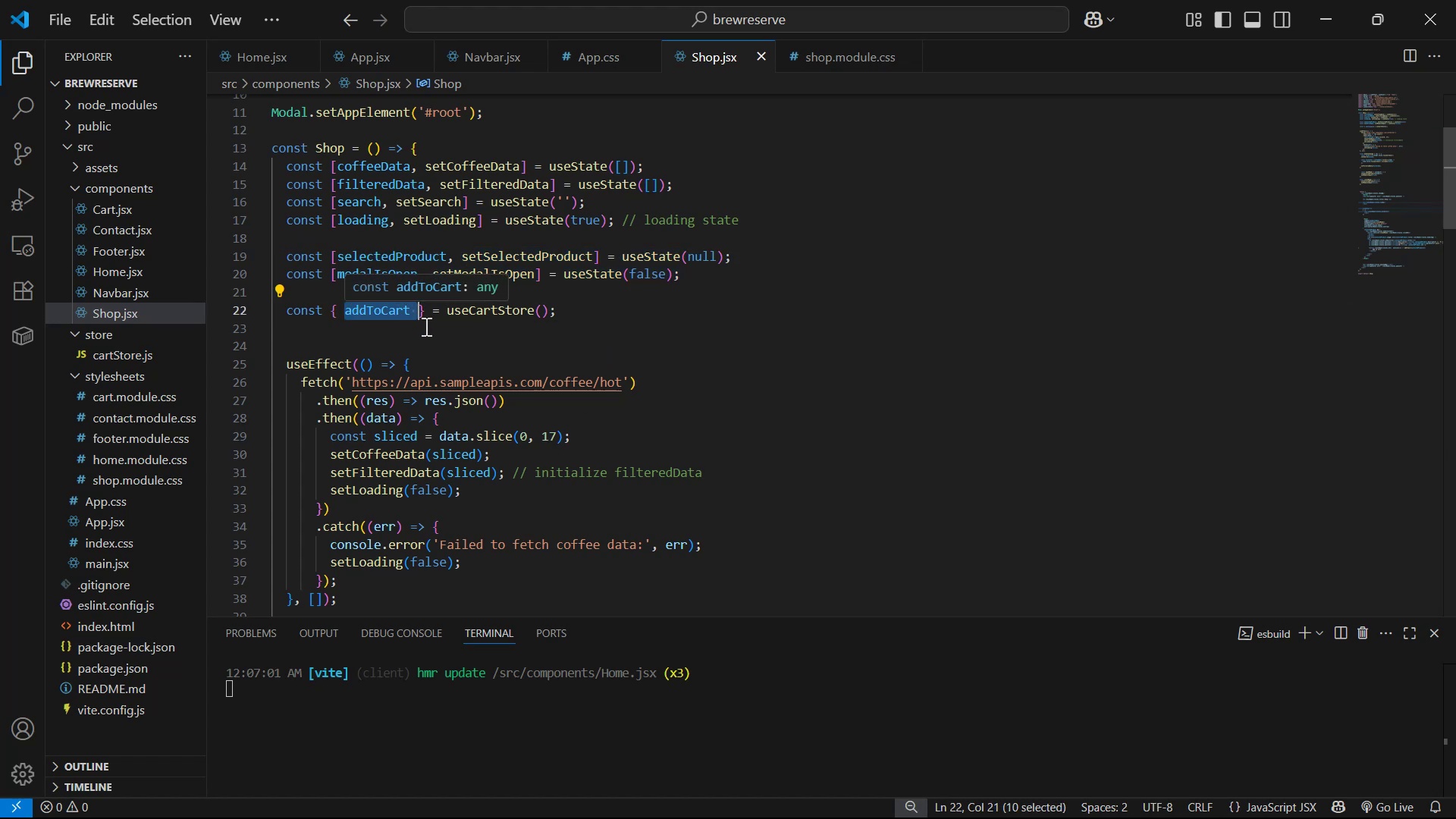 
left_click([648, 308])
 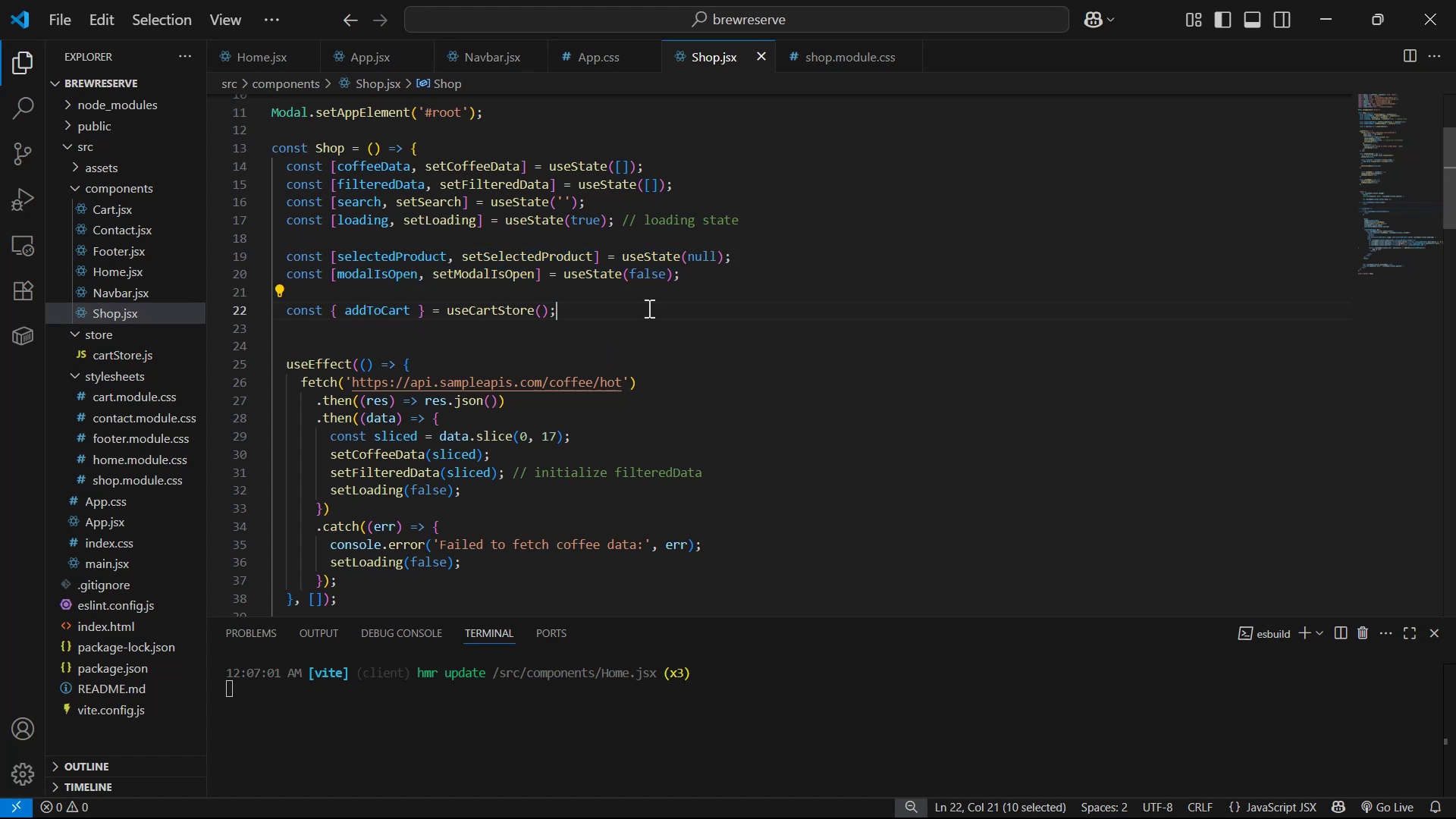 
key(Control+C)
 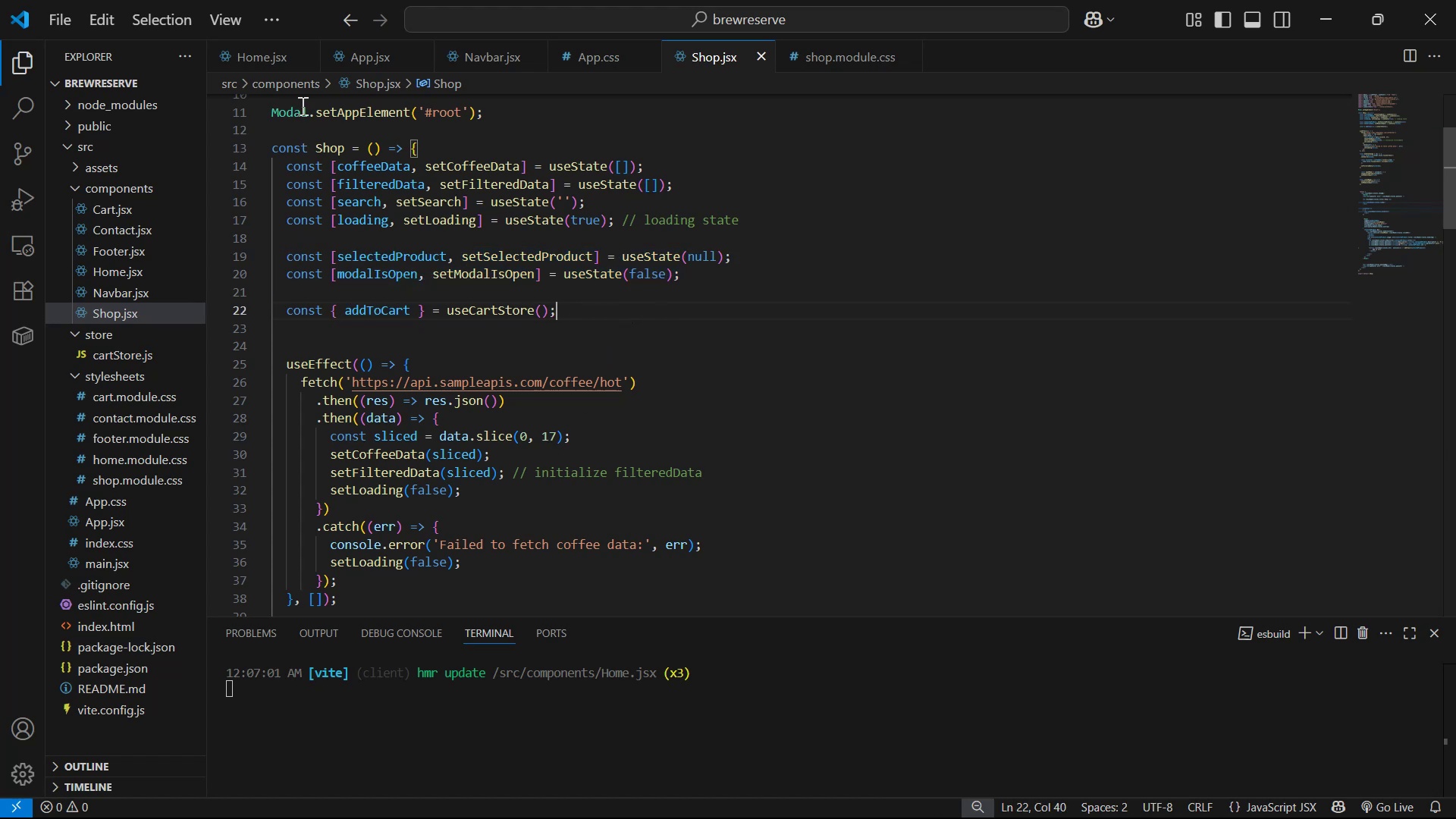 
left_click([253, 60])
 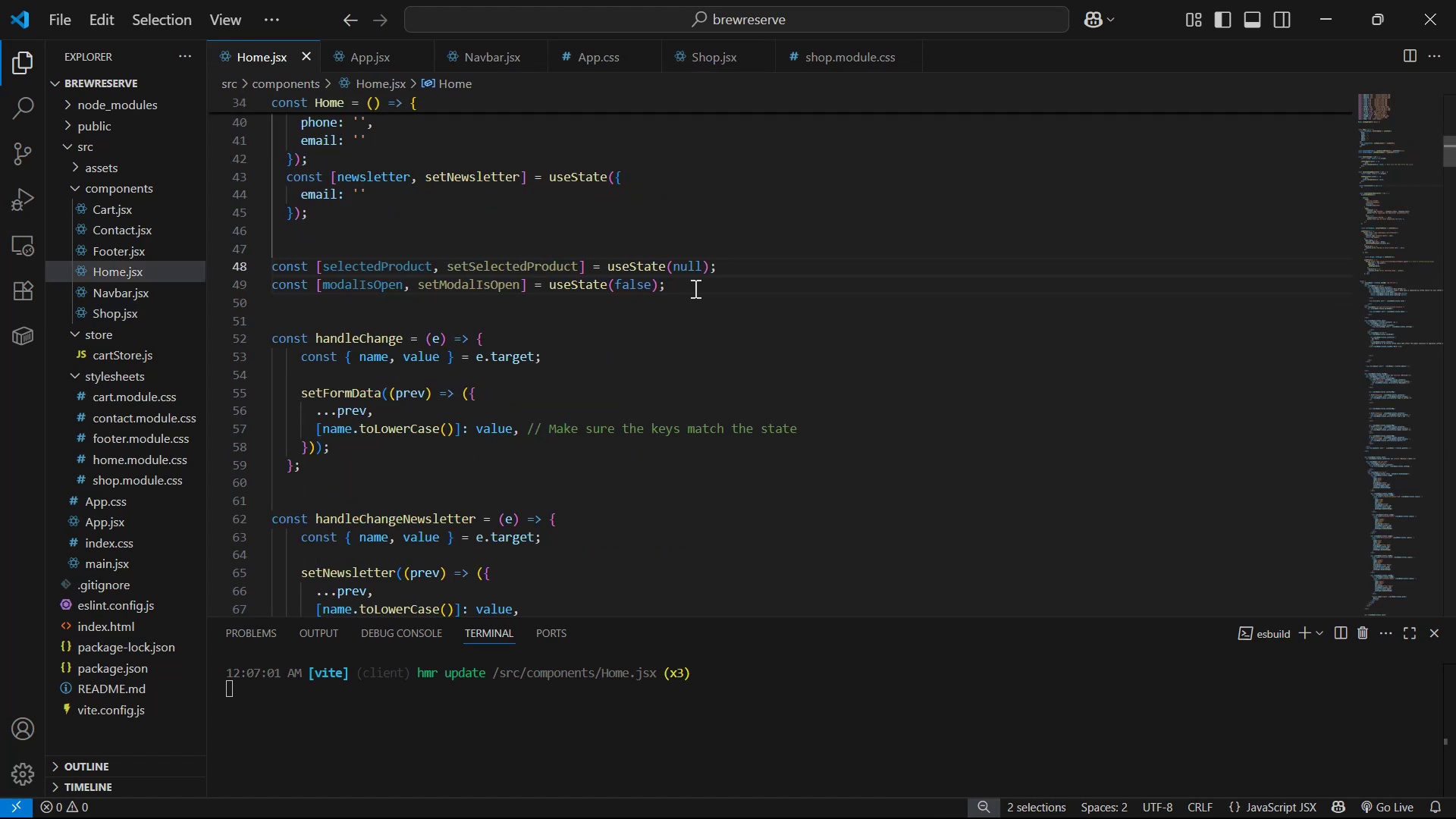 
key(Enter)
 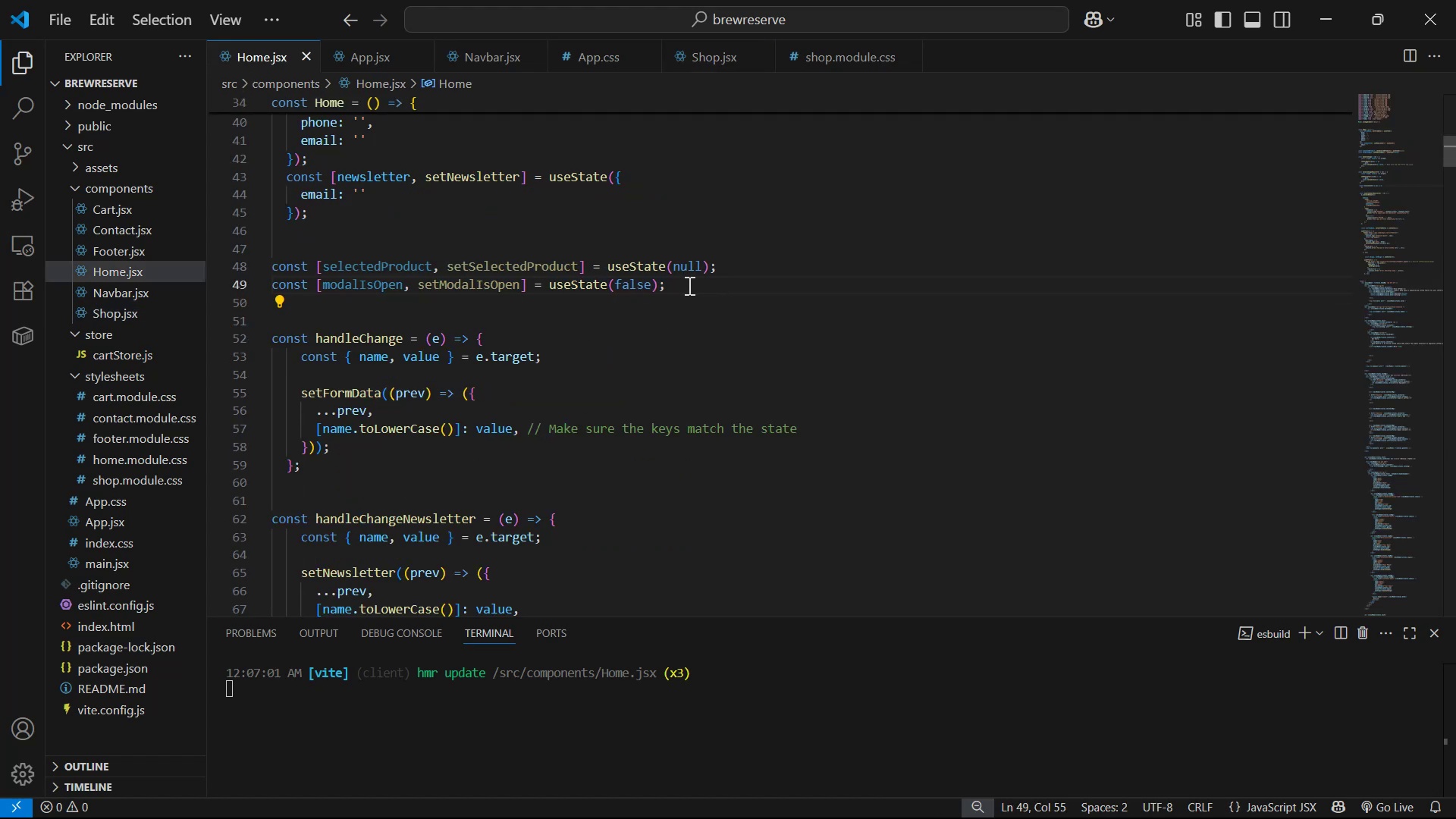 
key(Enter)
 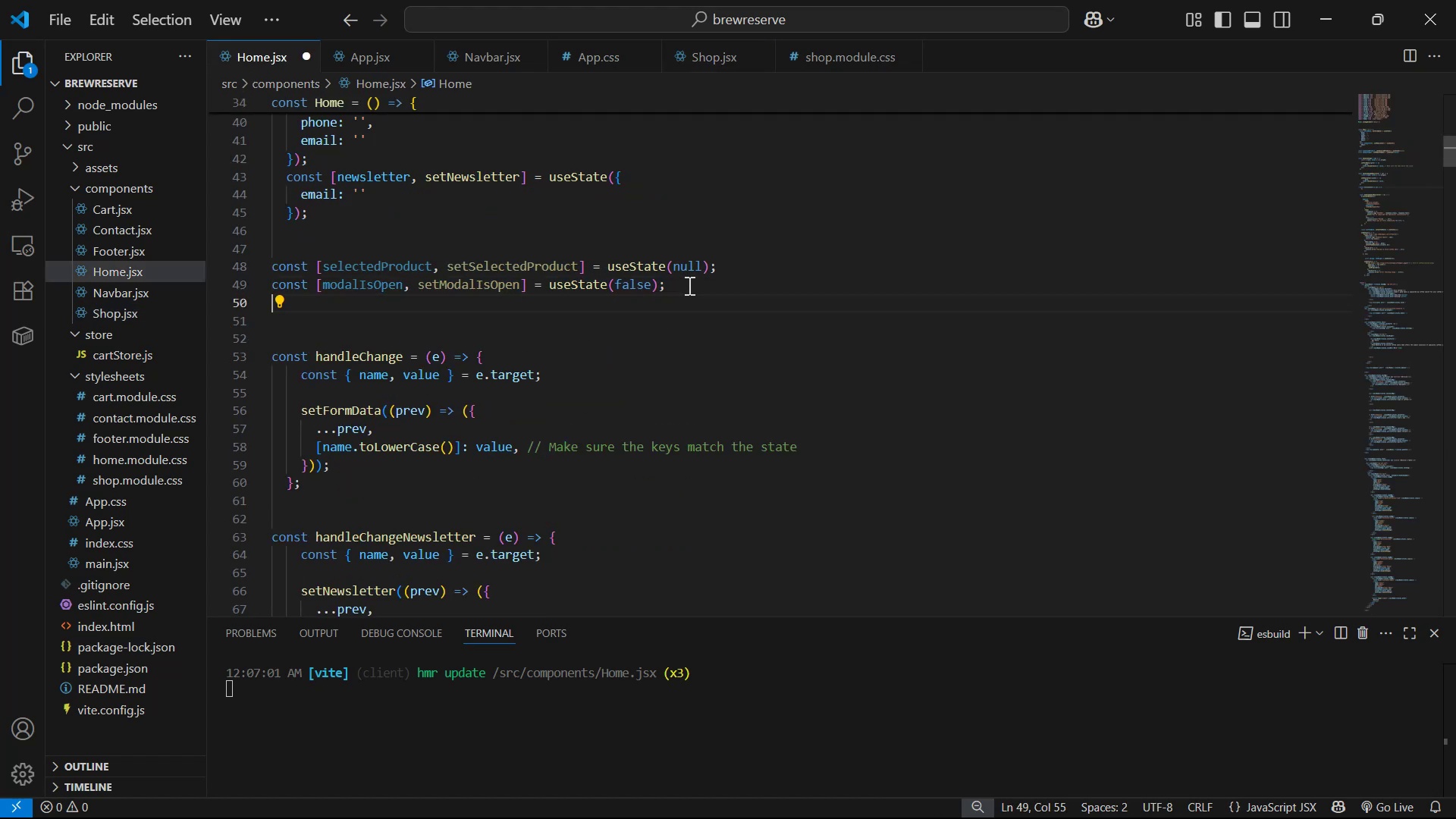 
key(Control+ControlLeft)
 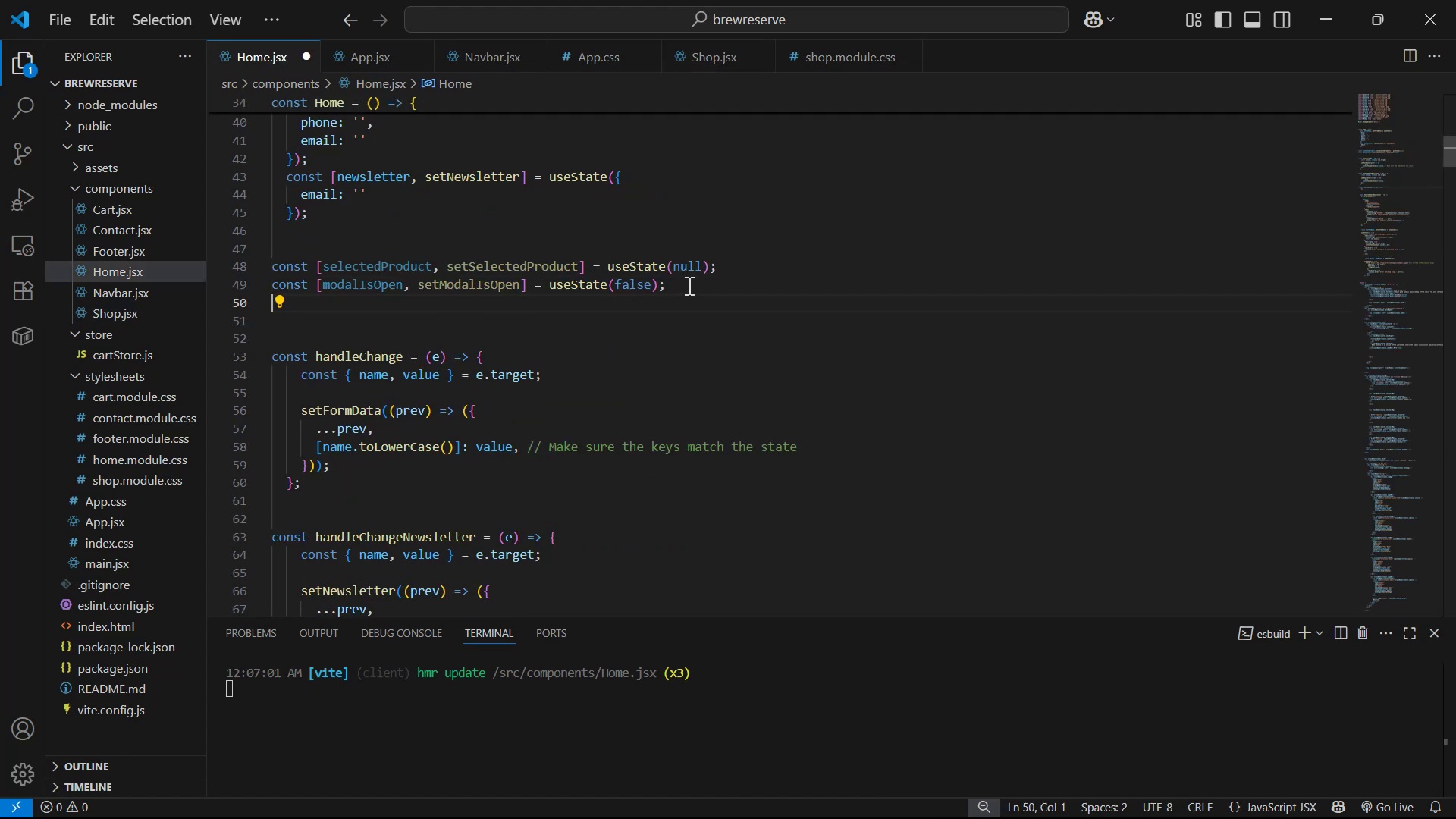 
key(Control+V)
 